 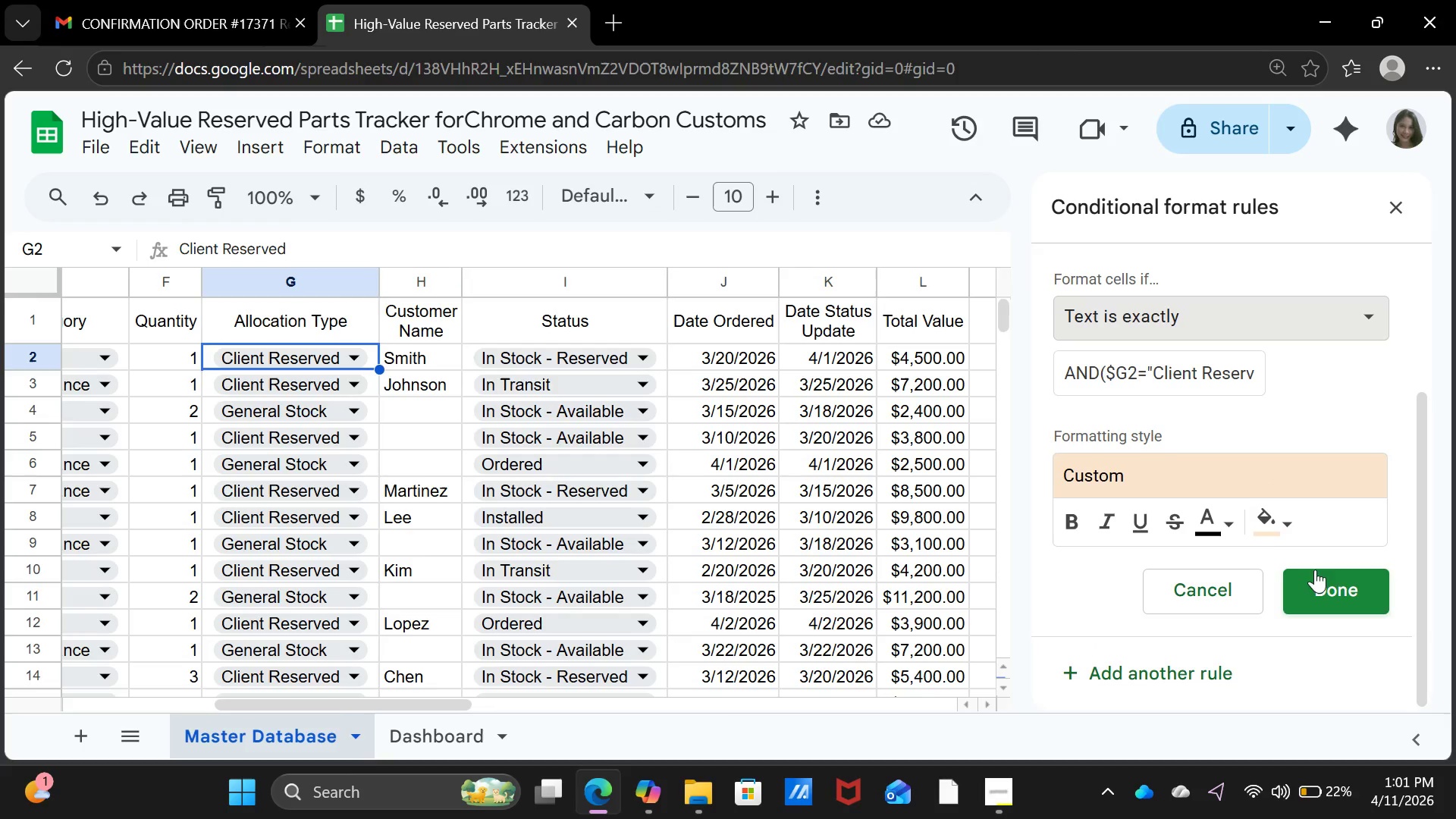 
left_click([1203, 597])
 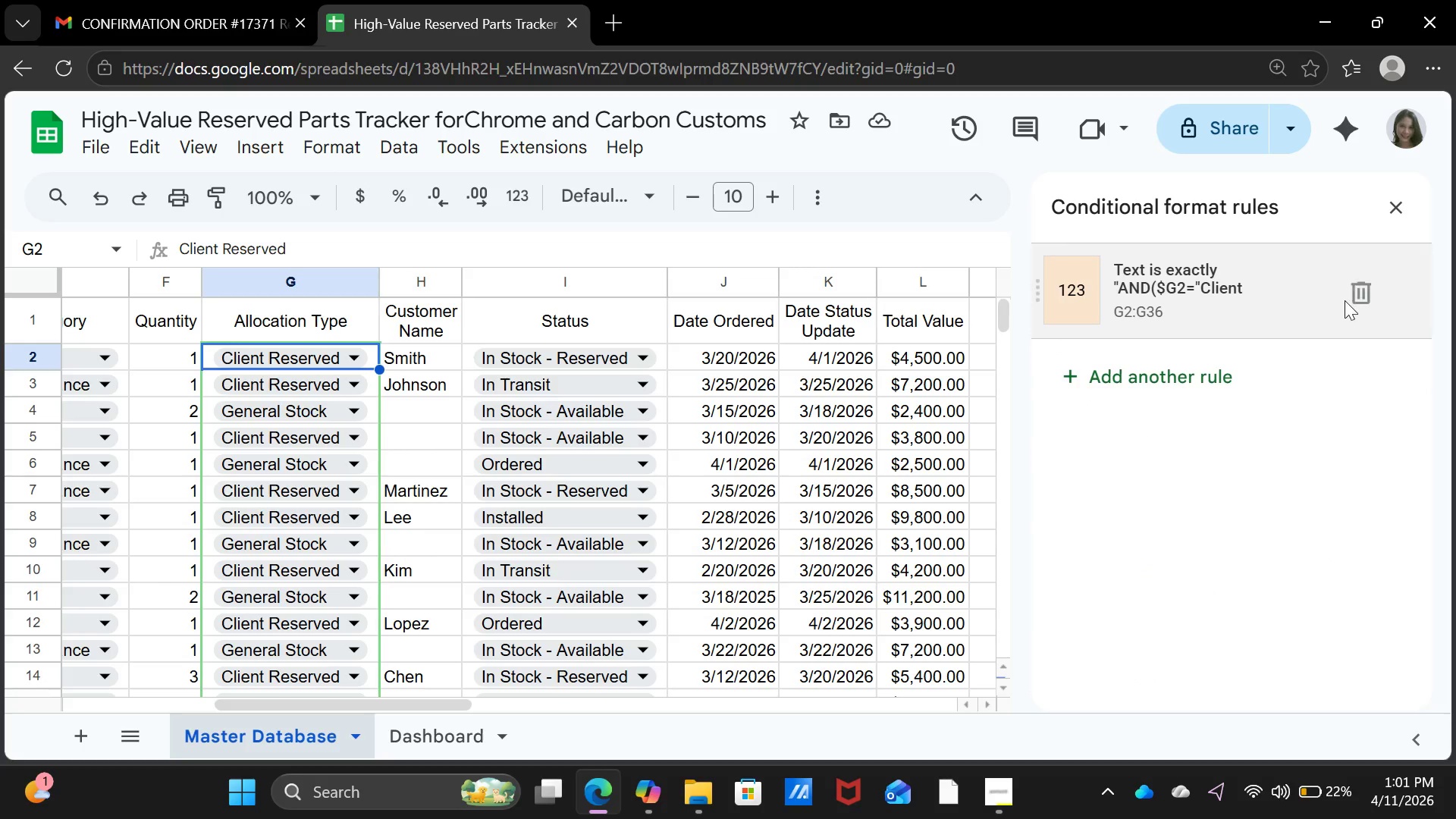 
left_click([1370, 291])
 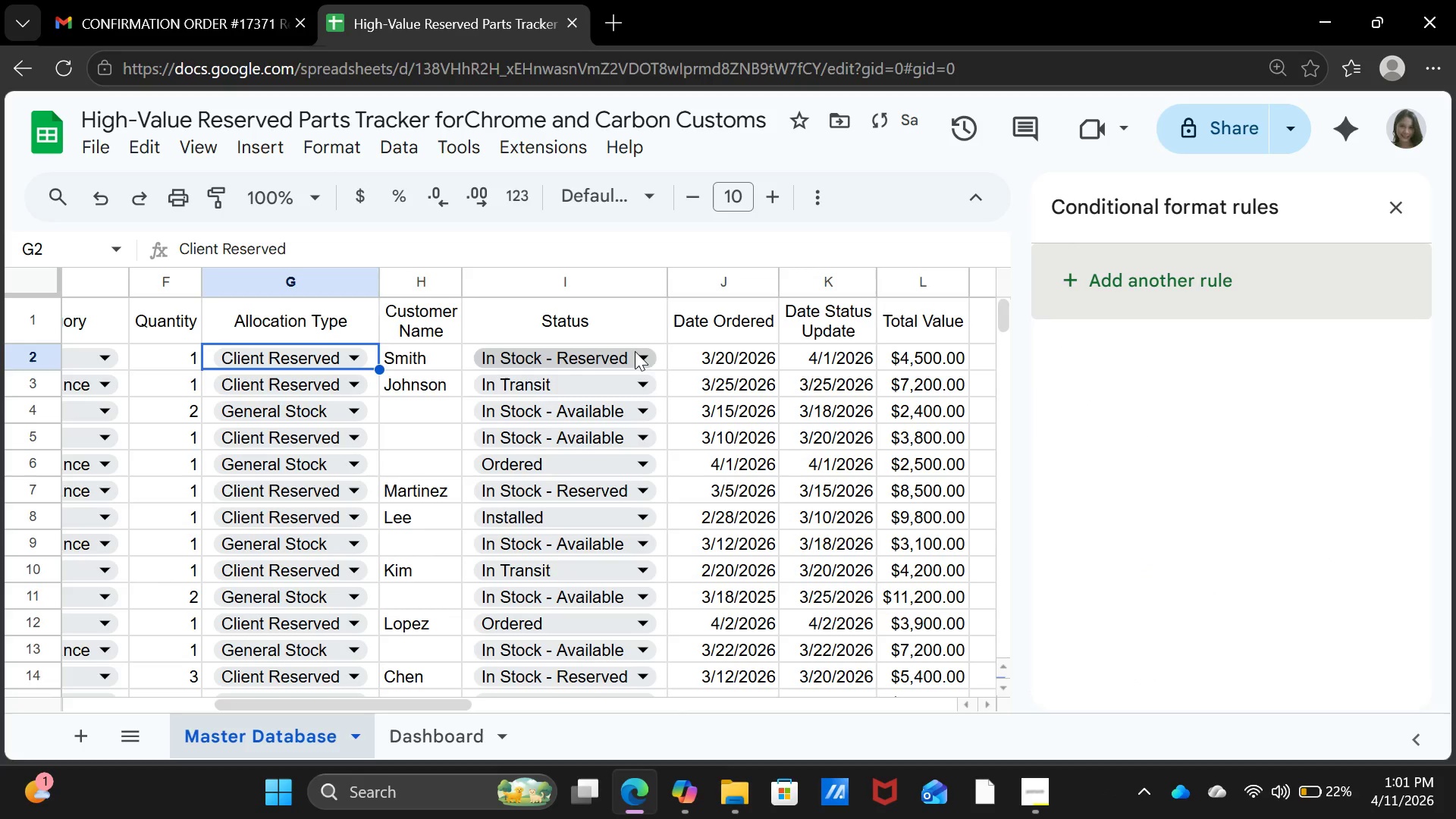 
left_click([652, 352])
 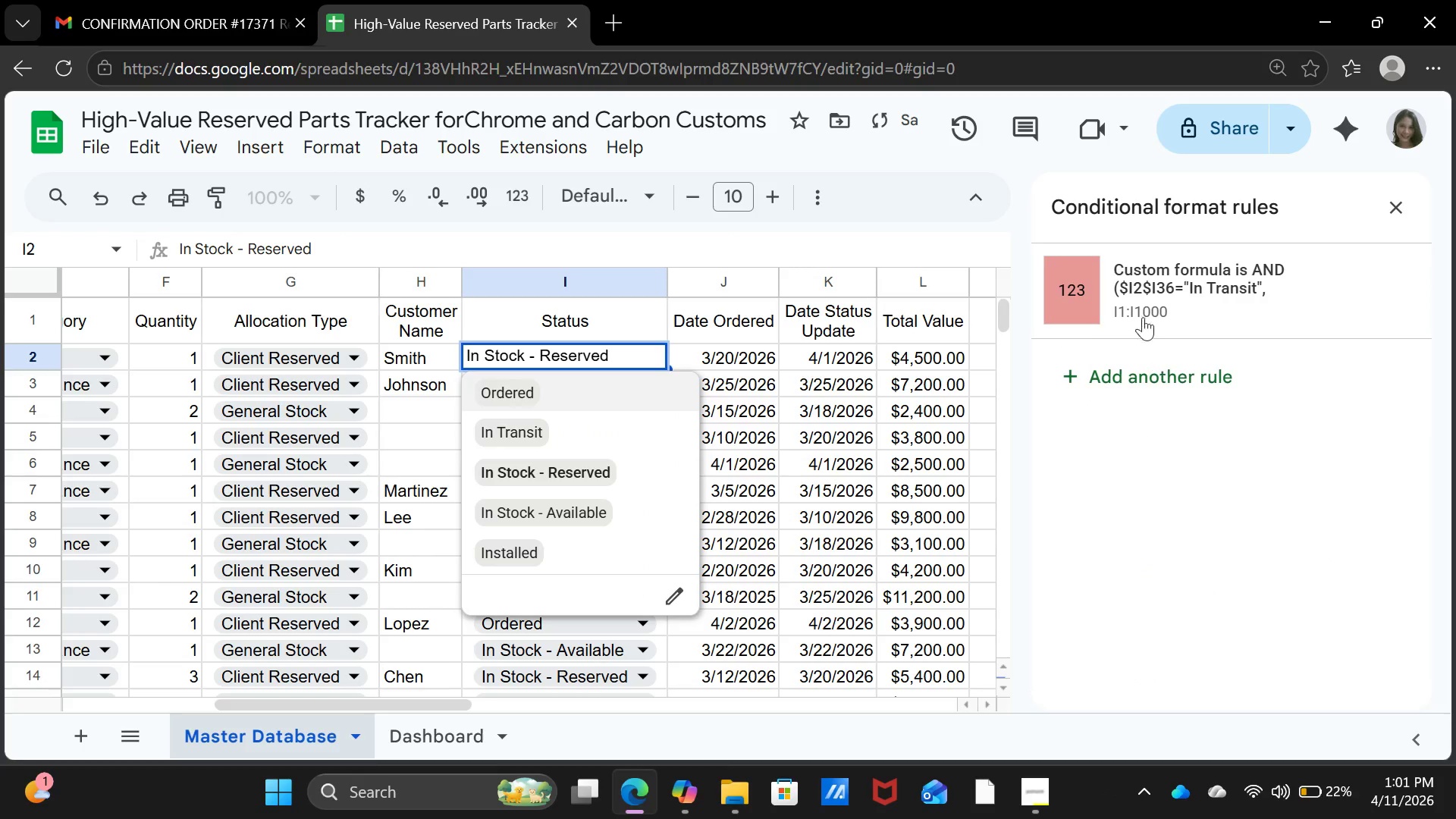 
left_click([1153, 299])
 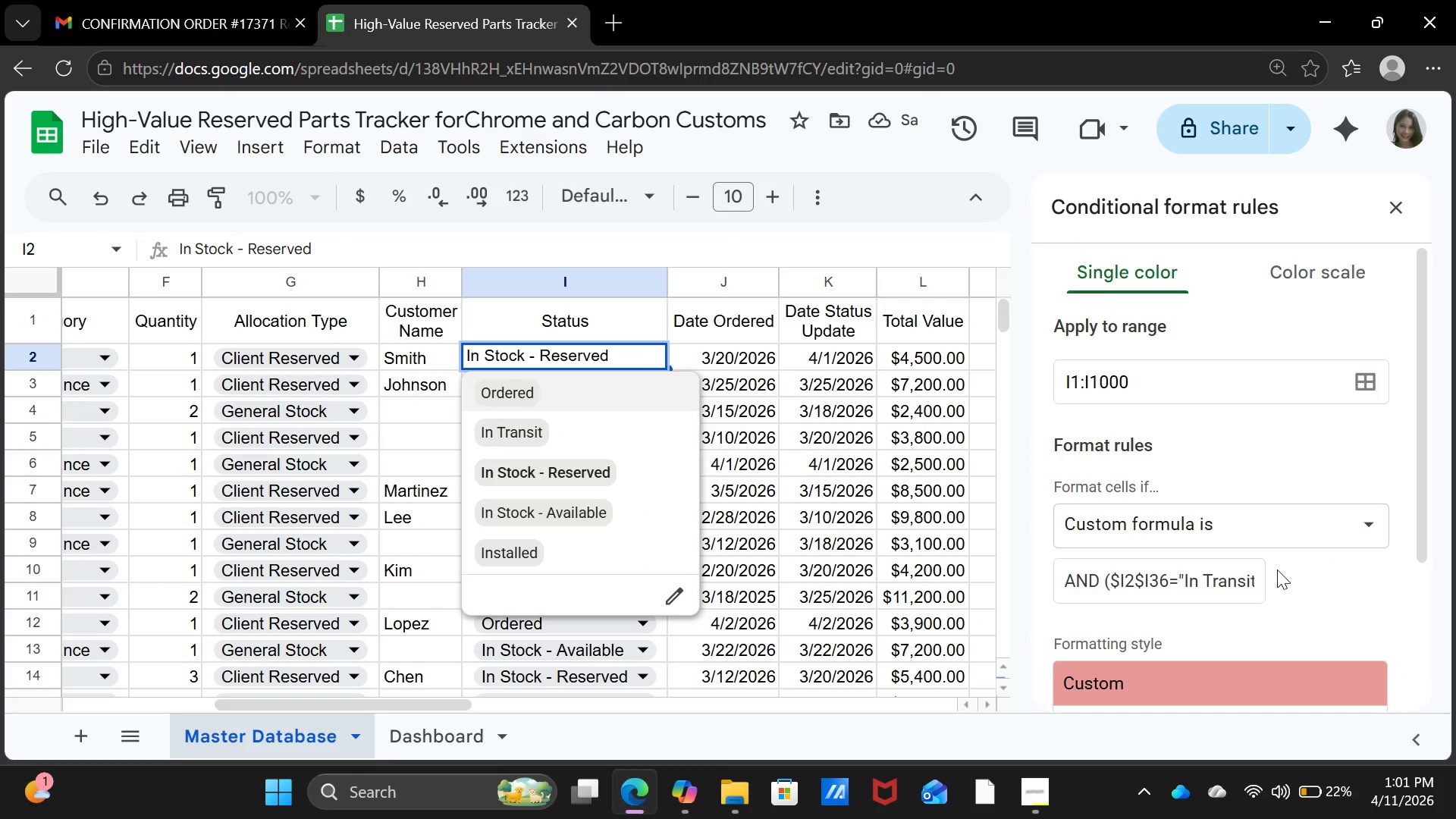 
scroll: coordinate [1277, 570], scroll_direction: down, amount: 1.0
 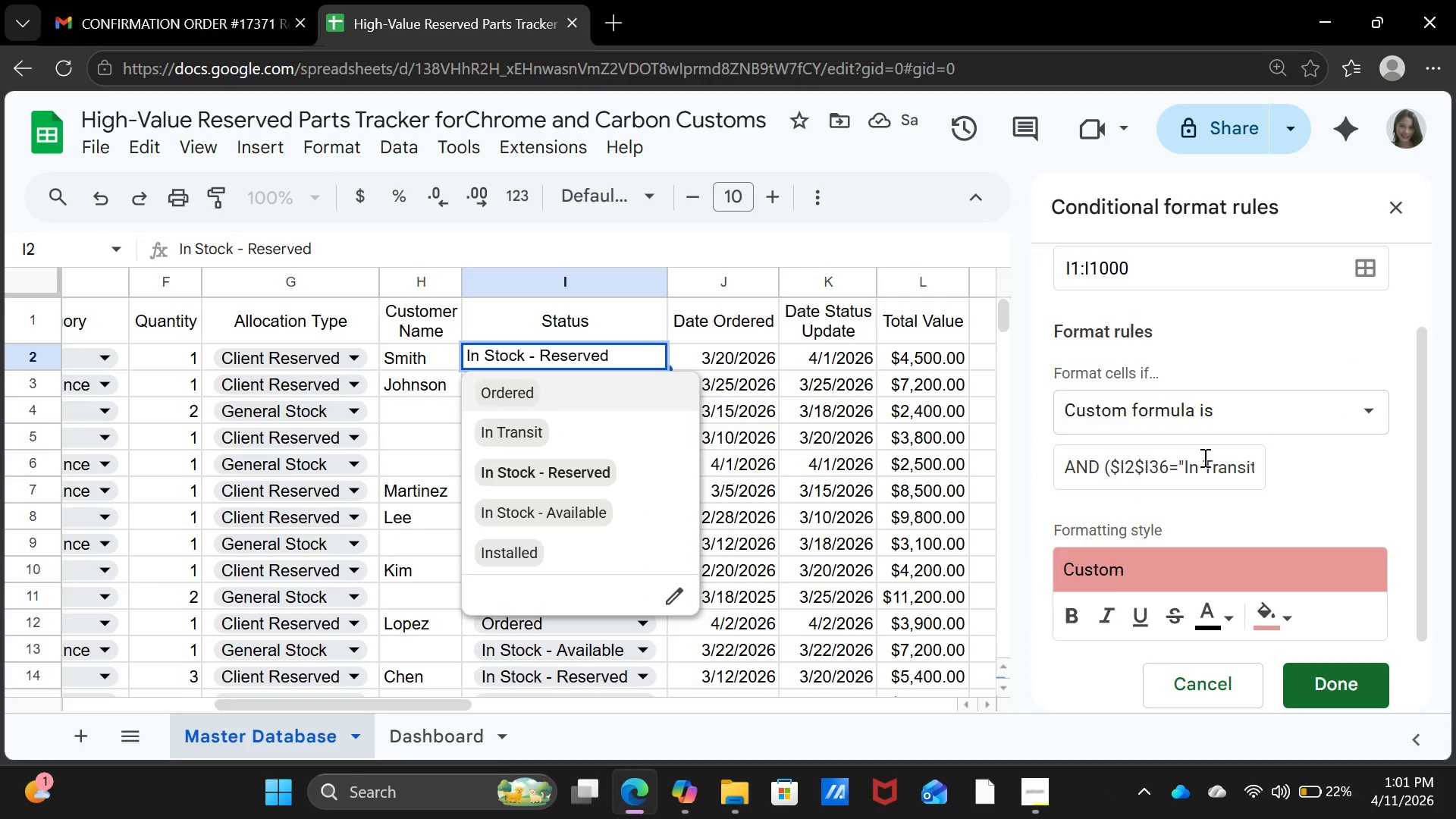 
left_click([1205, 460])
 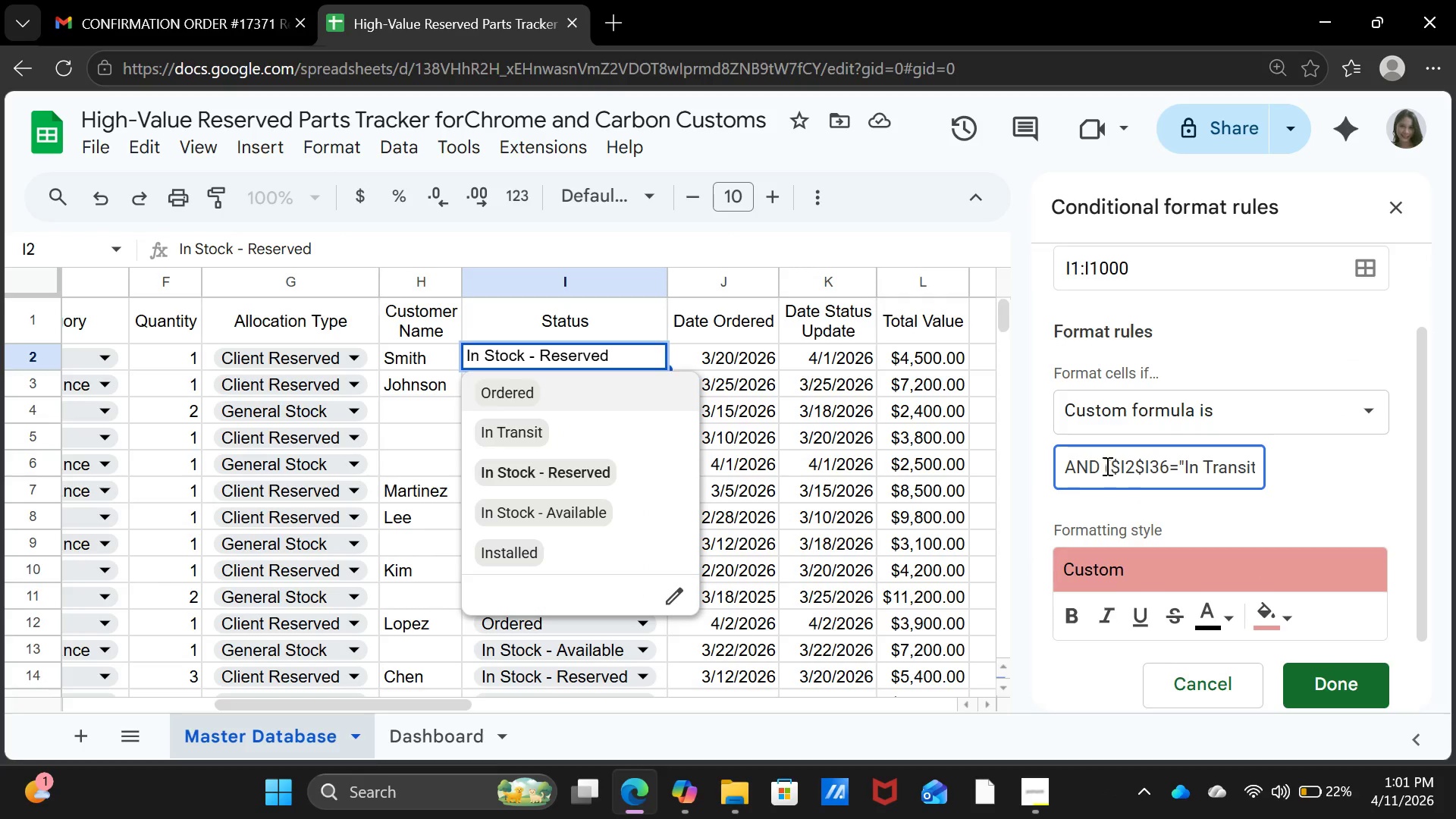 
left_click([1103, 459])
 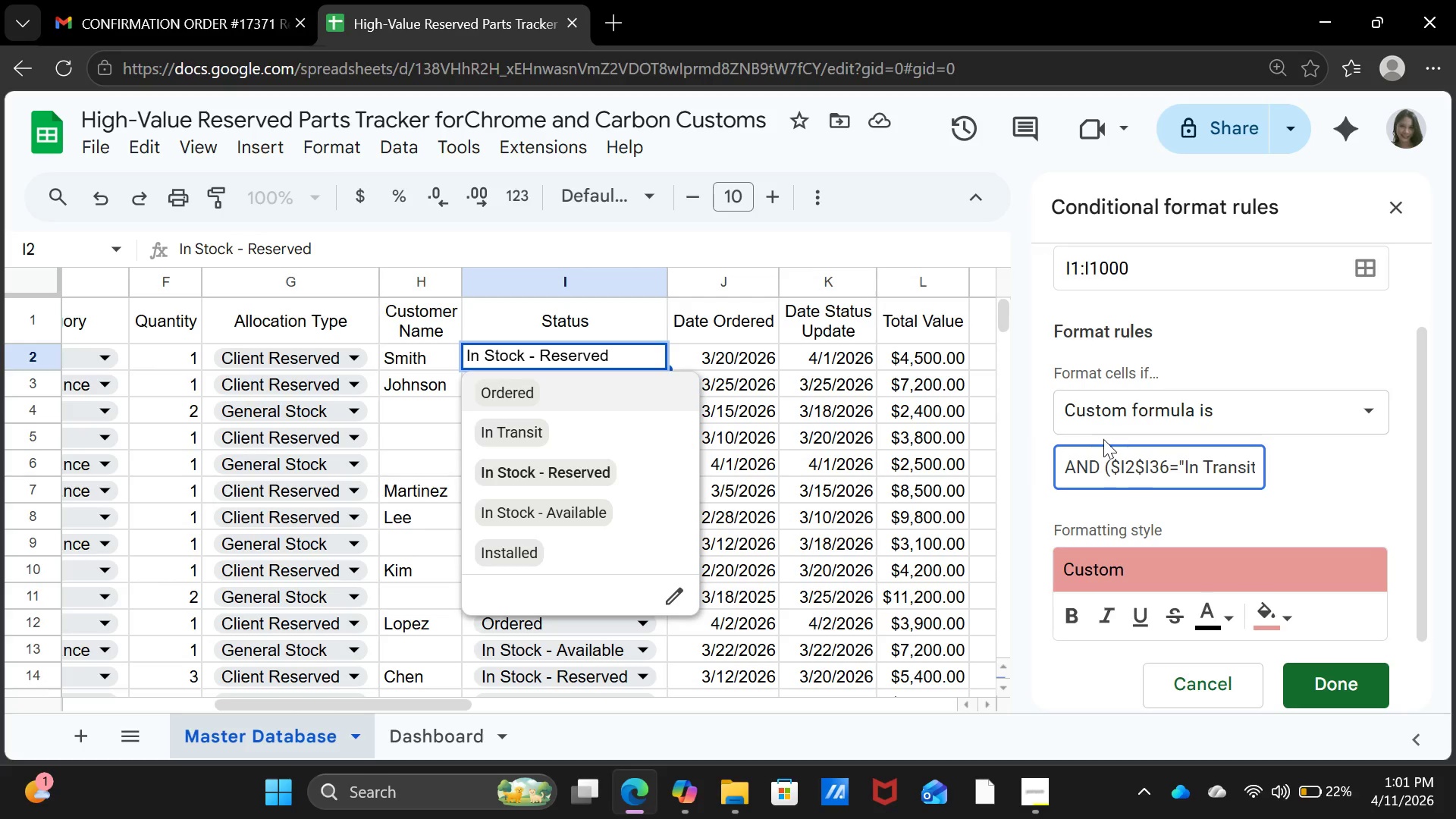 
key(Backspace)
key(Backspace)
key(Backspace)
key(Backspace)
key(Backspace)
key(Backspace)
type(if)
 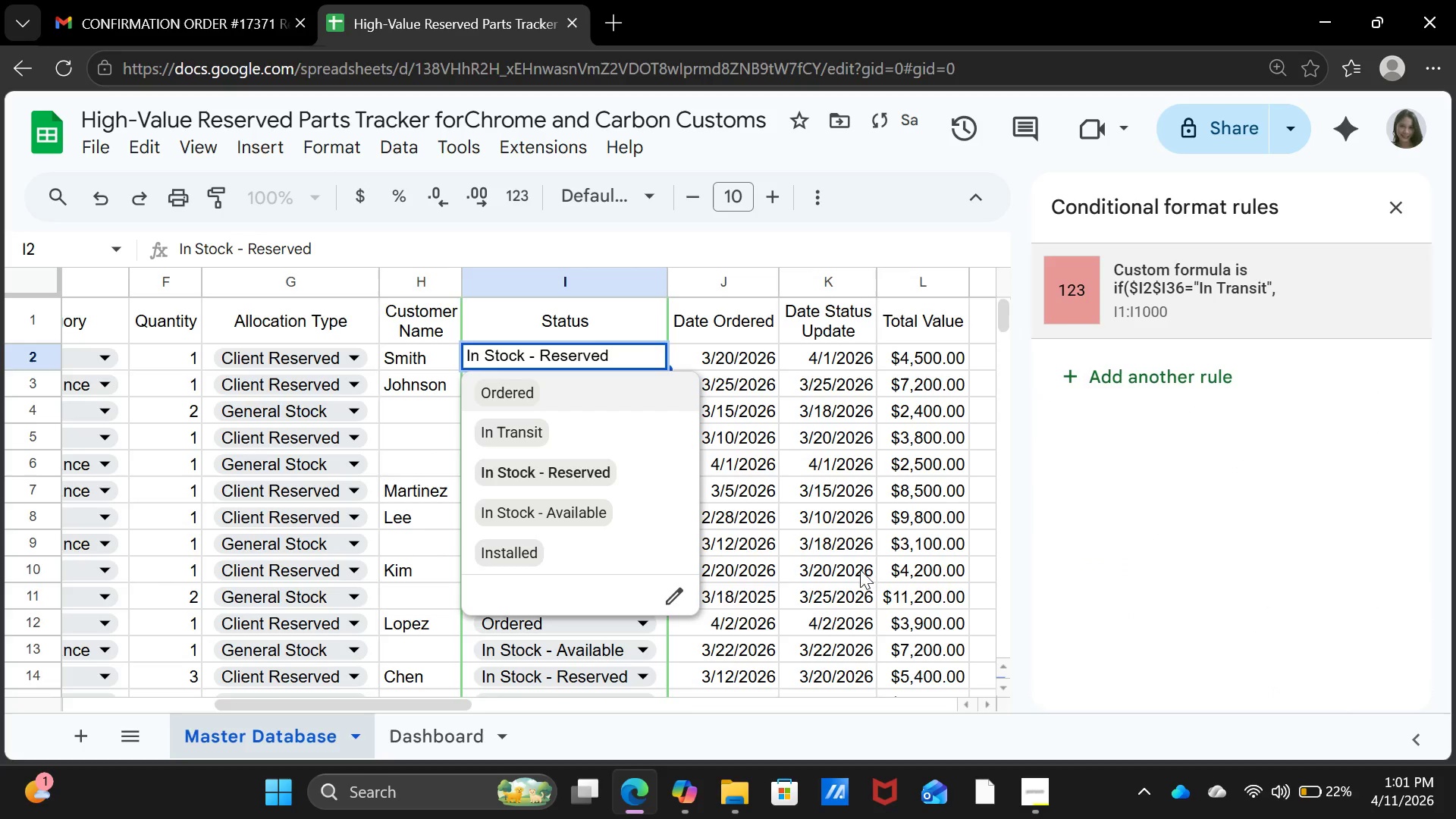 
left_click([821, 518])
 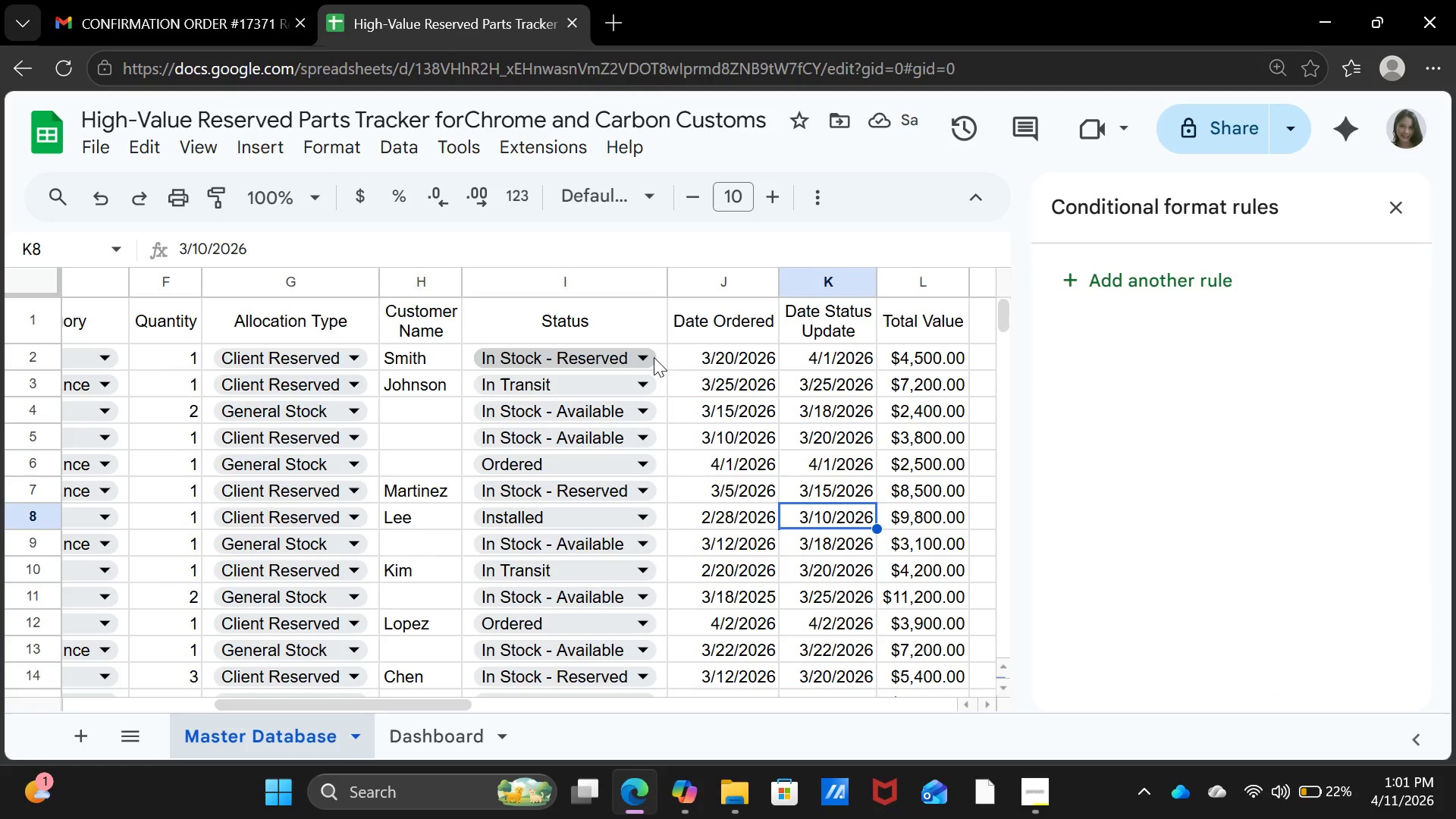 
left_click([658, 358])
 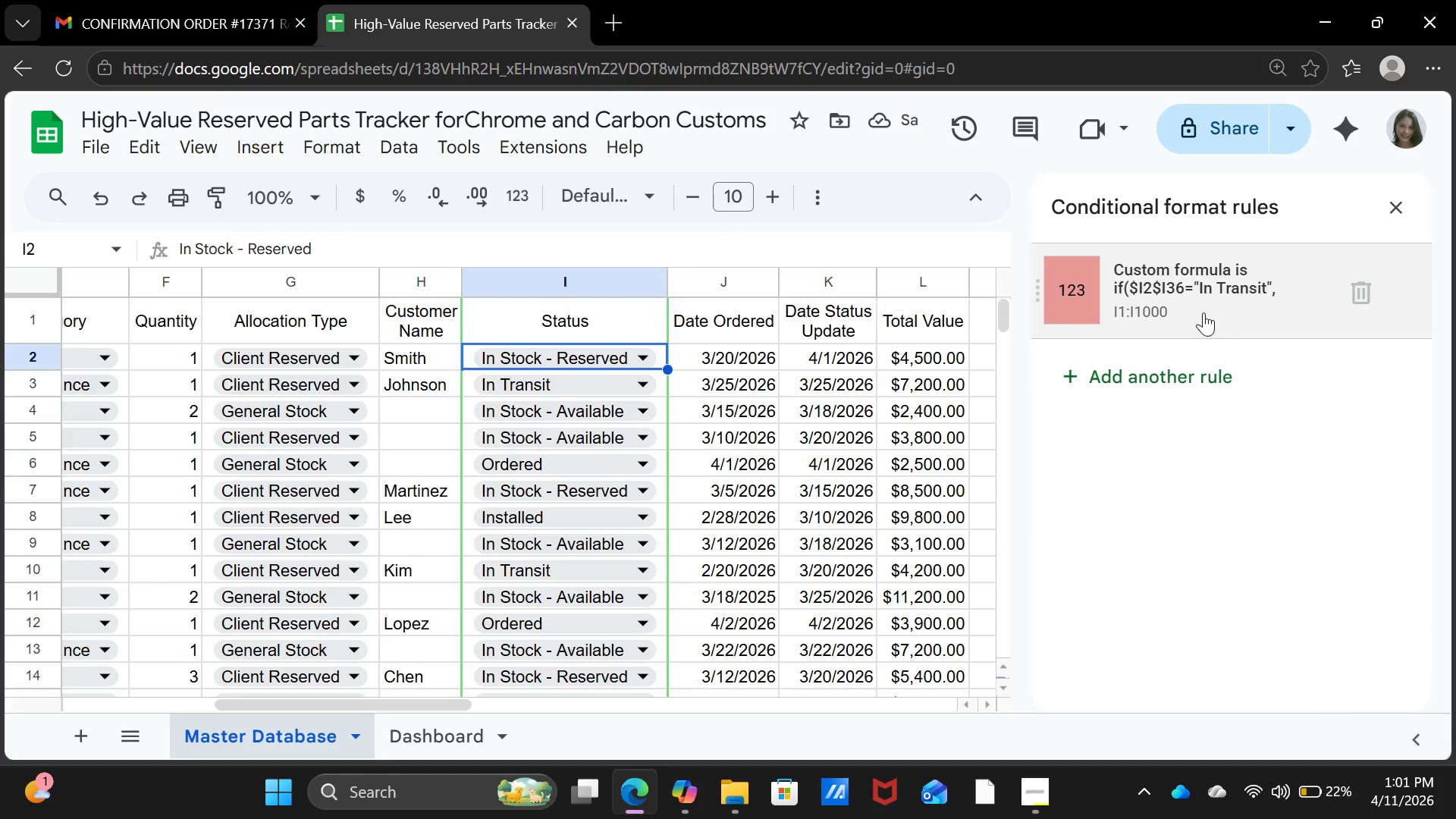 
left_click_drag(start_coordinate=[1202, 312], to_coordinate=[1202, 308])
 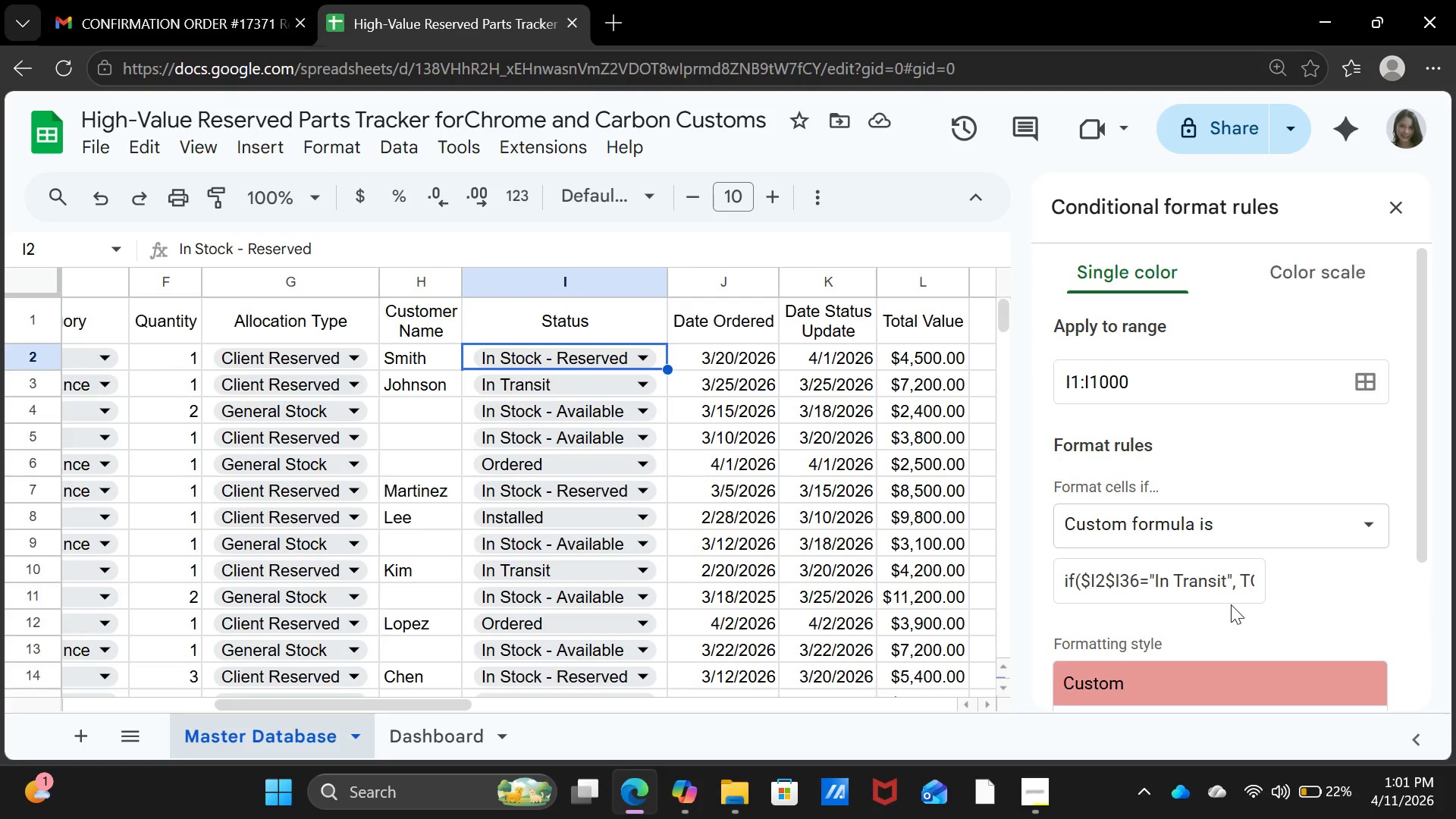 
left_click([1224, 579])
 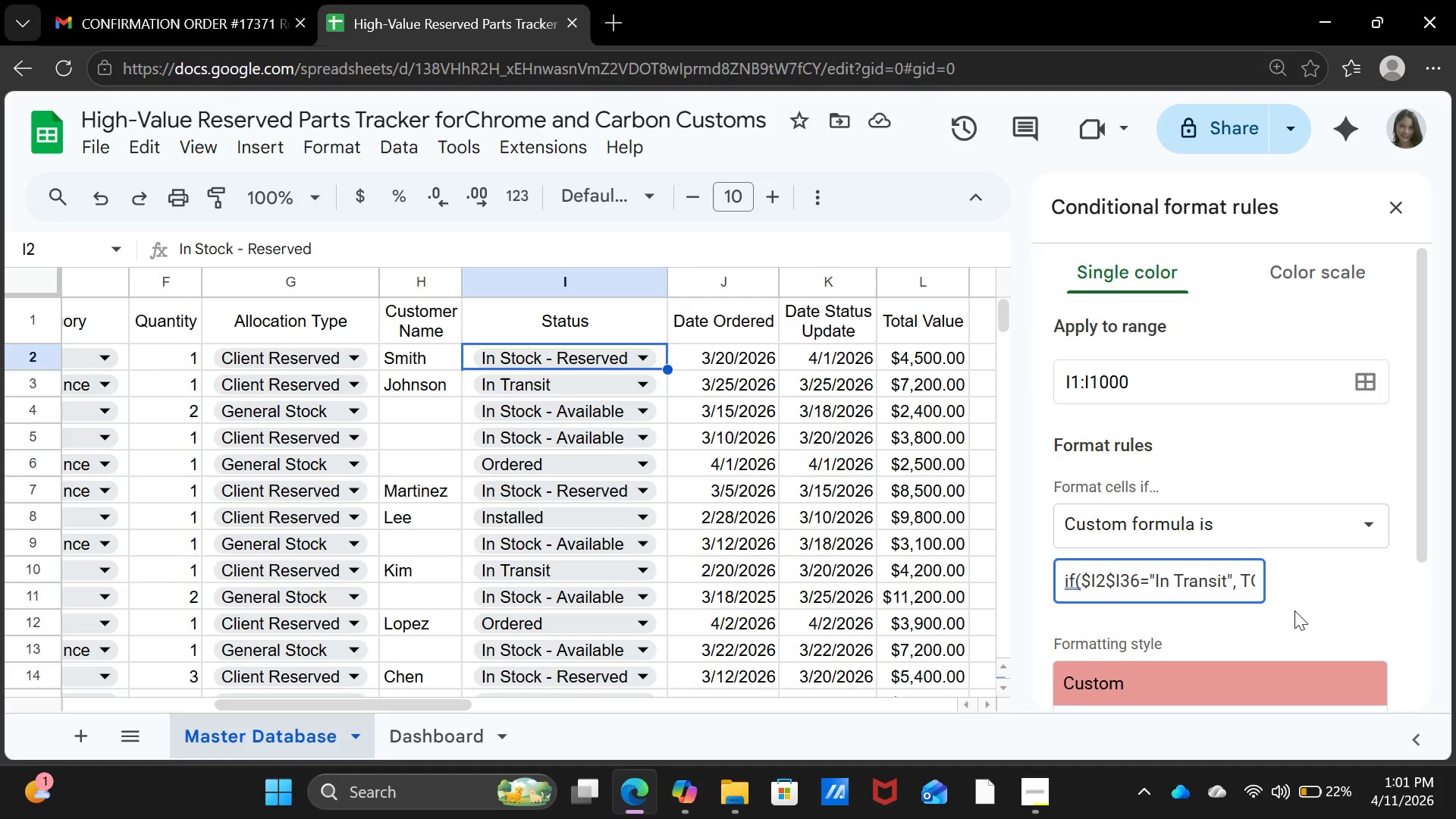 
key(ArrowRight)
 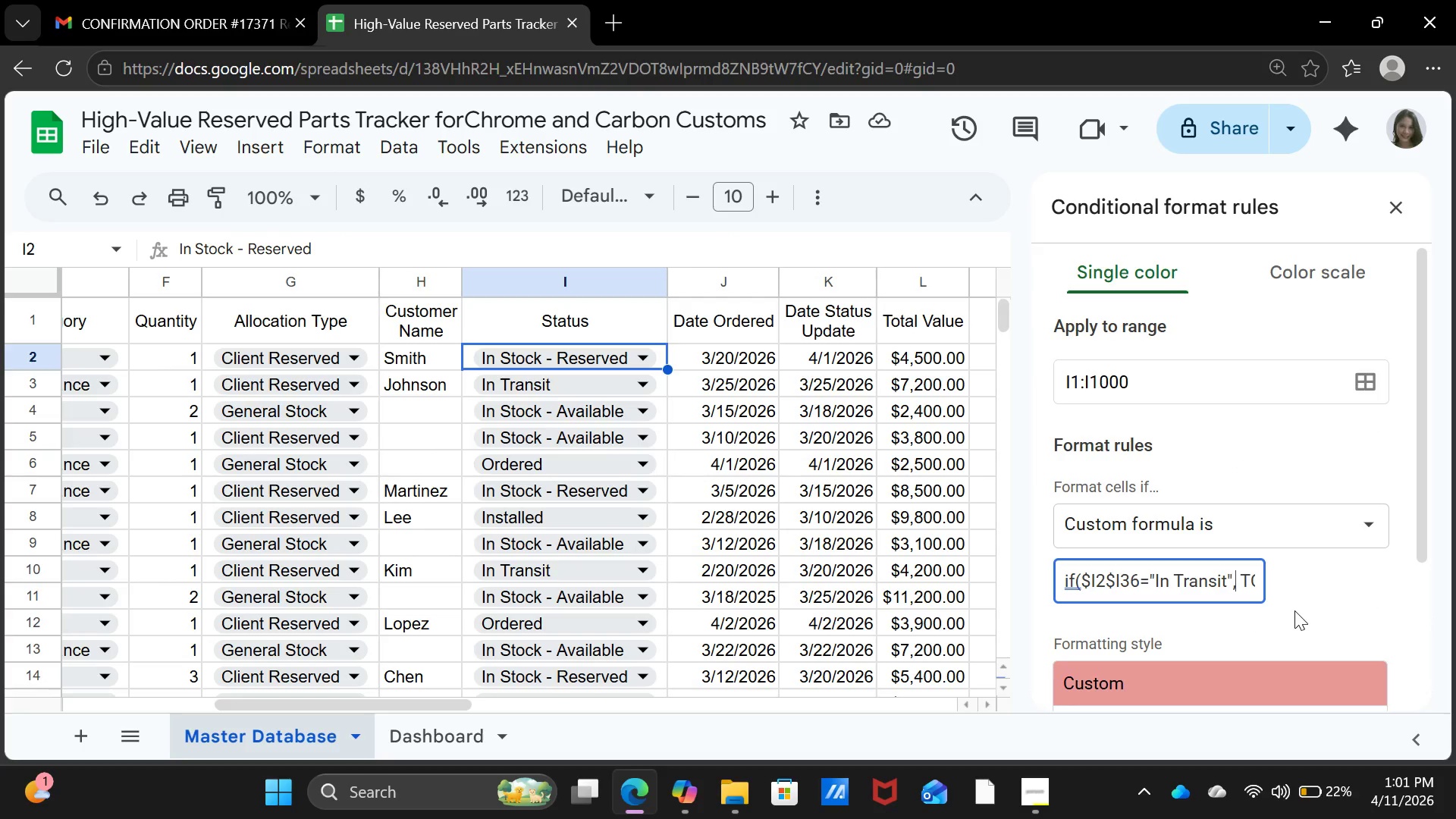 
key(ArrowRight)
 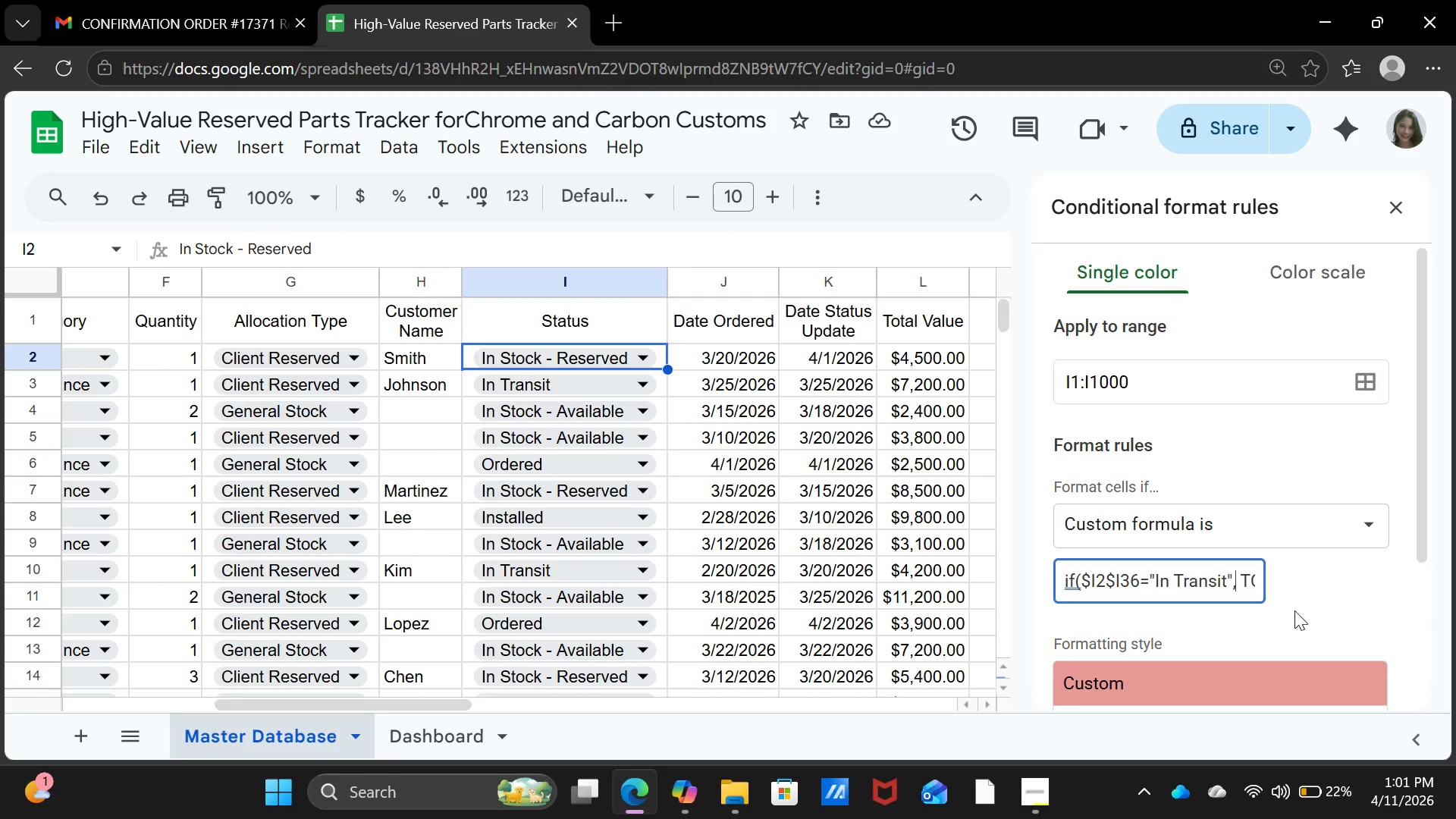 
key(ArrowRight)
 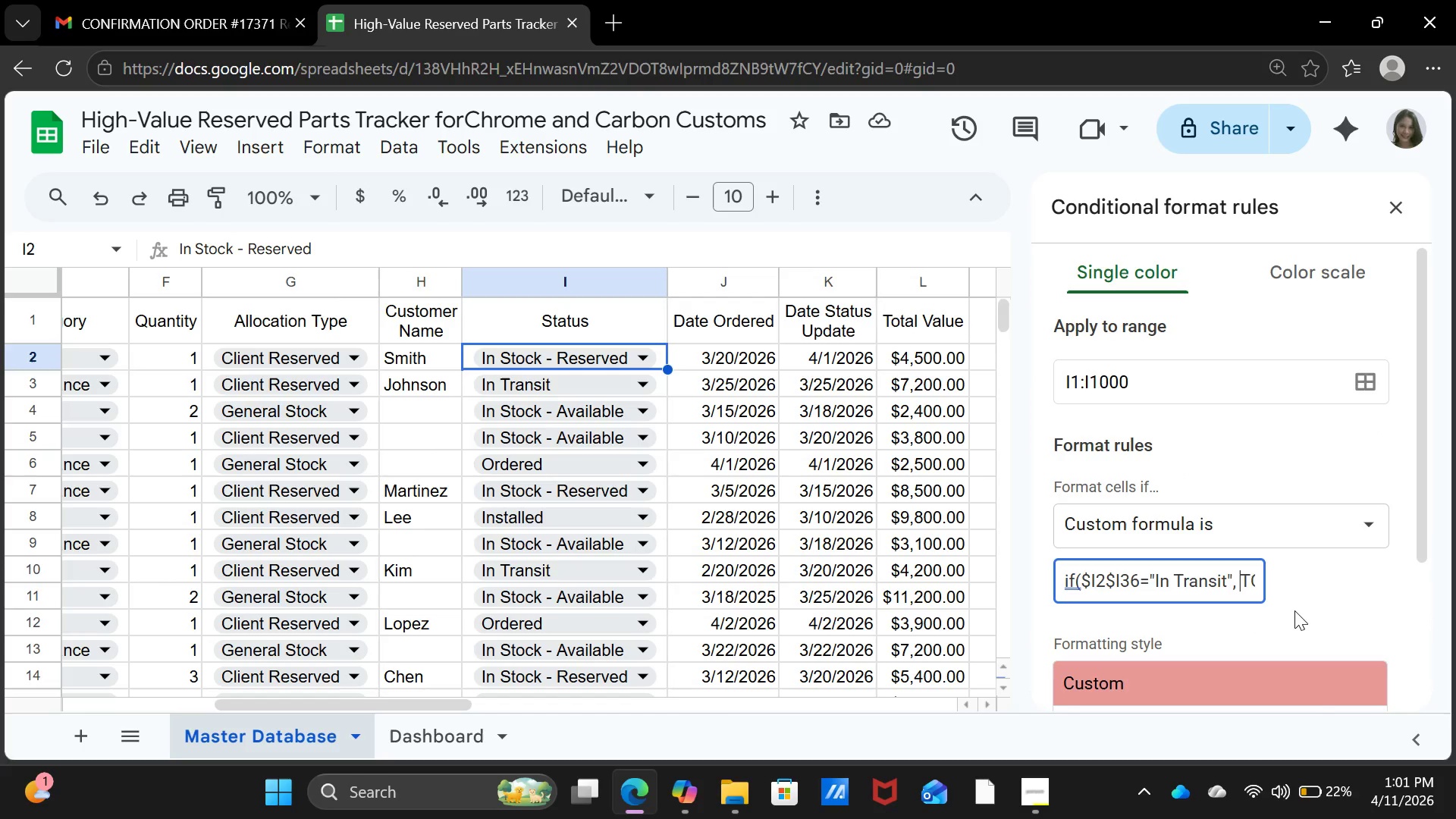 
key(ArrowRight)
 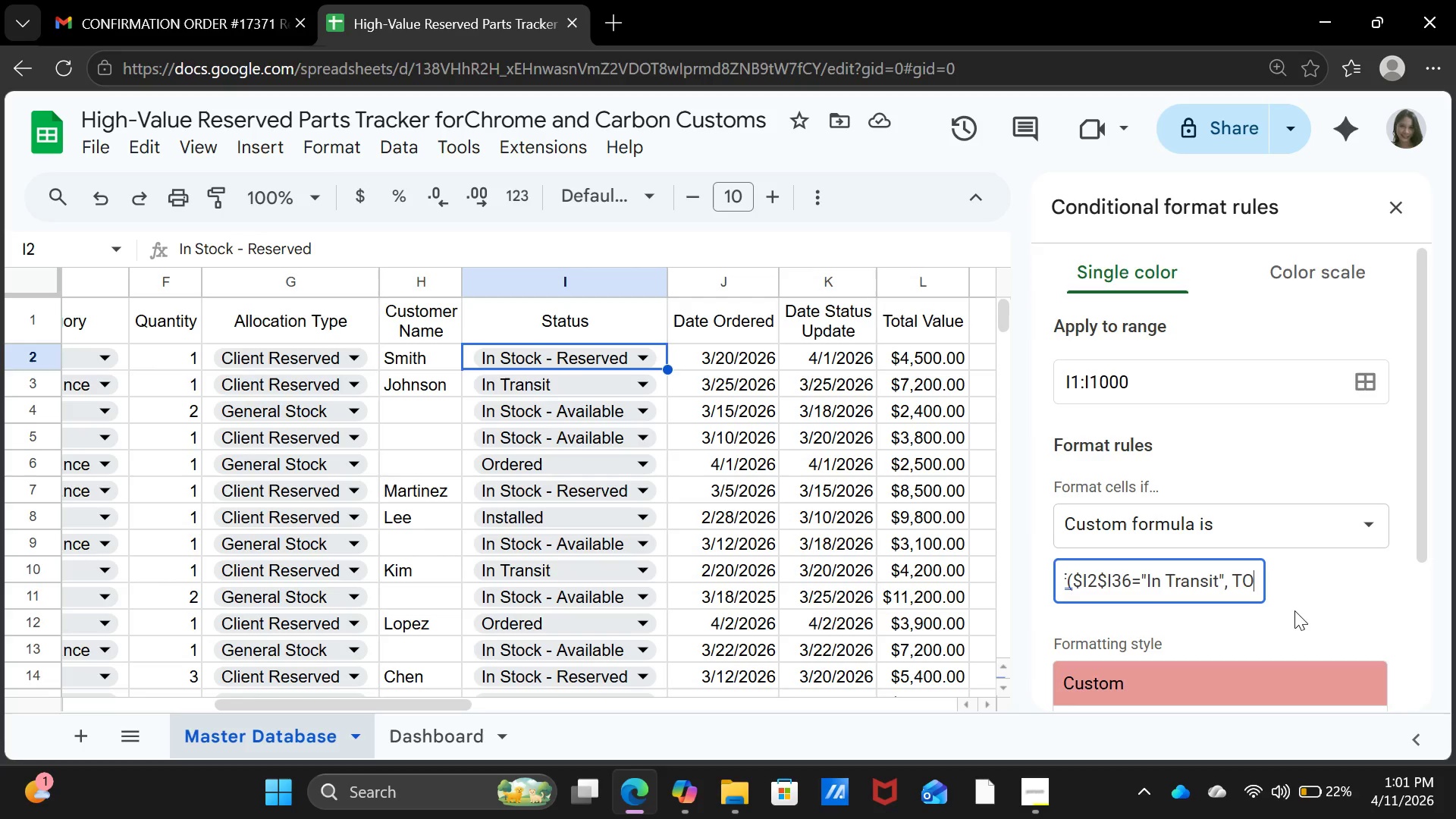 
hold_key(key=ArrowRight, duration=1.52)
 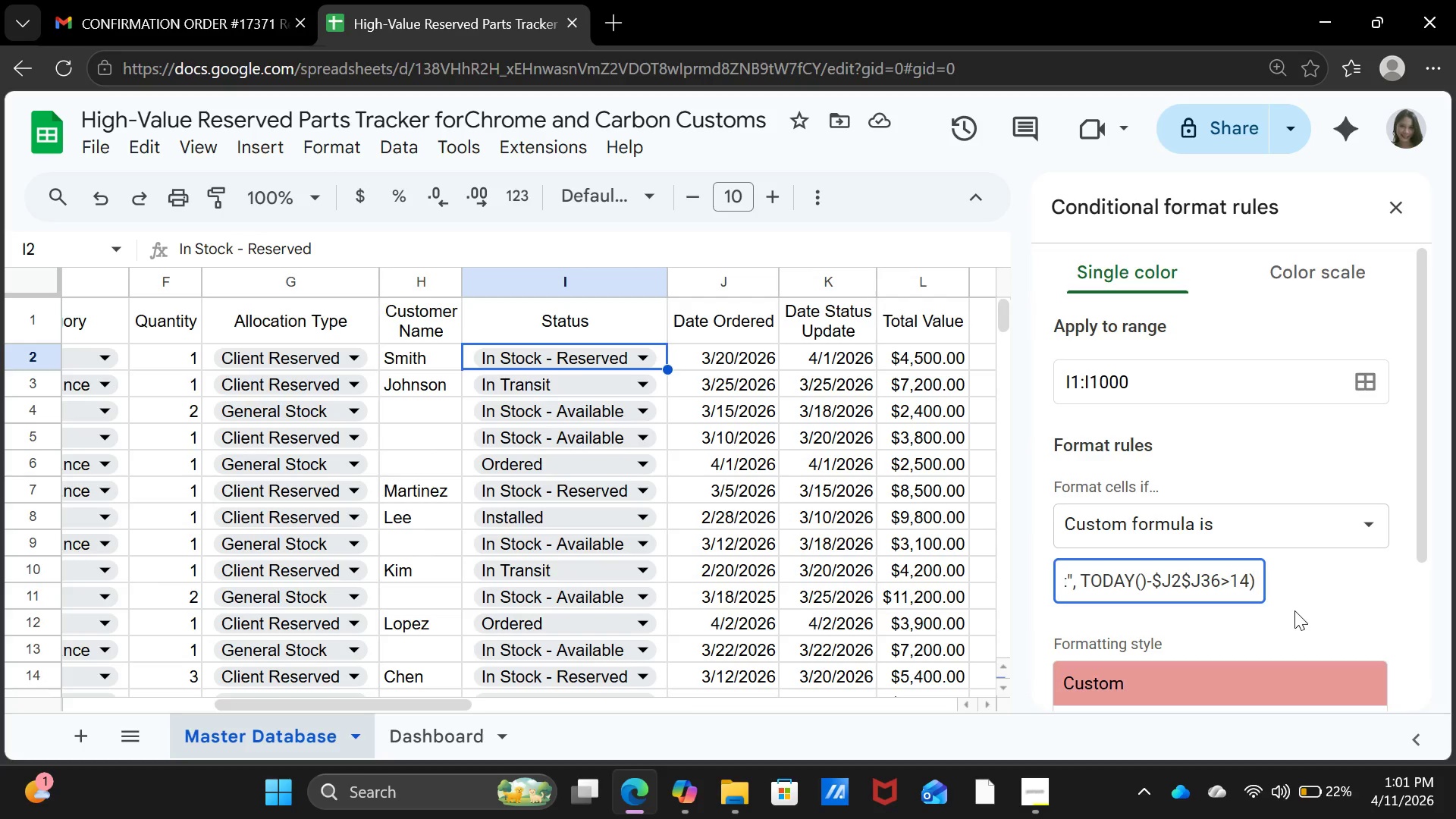 
key(ArrowRight)
 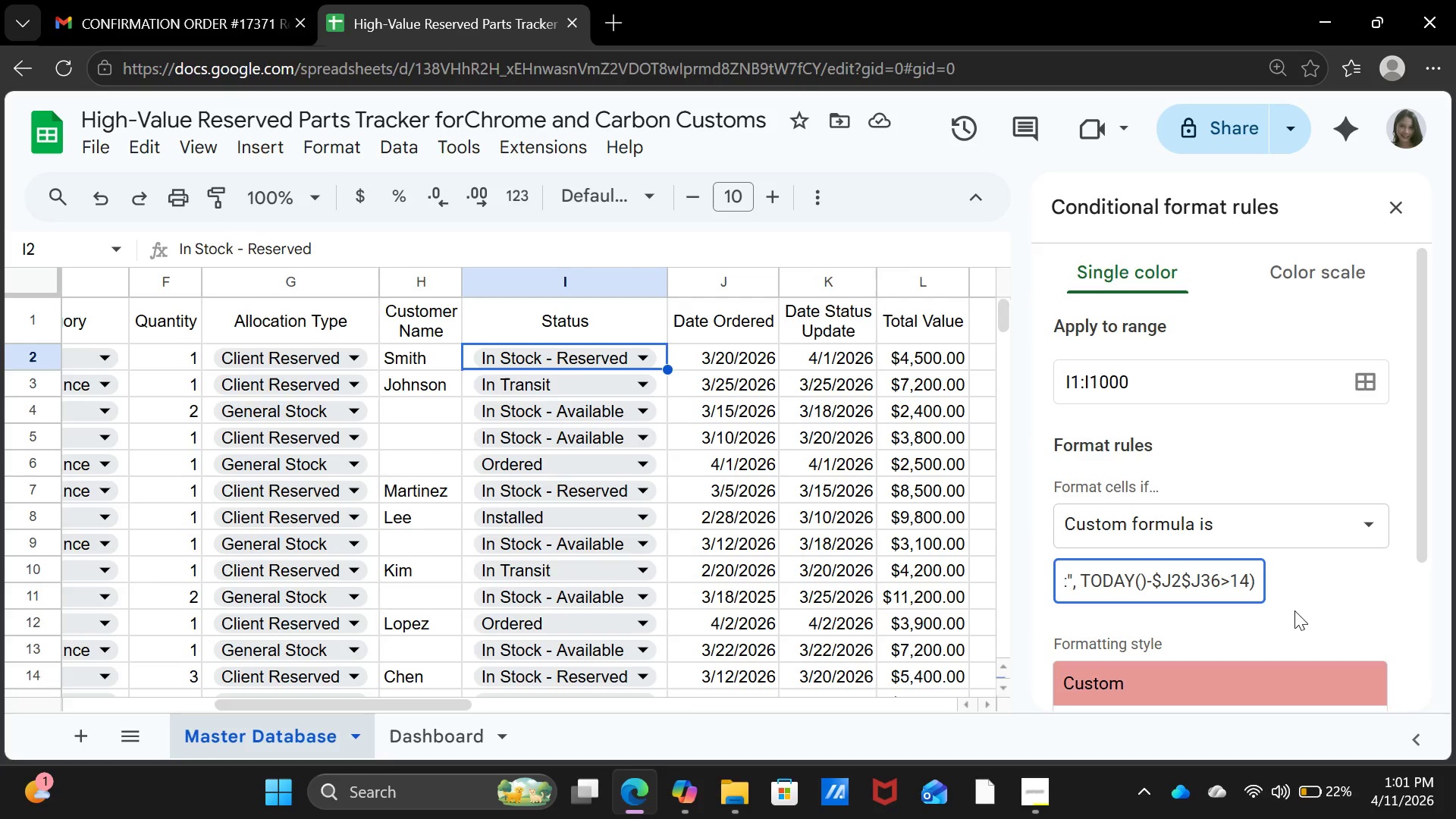 
key(ArrowRight)
 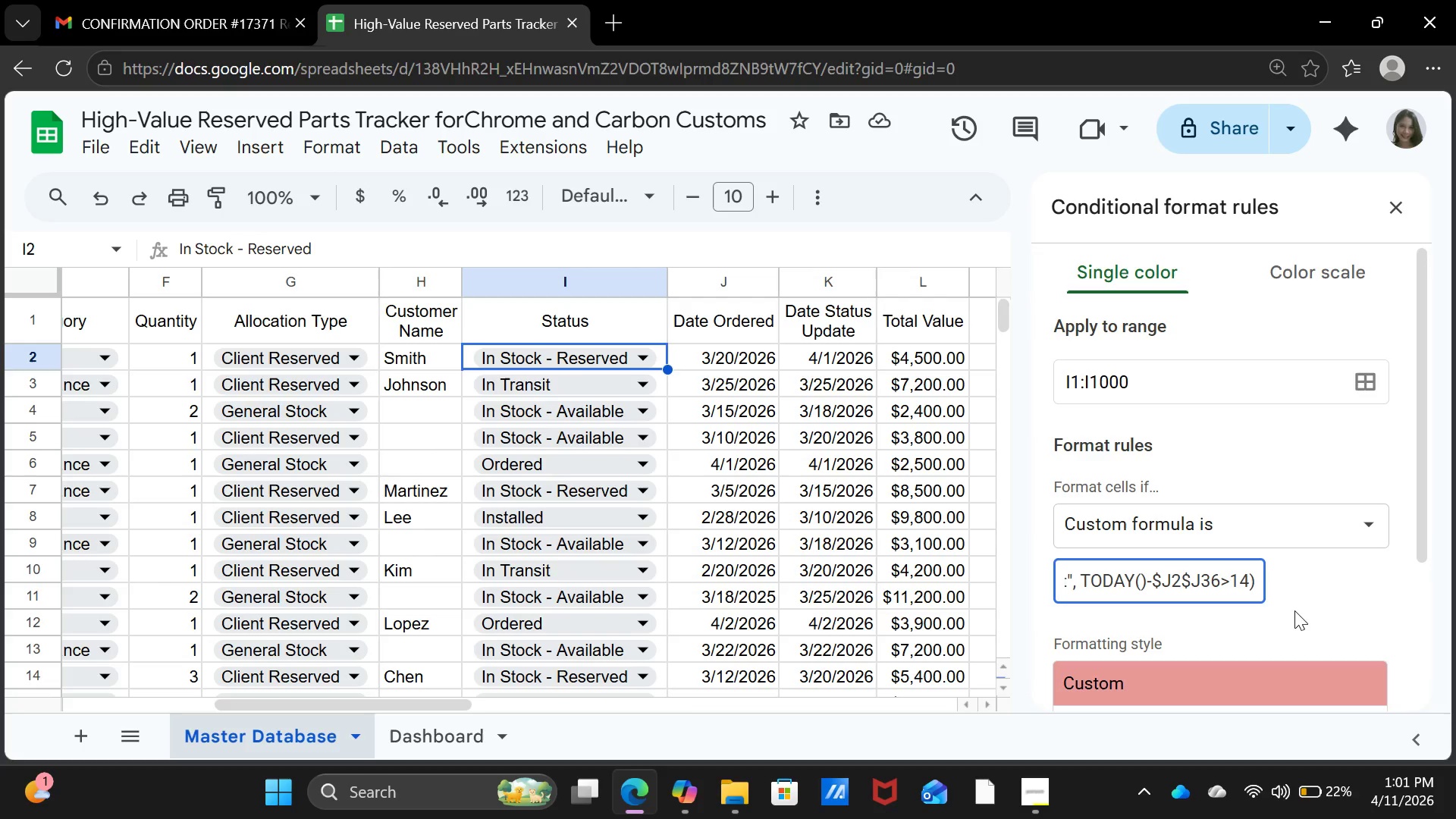 
key(ArrowRight)
 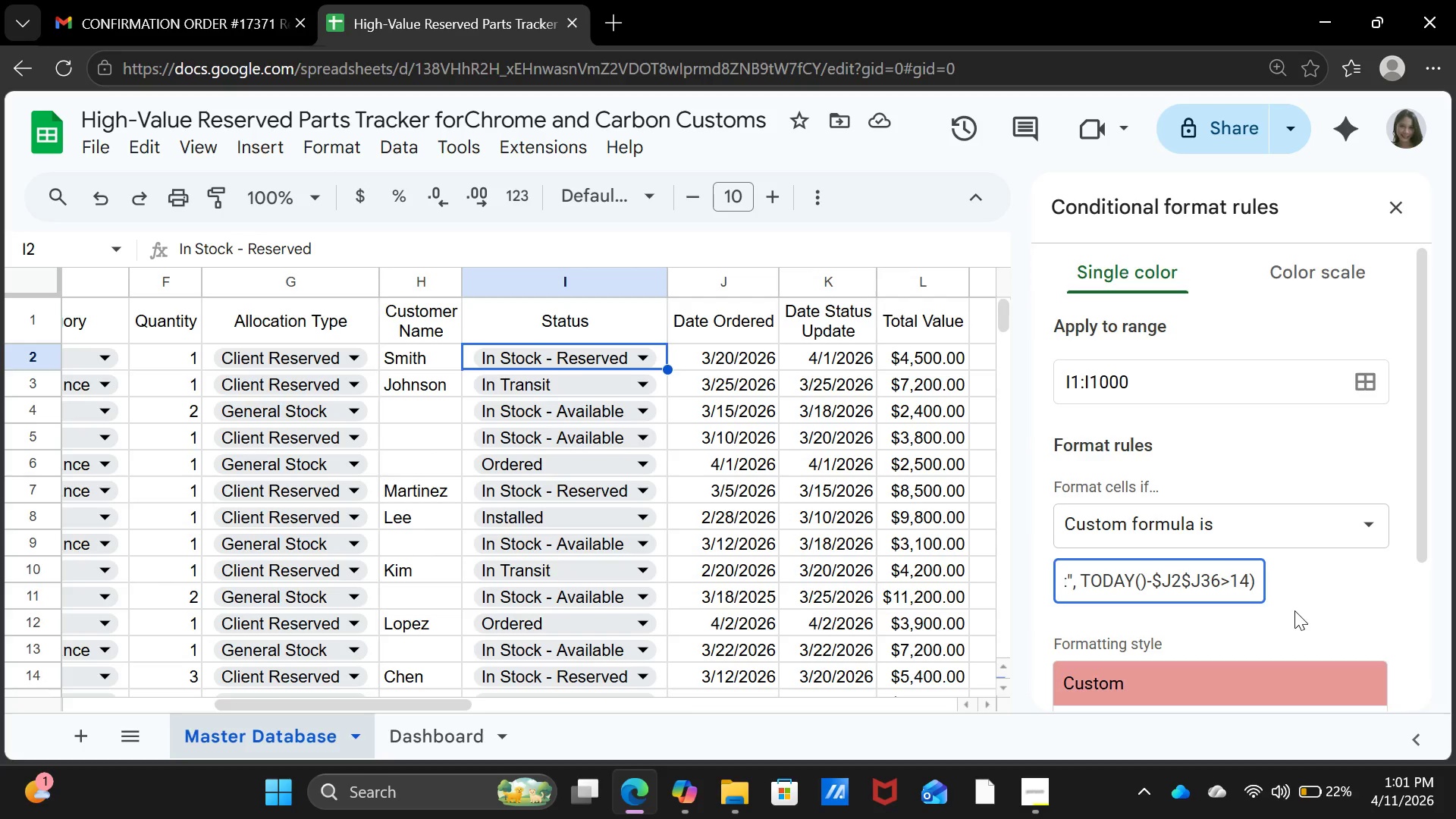 
key(ArrowRight)
 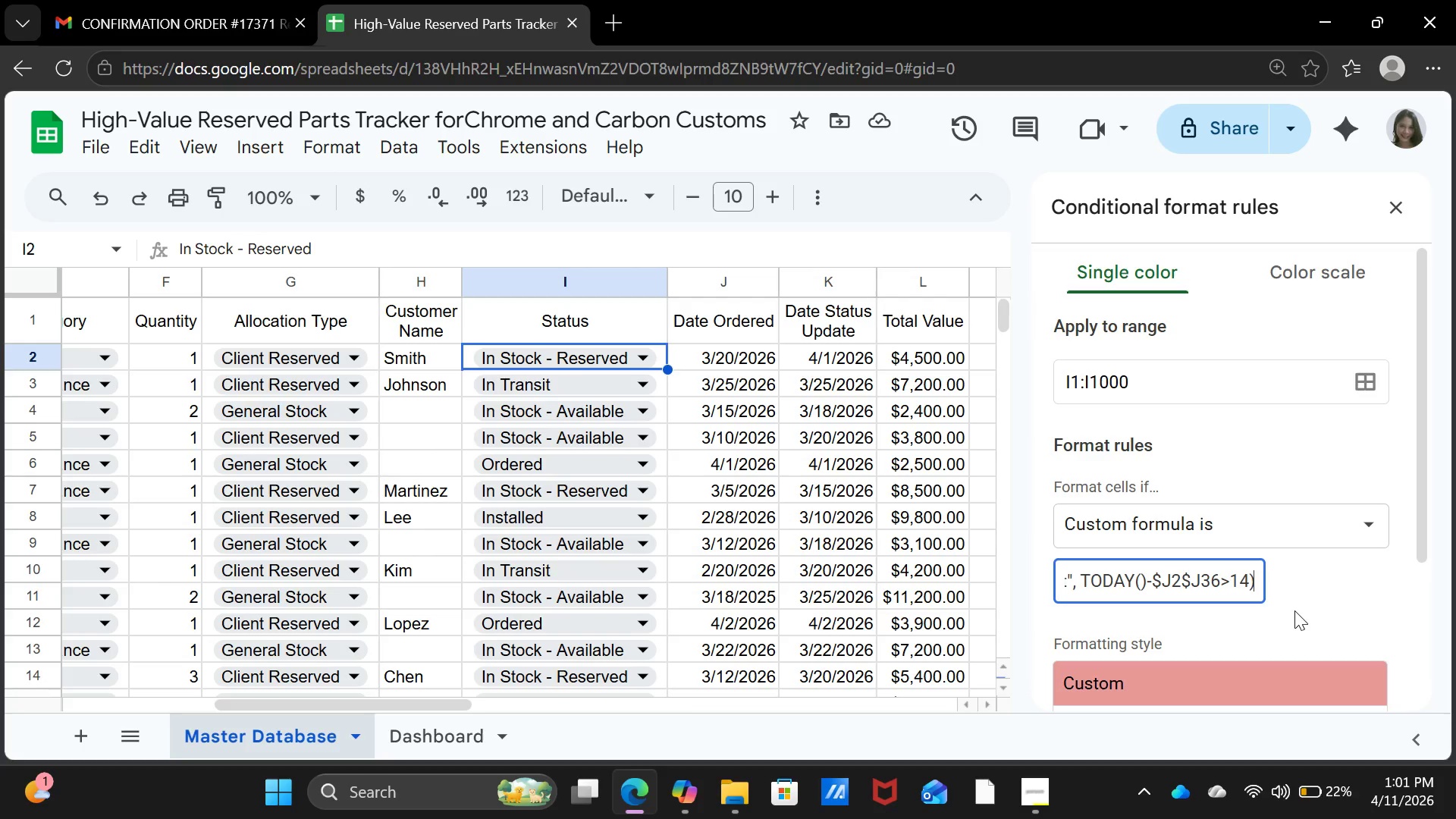 
key(ArrowRight)
 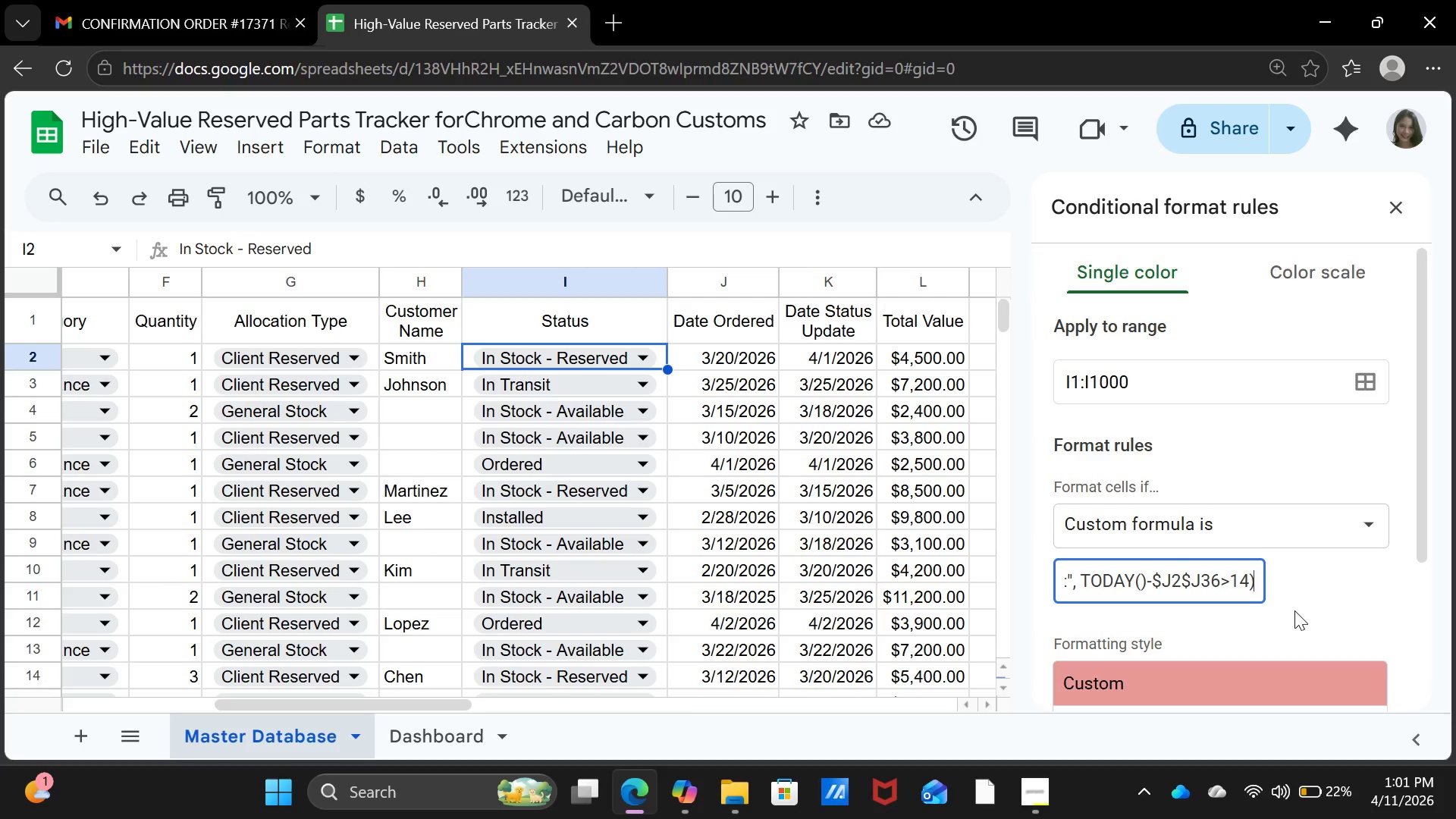 
key(ArrowRight)
 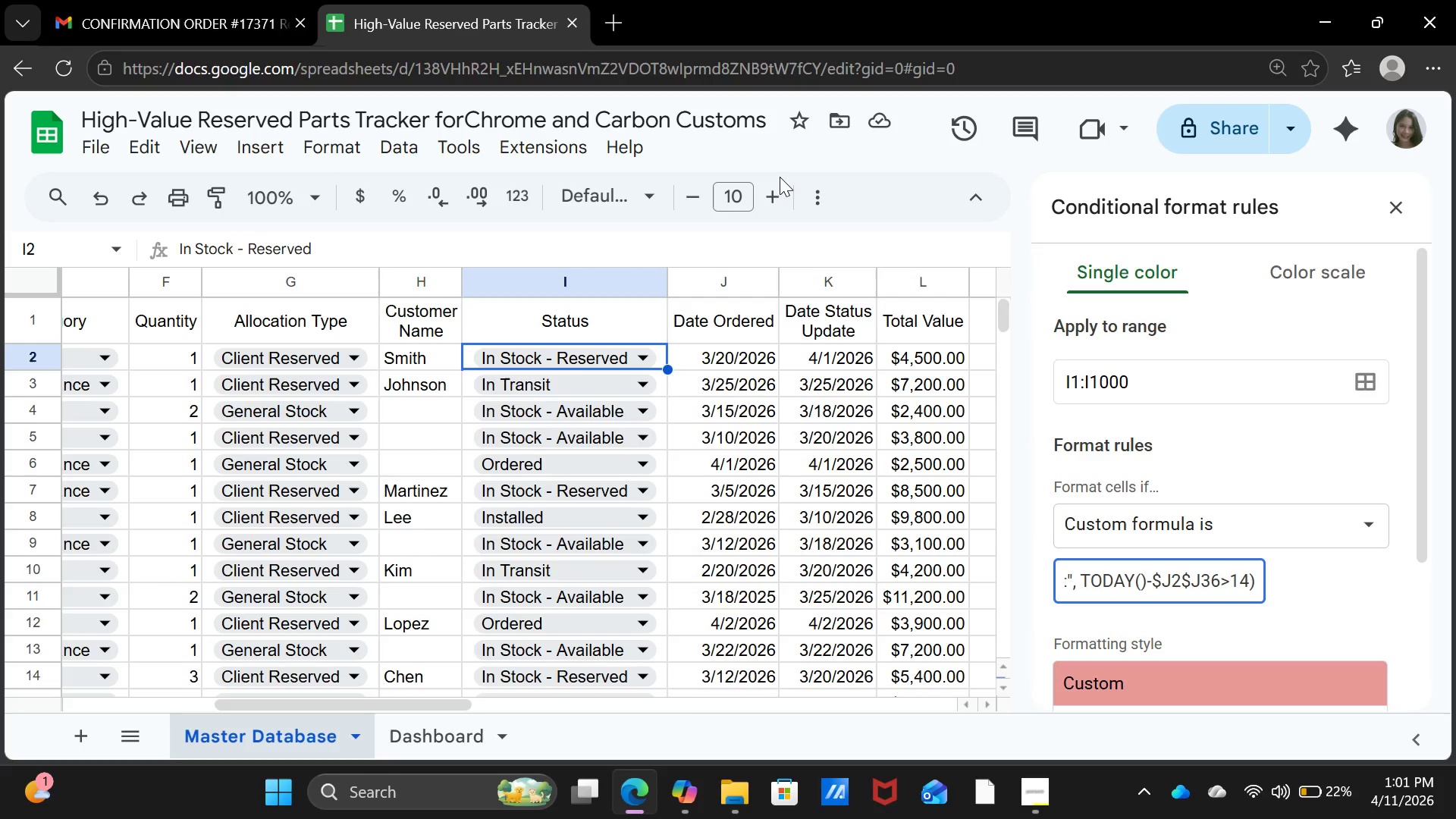 
hold_key(key=Backspace, duration=1.5)
 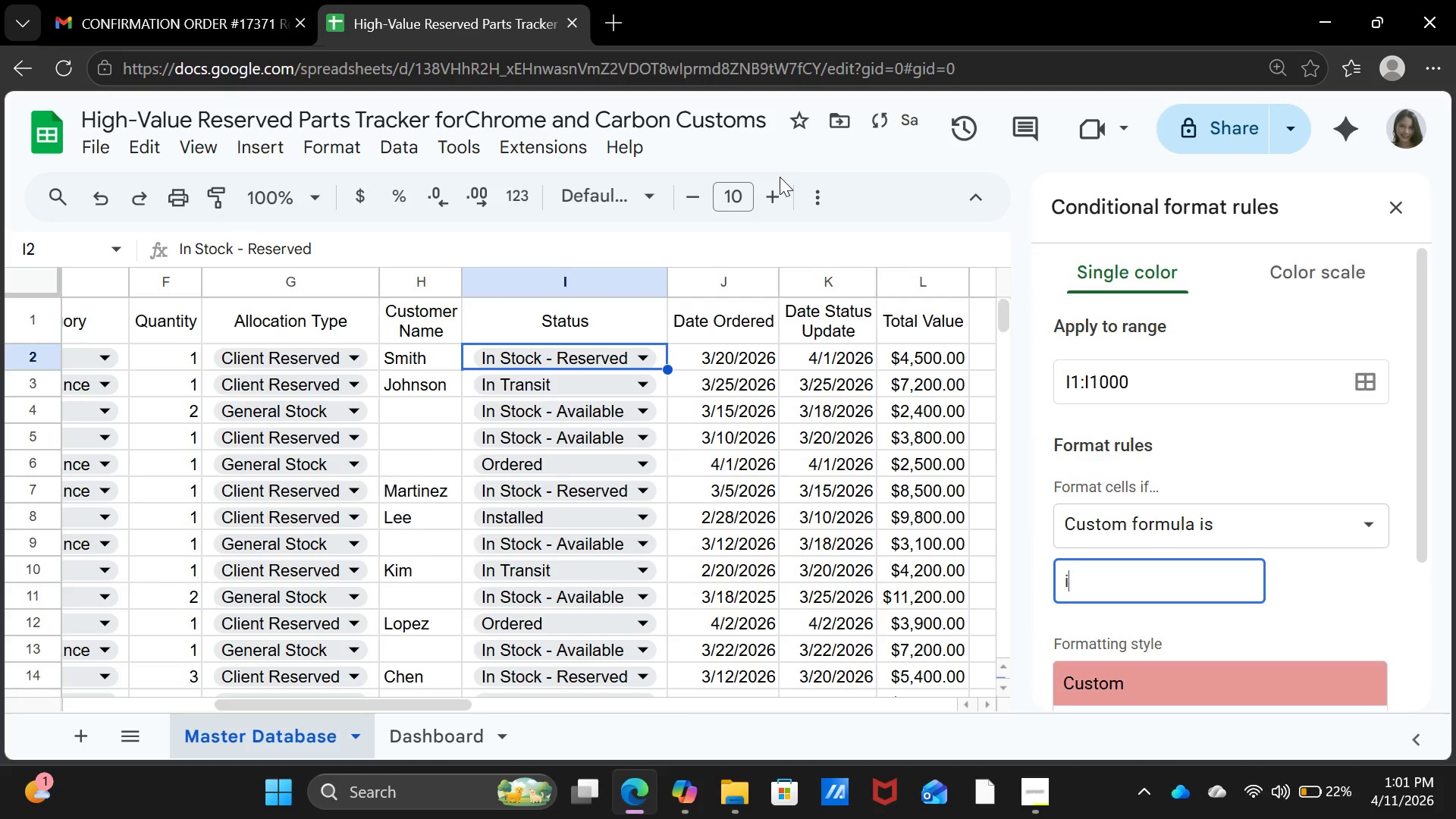 
hold_key(key=Backspace, duration=0.83)
 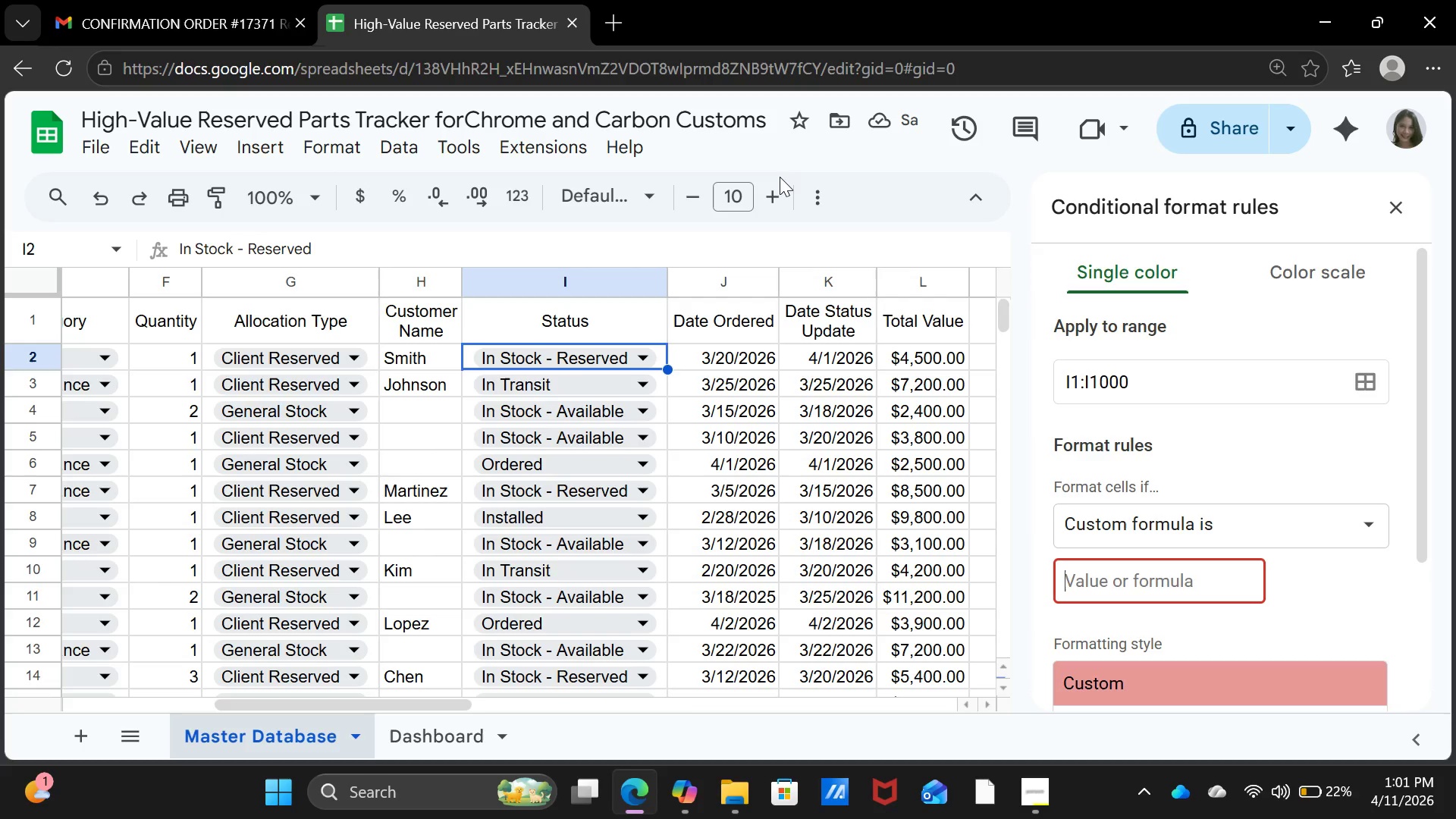 
hold_key(key=Backspace, duration=17.02)
 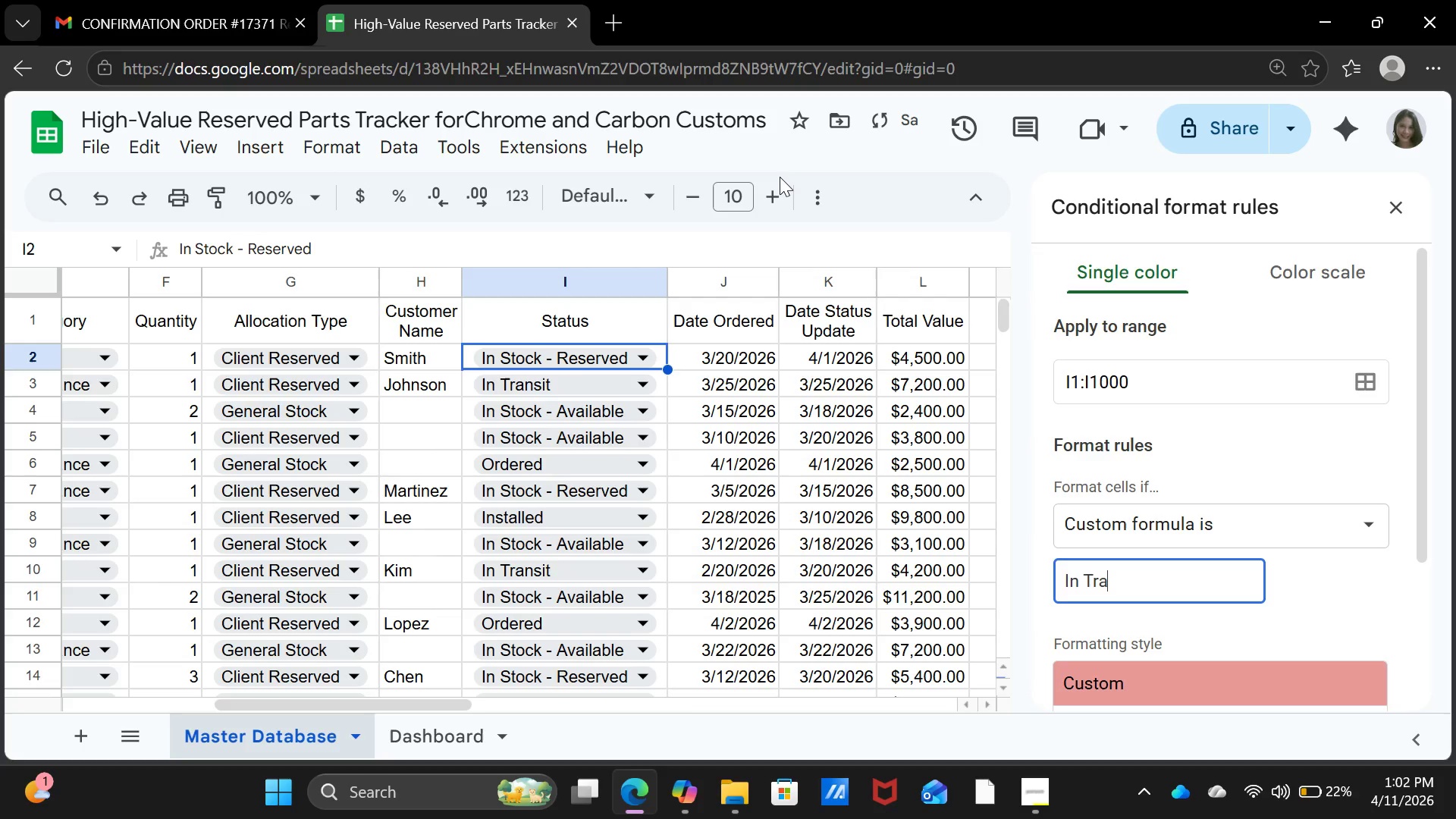 
type(In Taransit )
 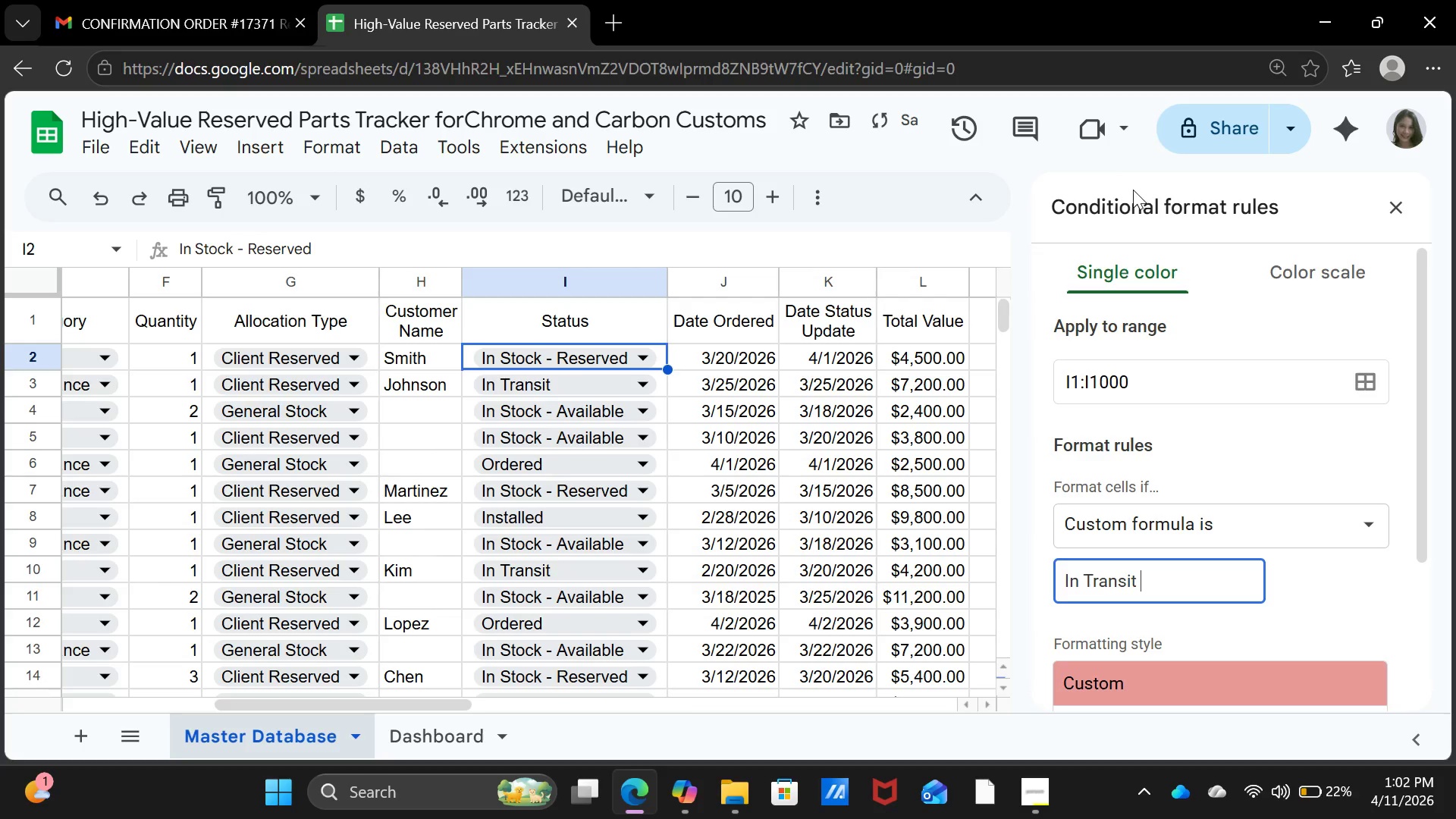 
scroll: coordinate [1210, 454], scroll_direction: down, amount: 4.0
 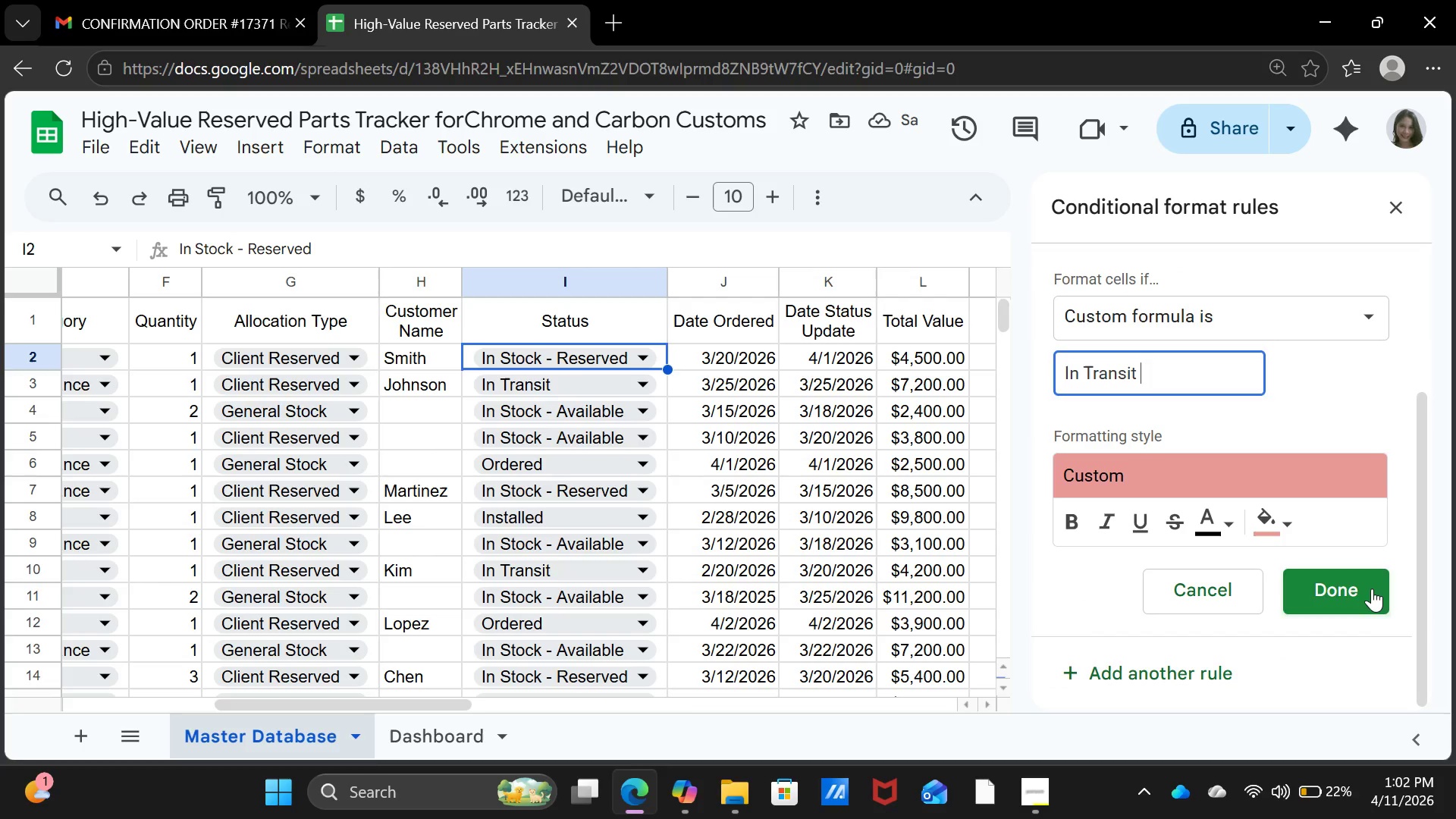 
left_click([1372, 589])
 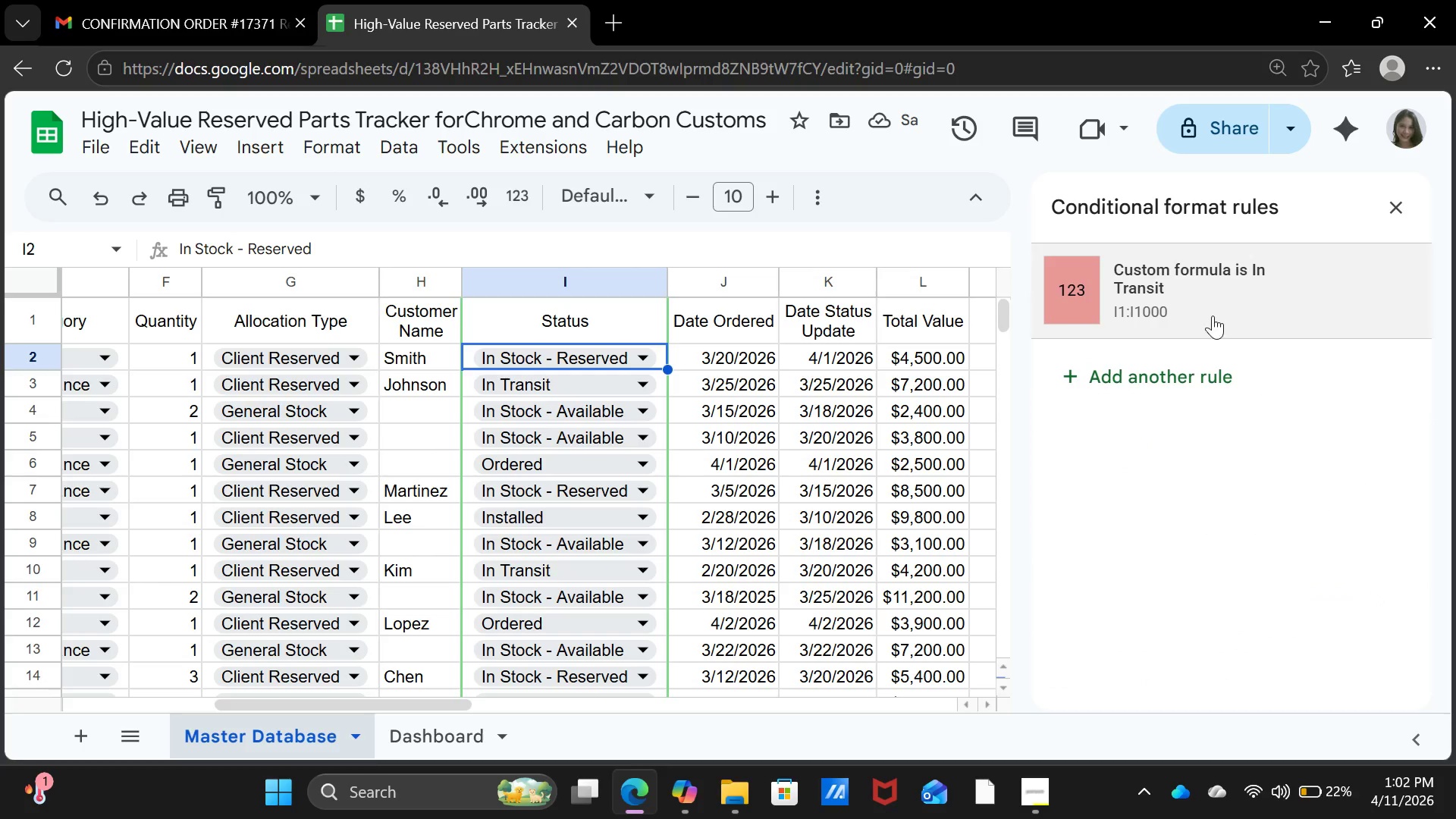 
left_click([1220, 268])
 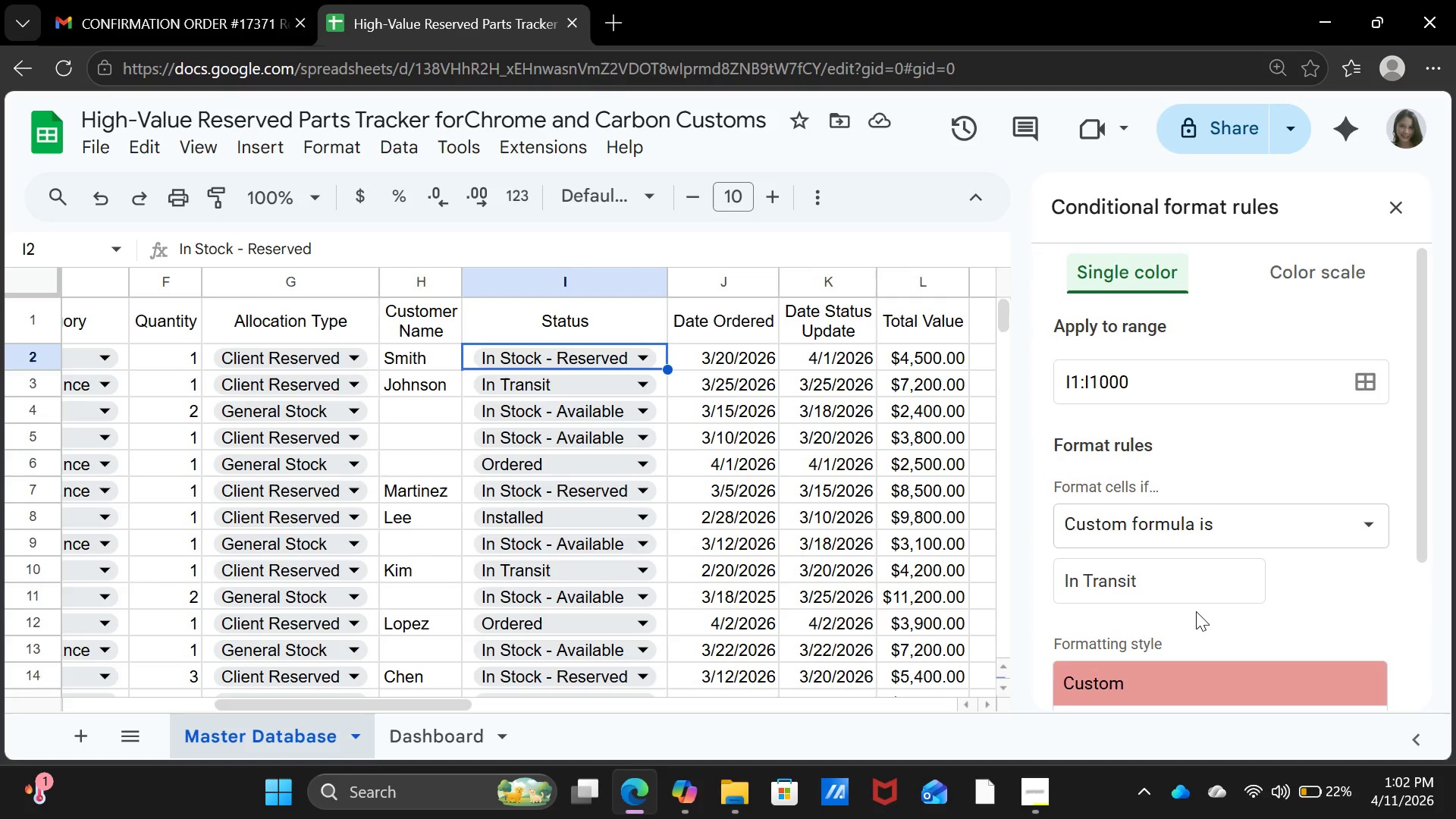 
scroll: coordinate [1196, 608], scroll_direction: down, amount: 1.0
 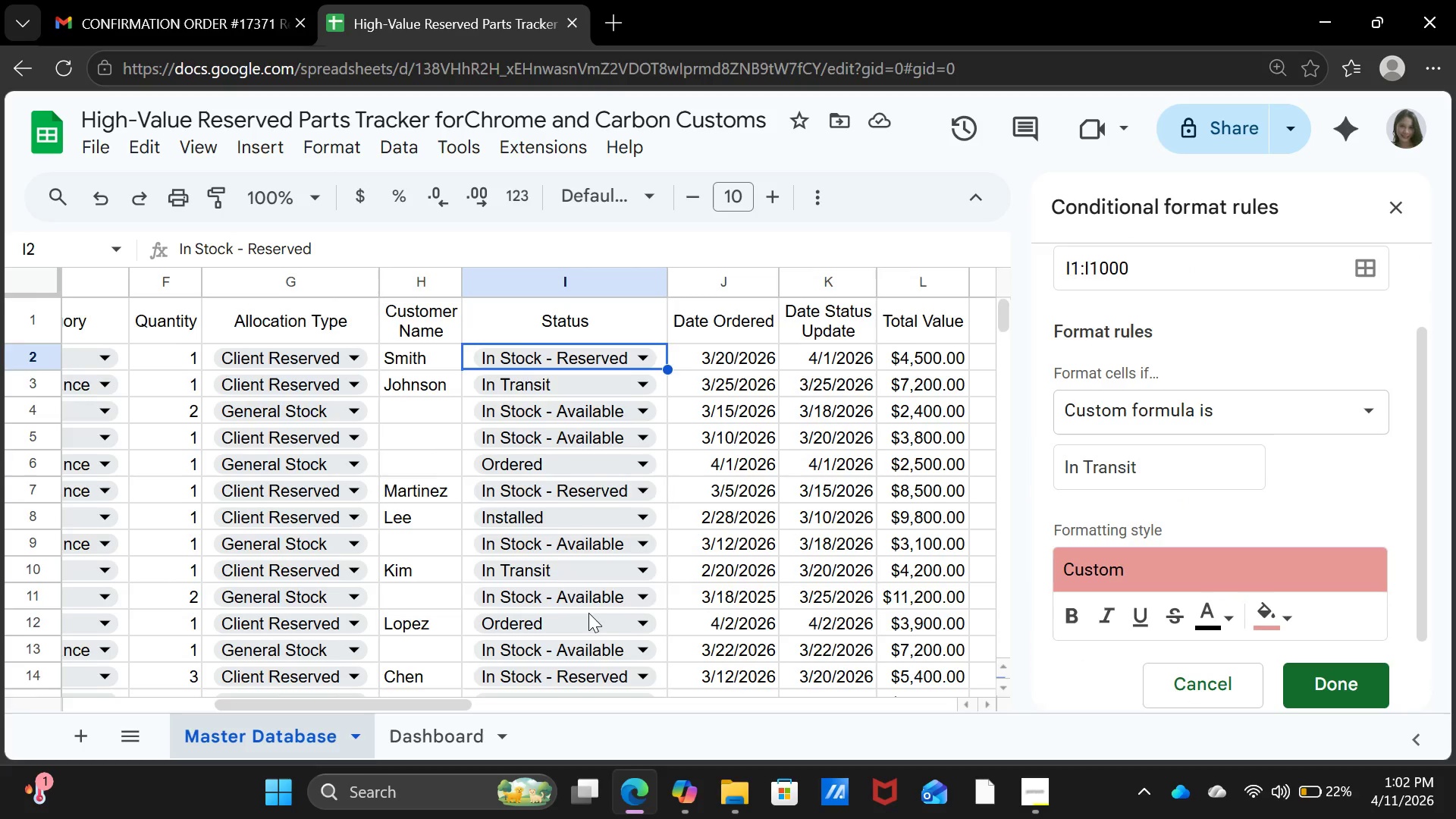 
scroll: coordinate [591, 595], scroll_direction: up, amount: 6.0
 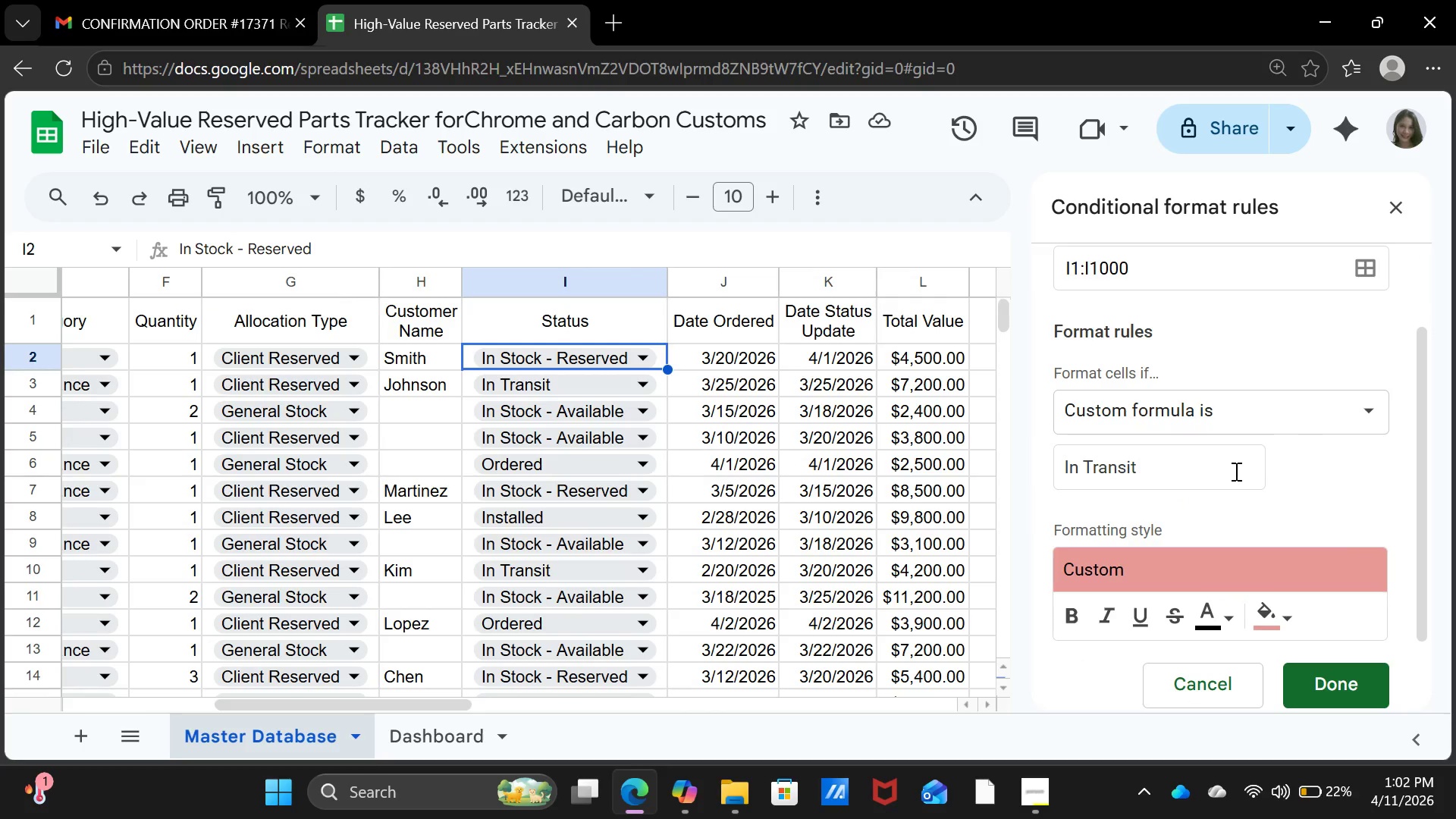 
left_click([1235, 471])
 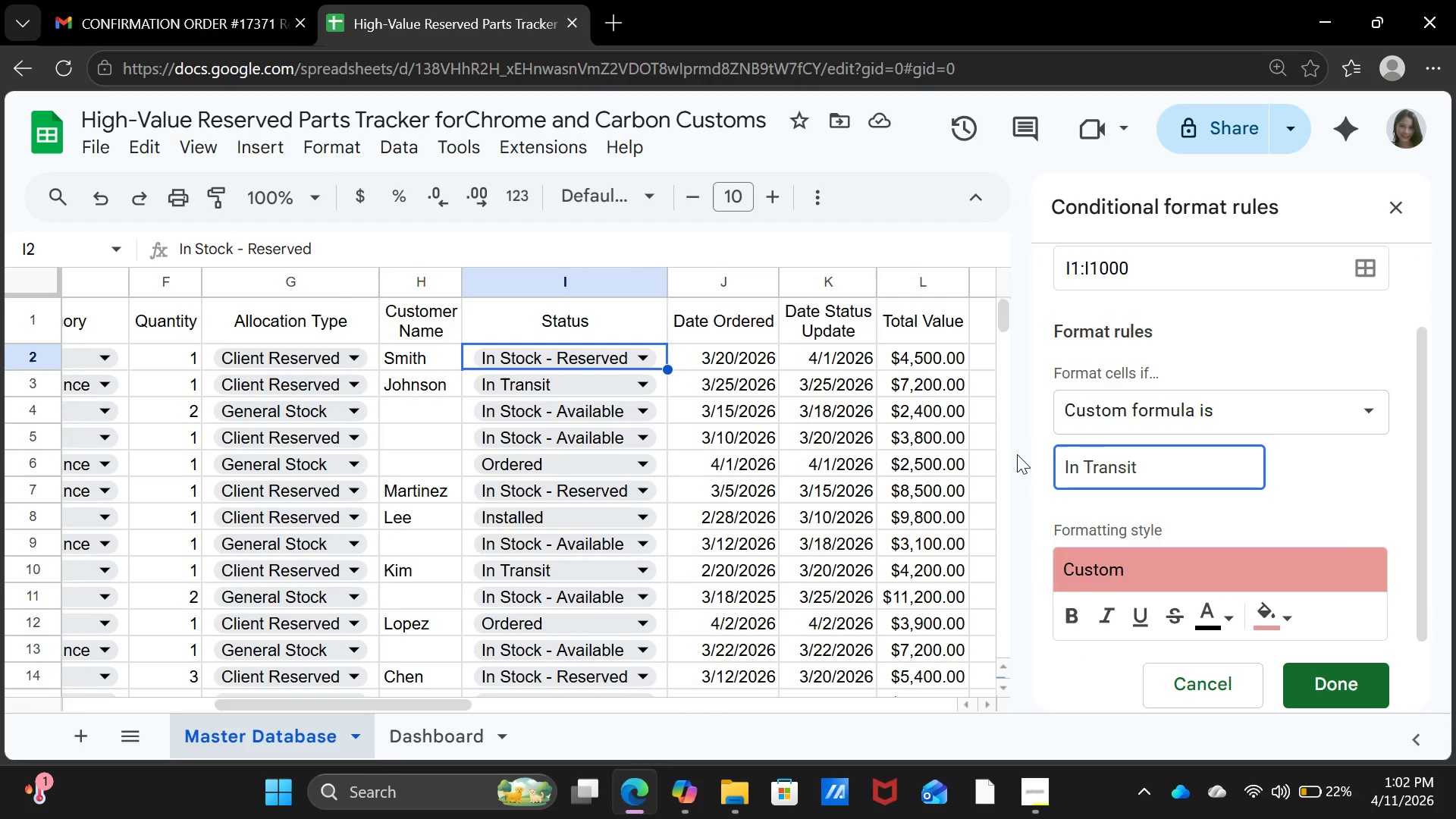 
key(Equal)
 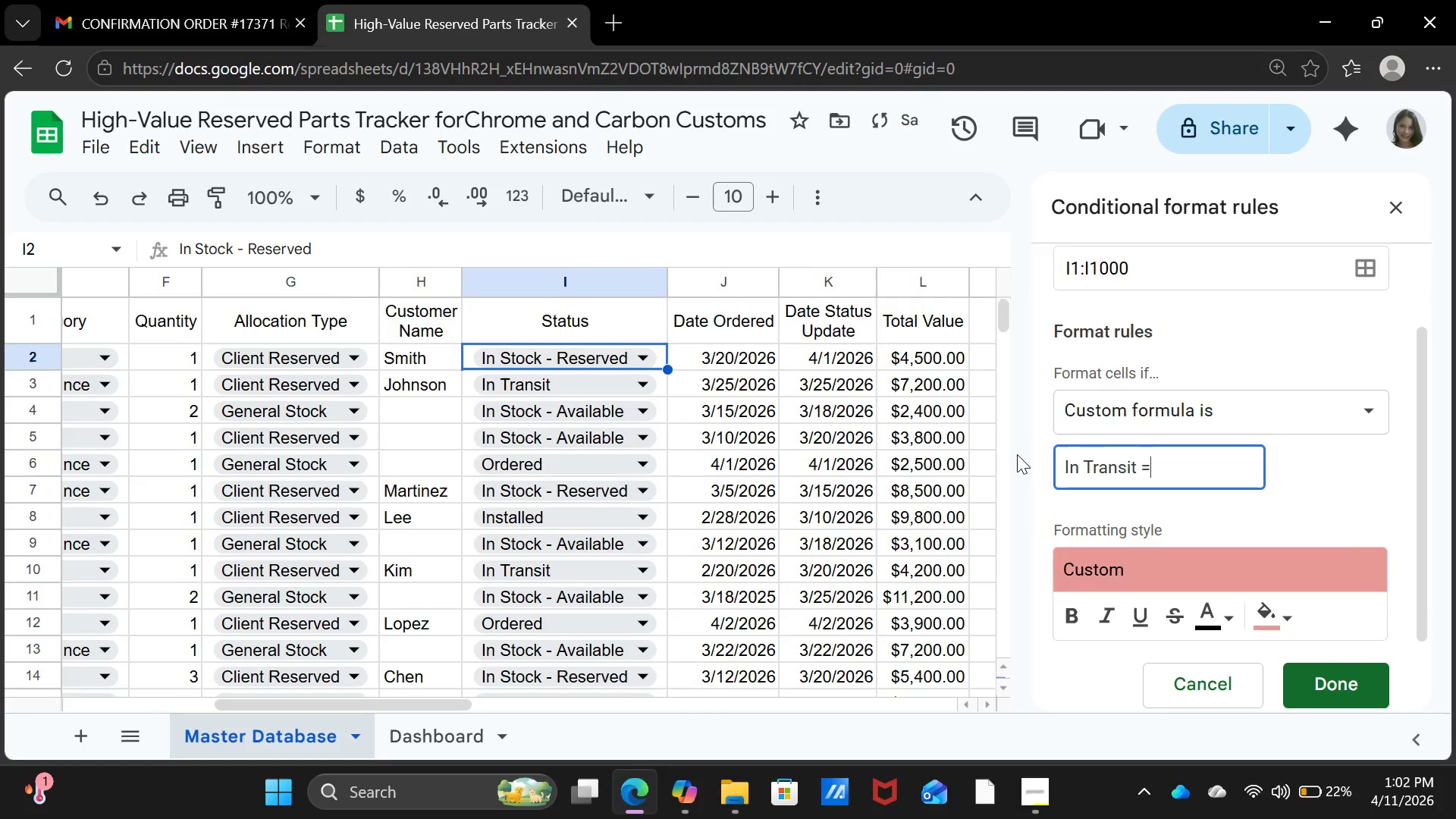 
key(Space)
 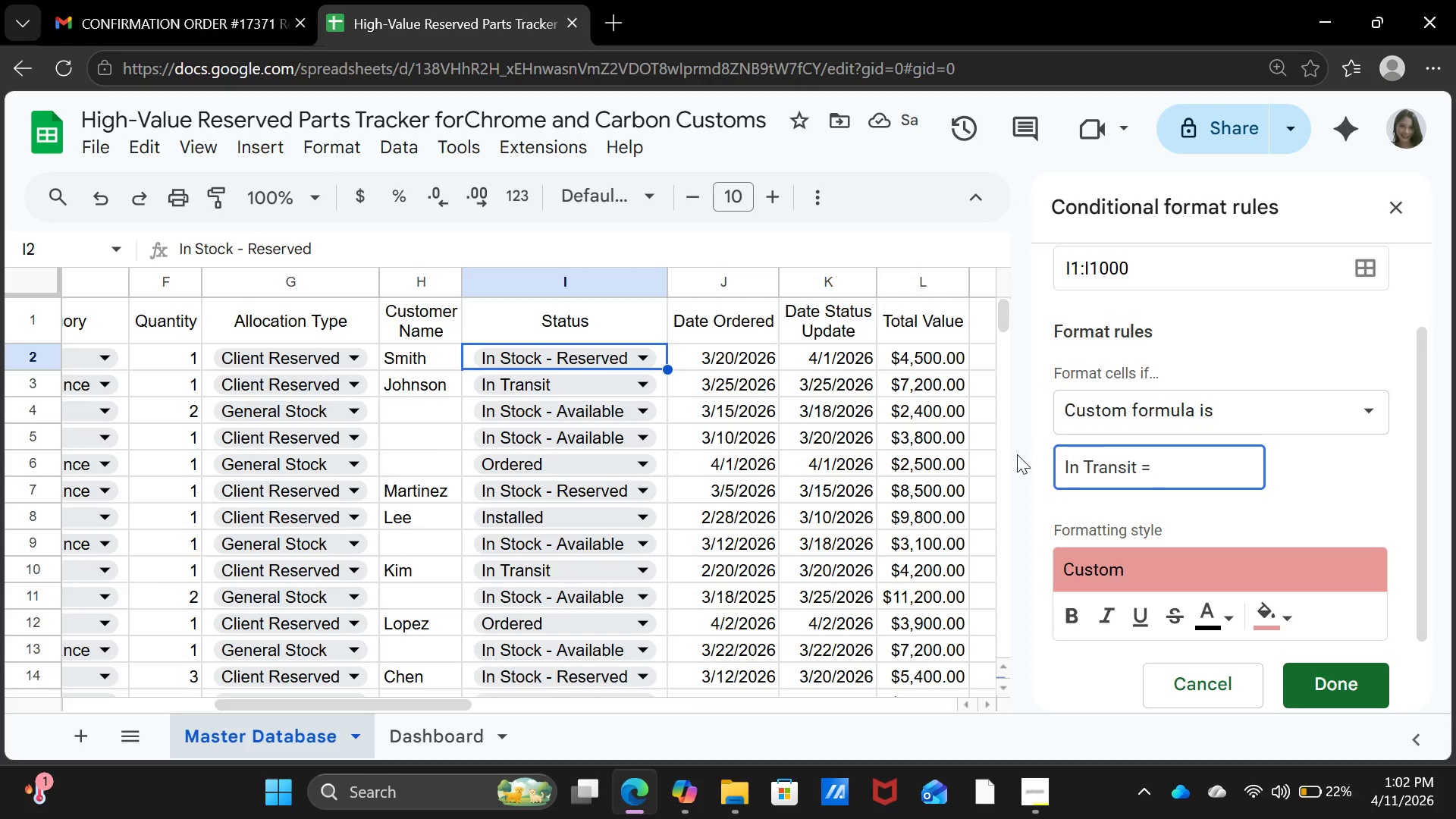 
wait(9.09)
 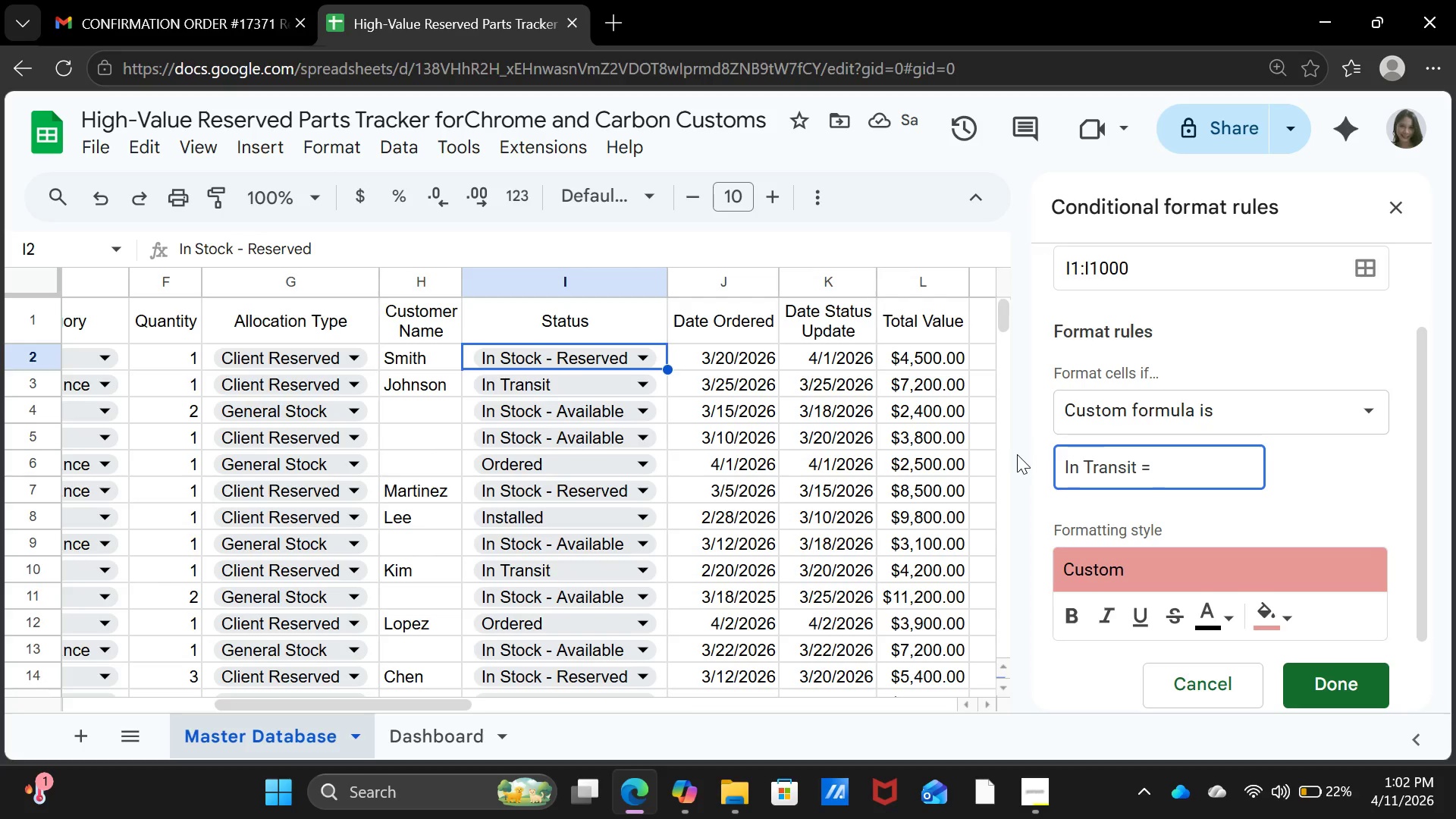 
type(today()-)
 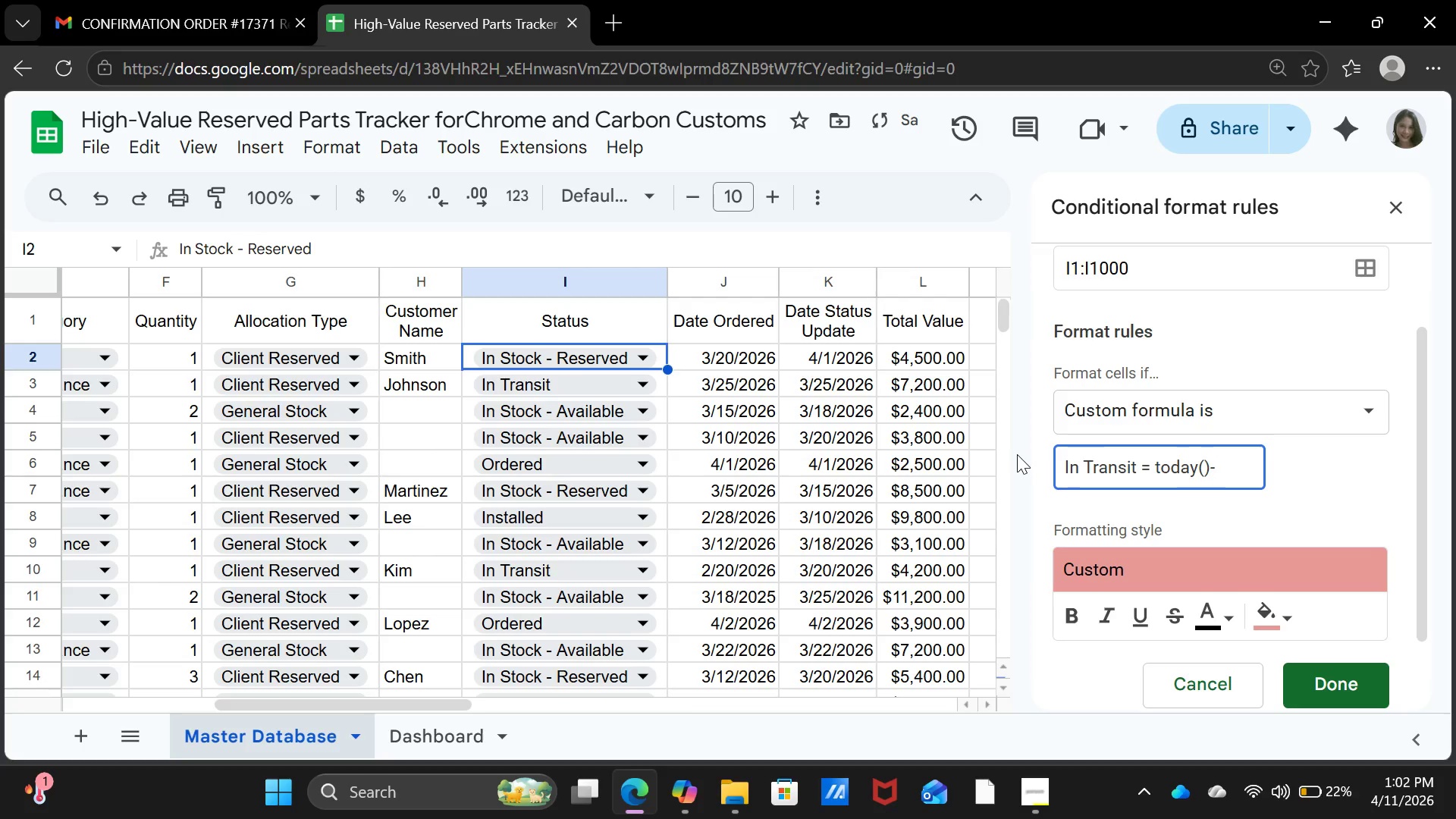 
wait(8.06)
 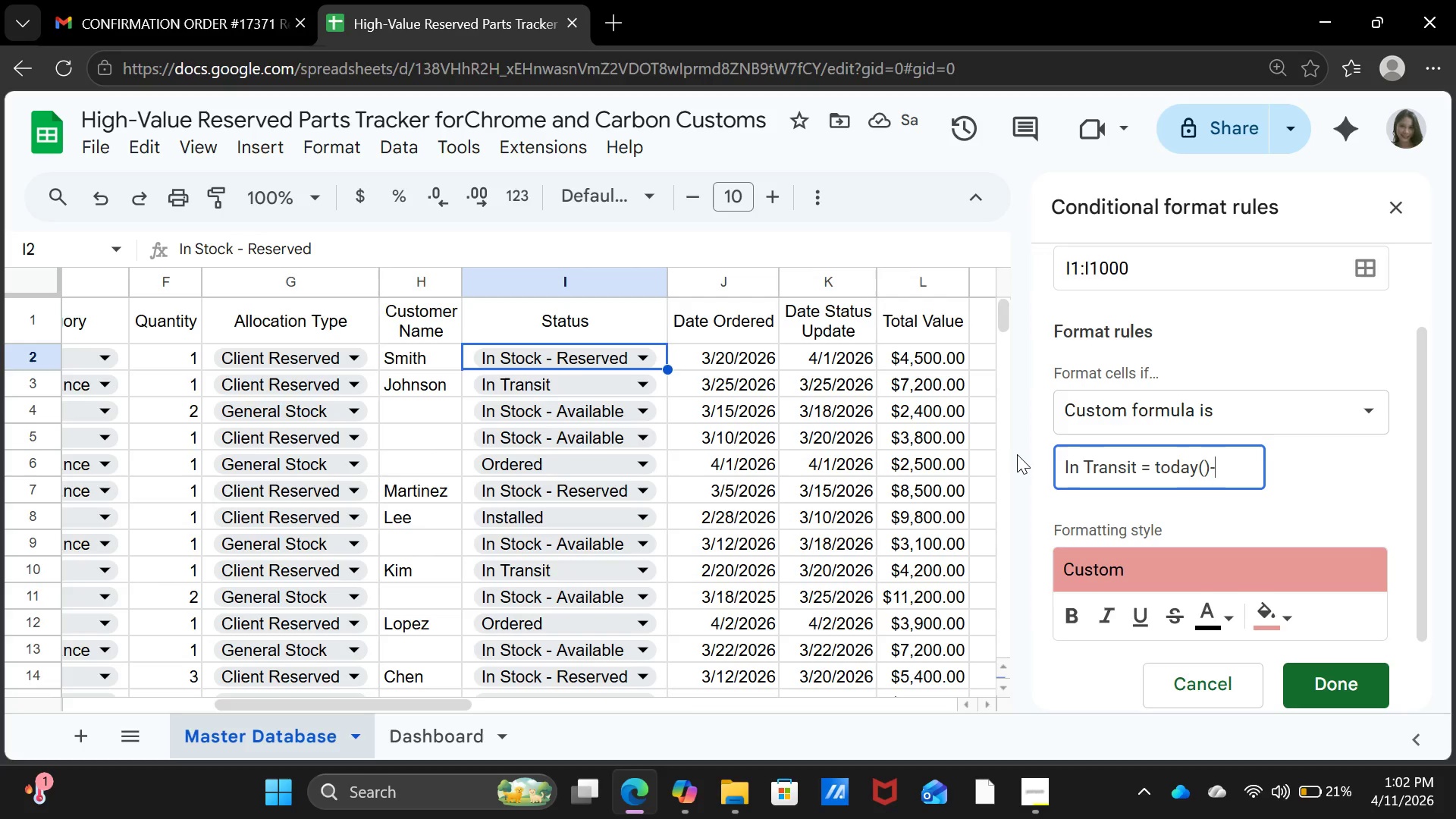 
type(j2:j36)
 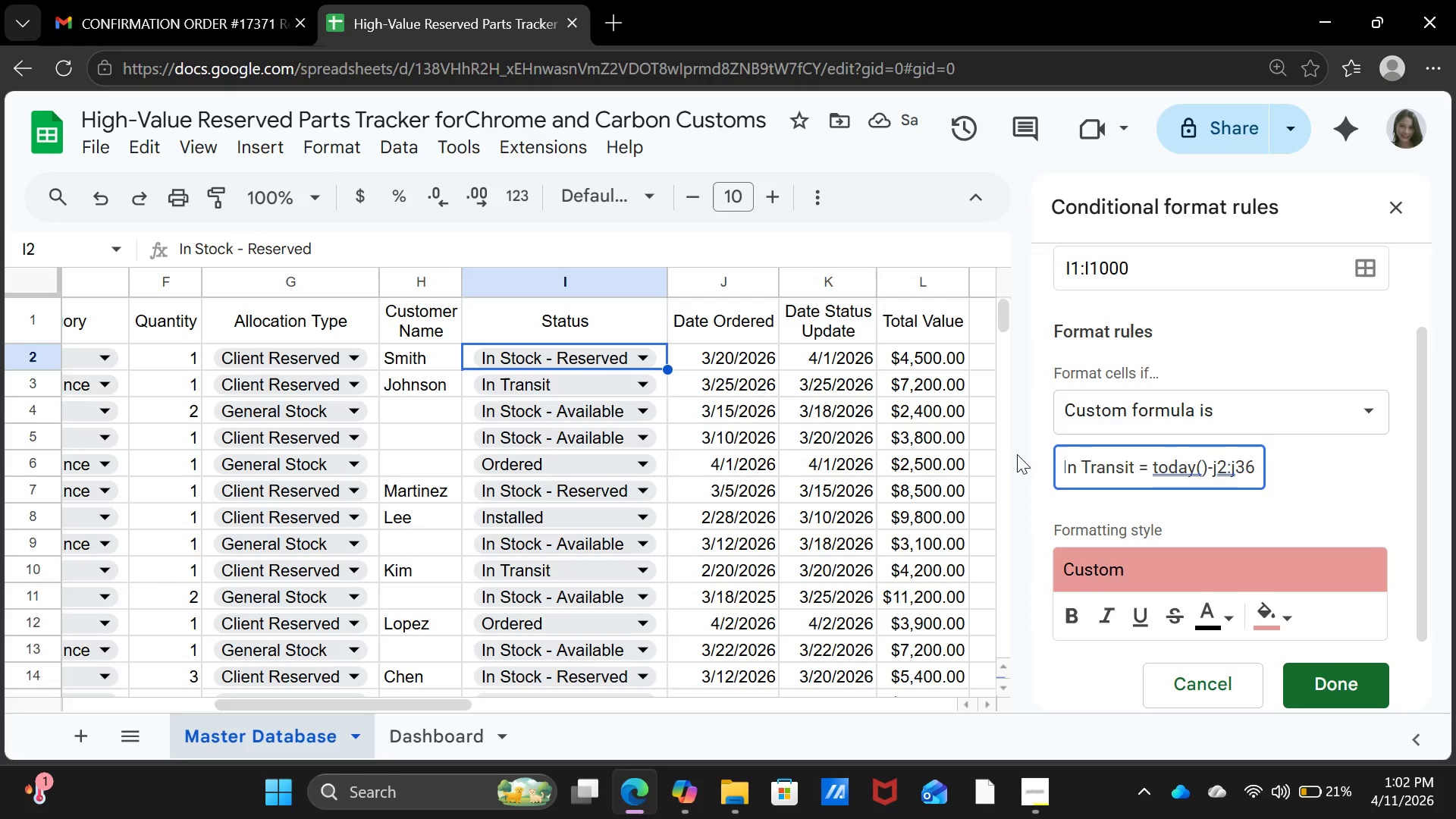 
type(>14)
 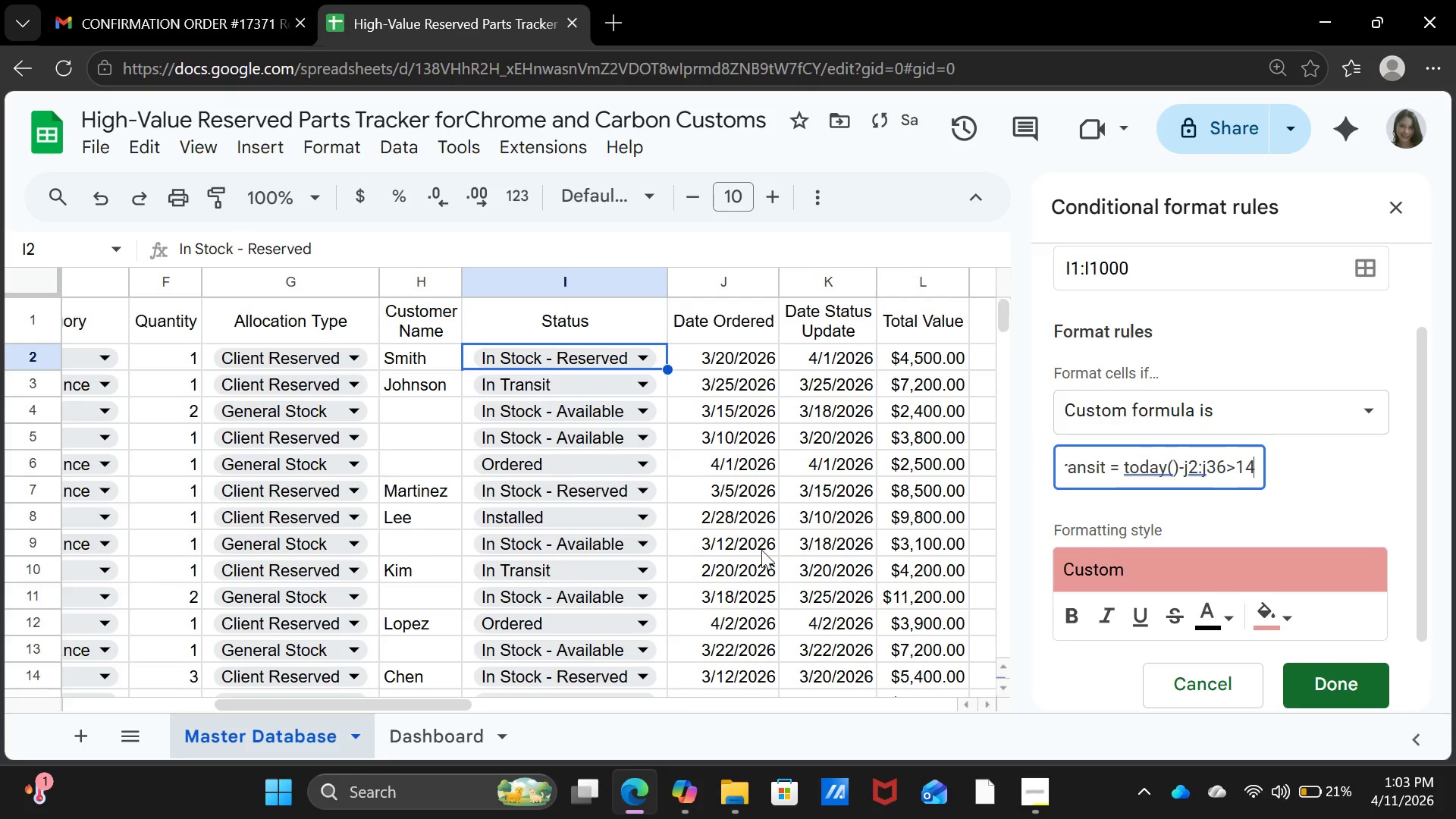 
mouse_move([1268, 543])
 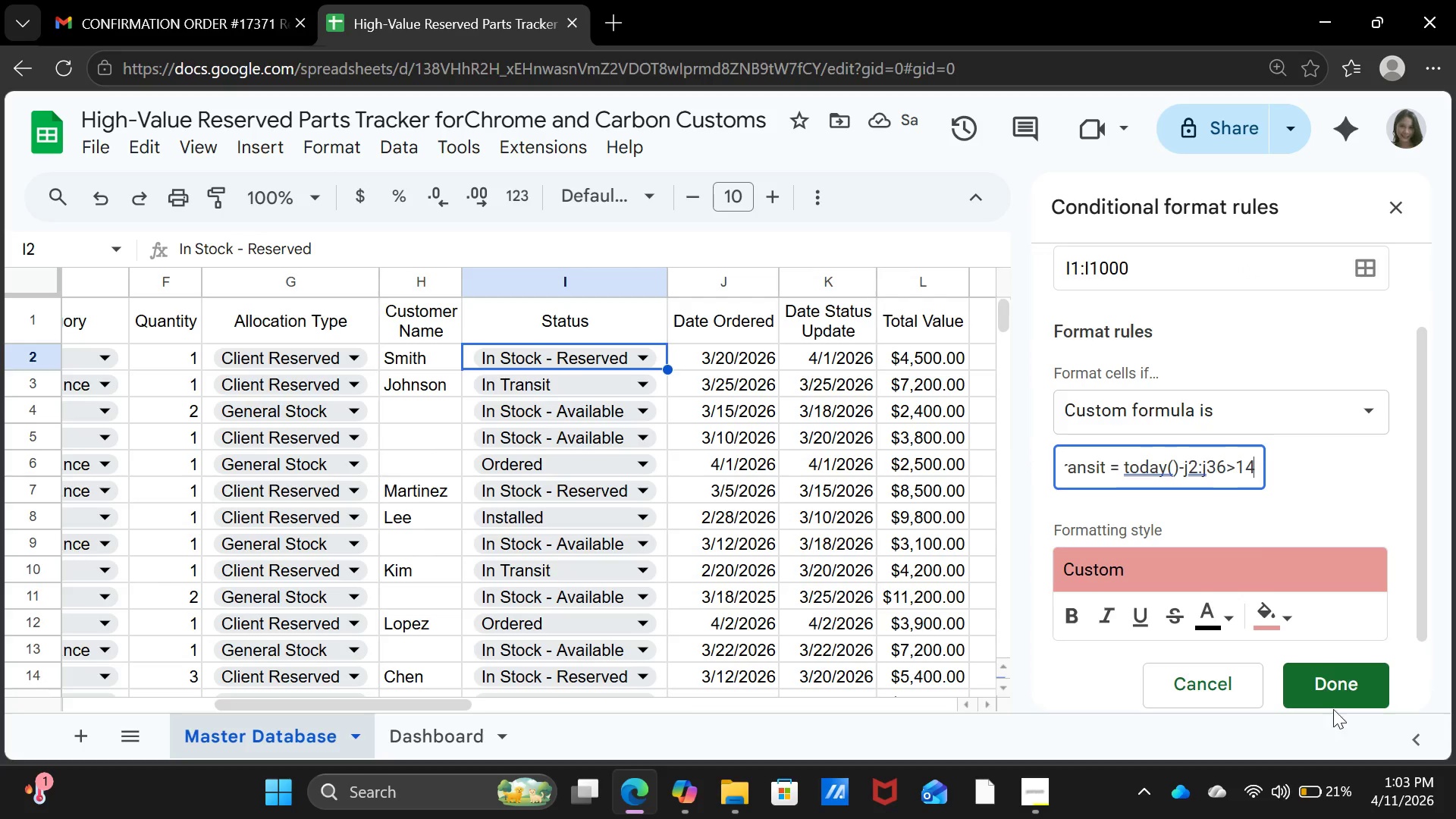 
left_click([1332, 689])
 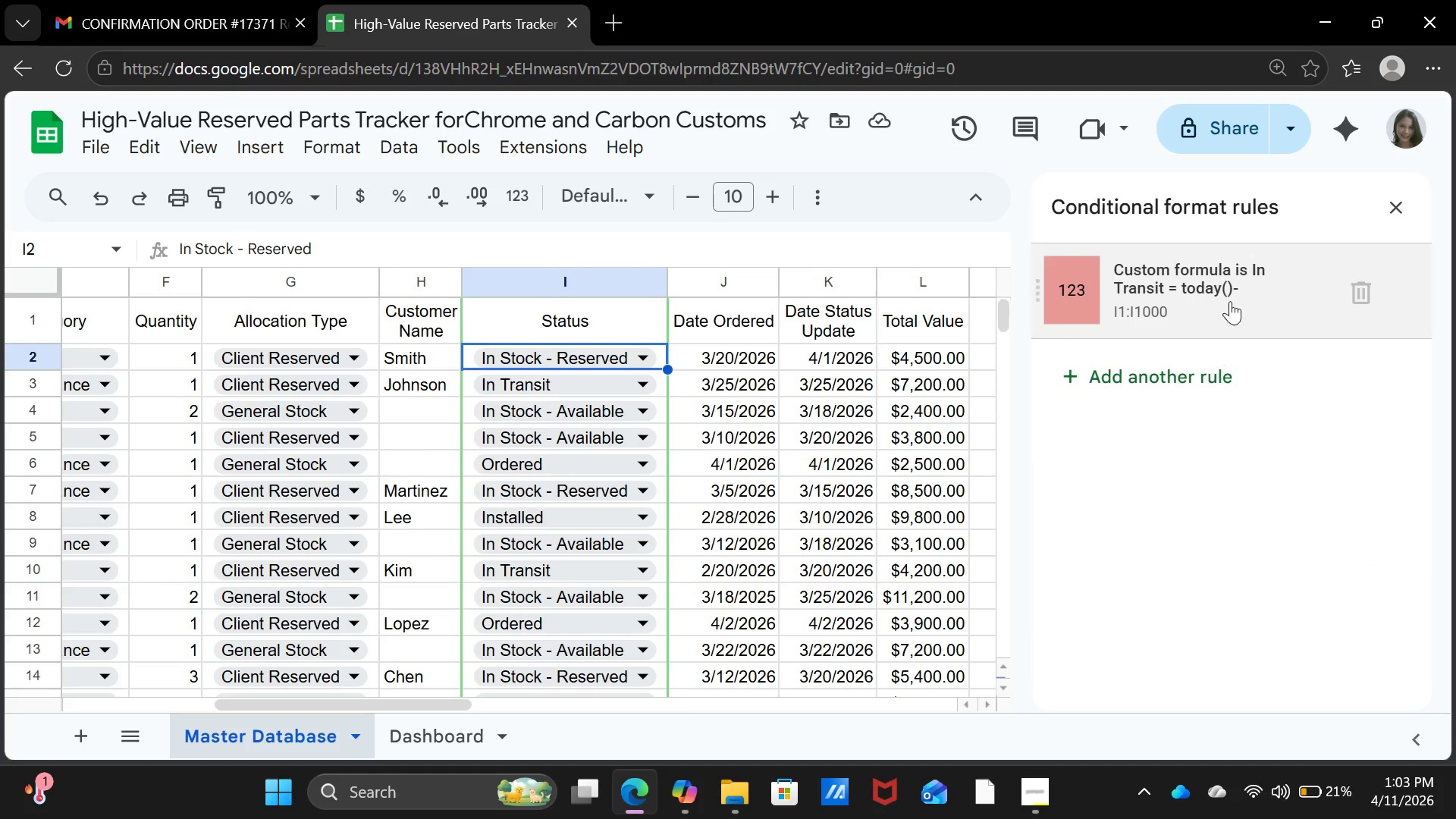 
left_click([1232, 279])
 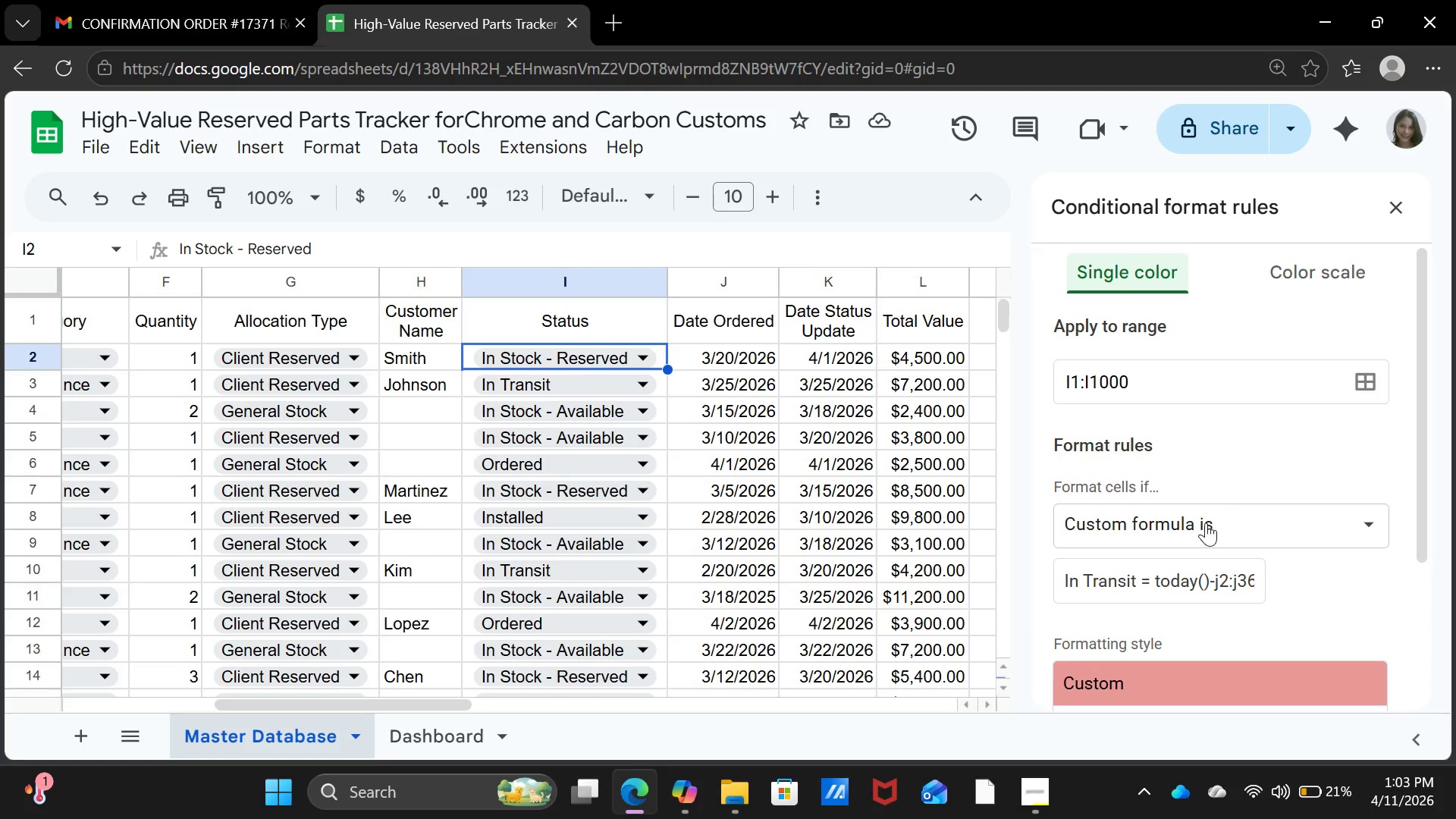 
left_click([1206, 531])
 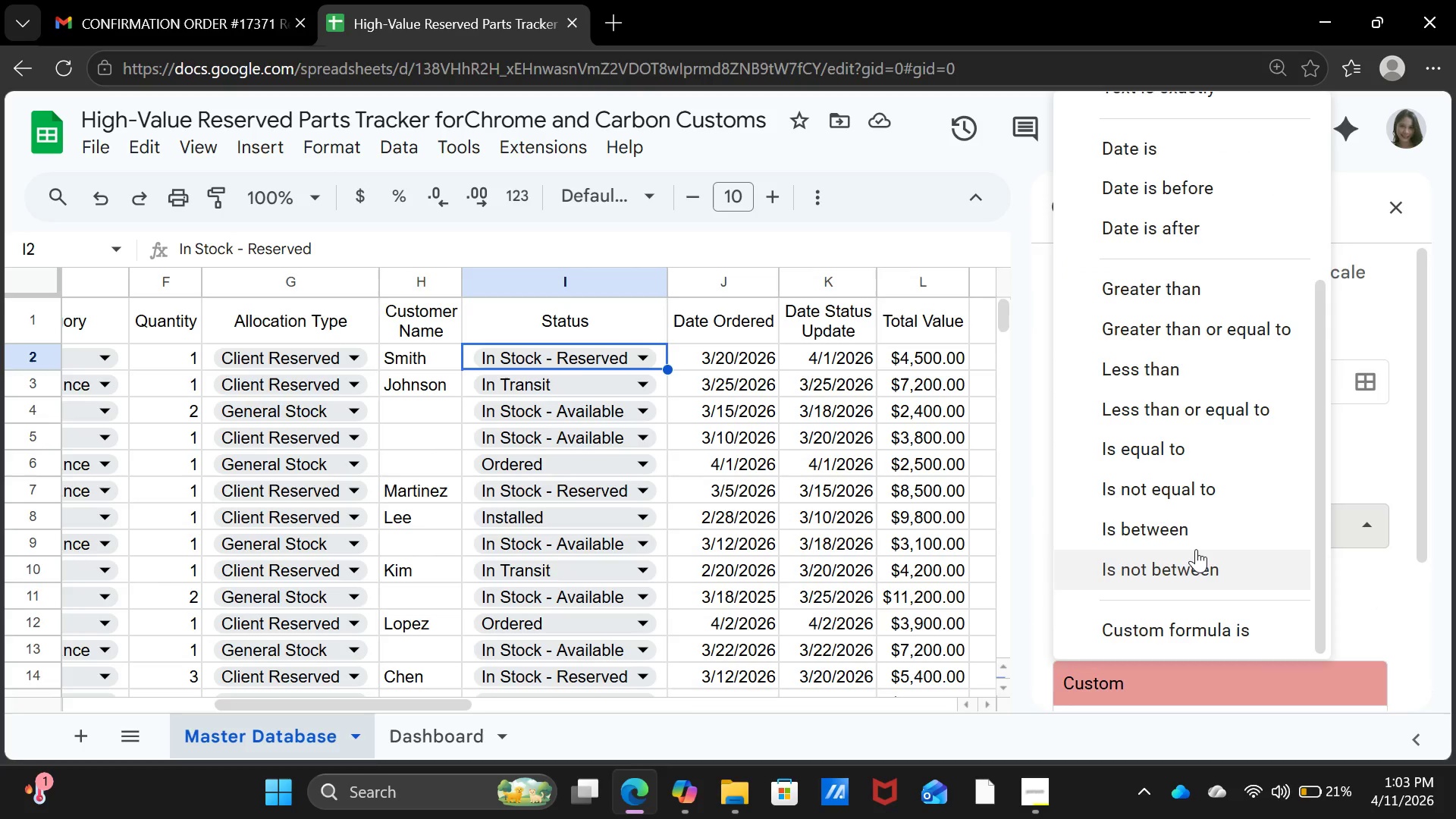 
wait(6.69)
 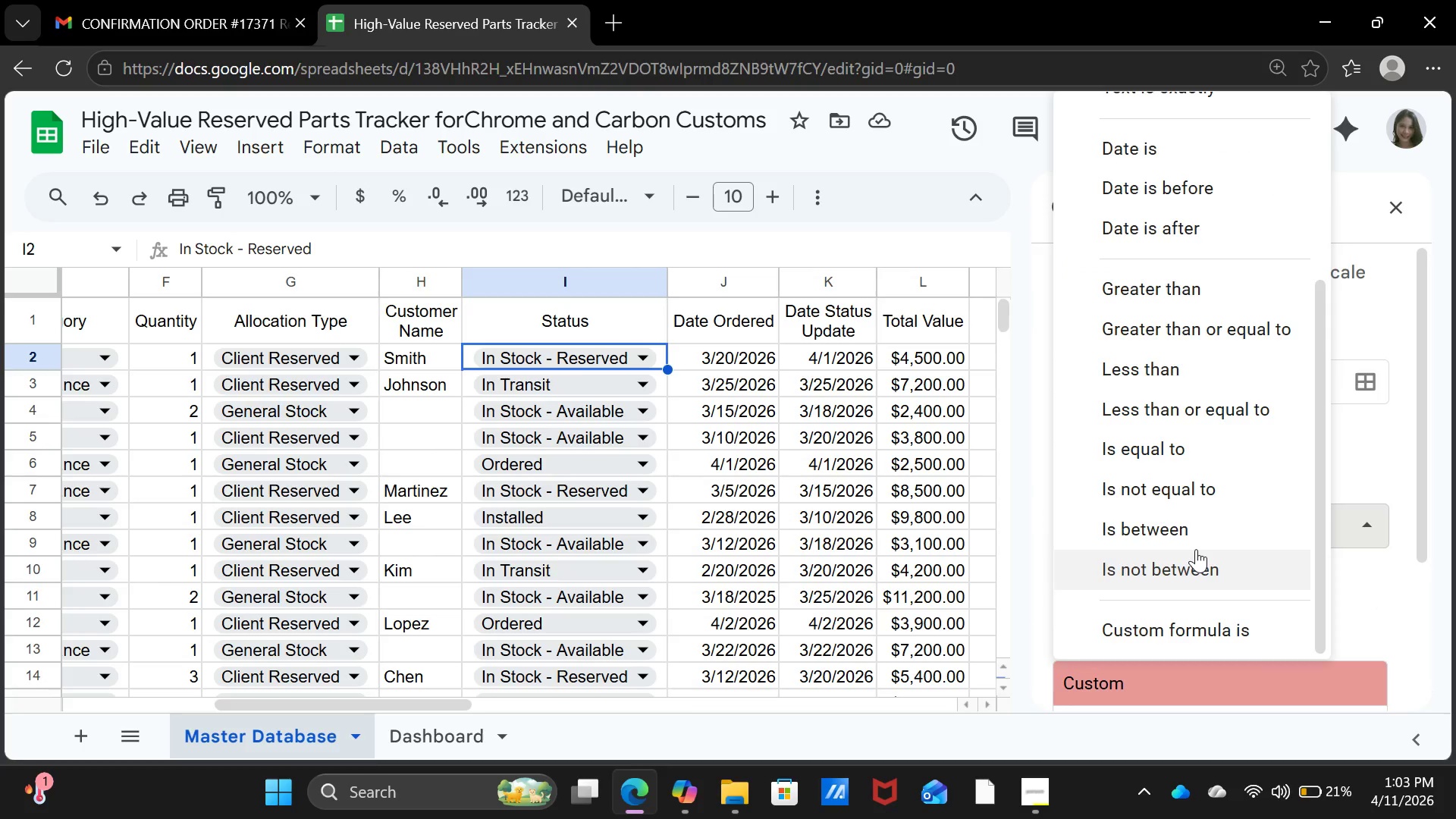 
scroll: coordinate [1166, 504], scroll_direction: up, amount: 3.0
 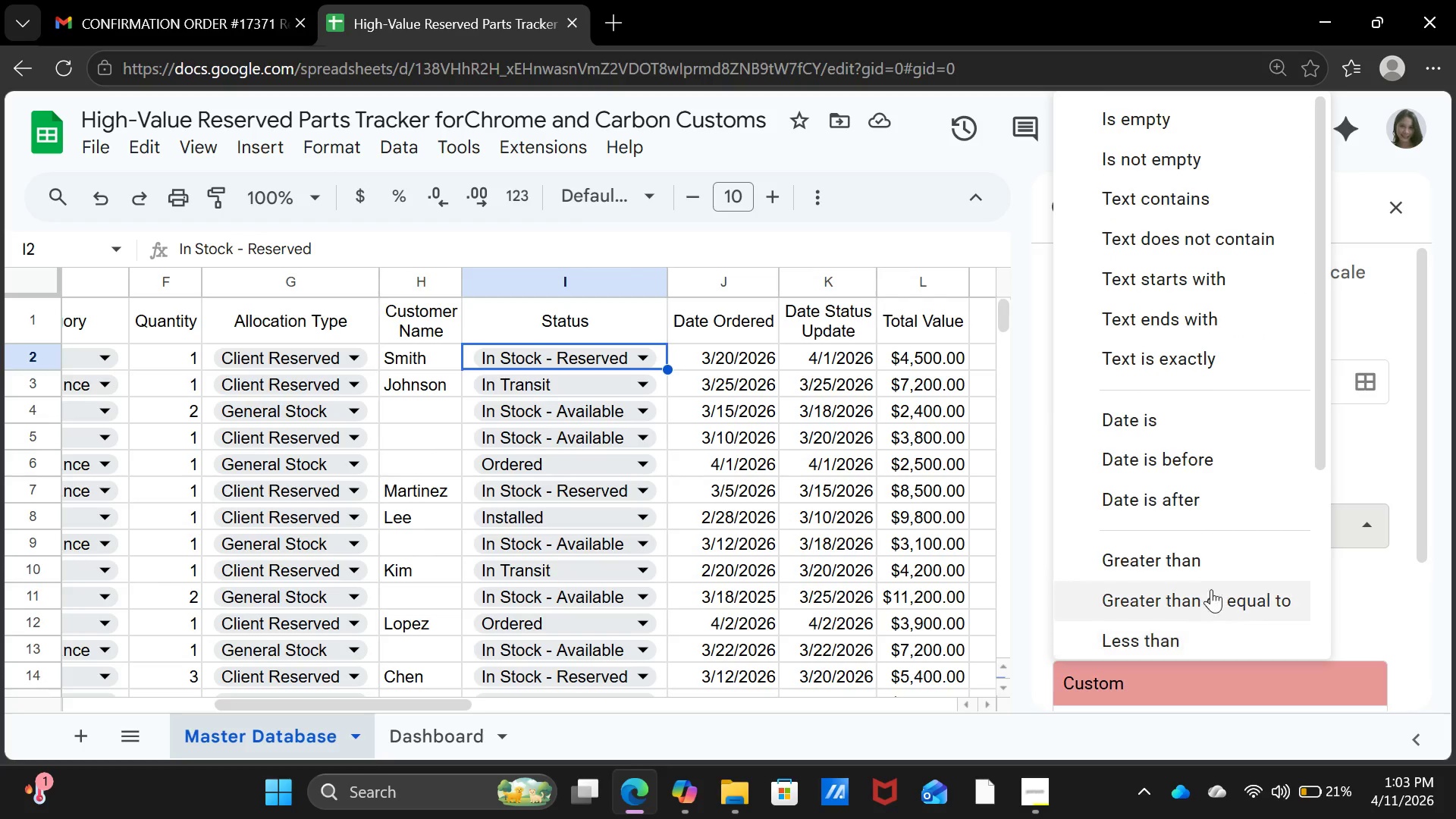 
scroll: coordinate [1214, 577], scroll_direction: down, amount: 1.0
 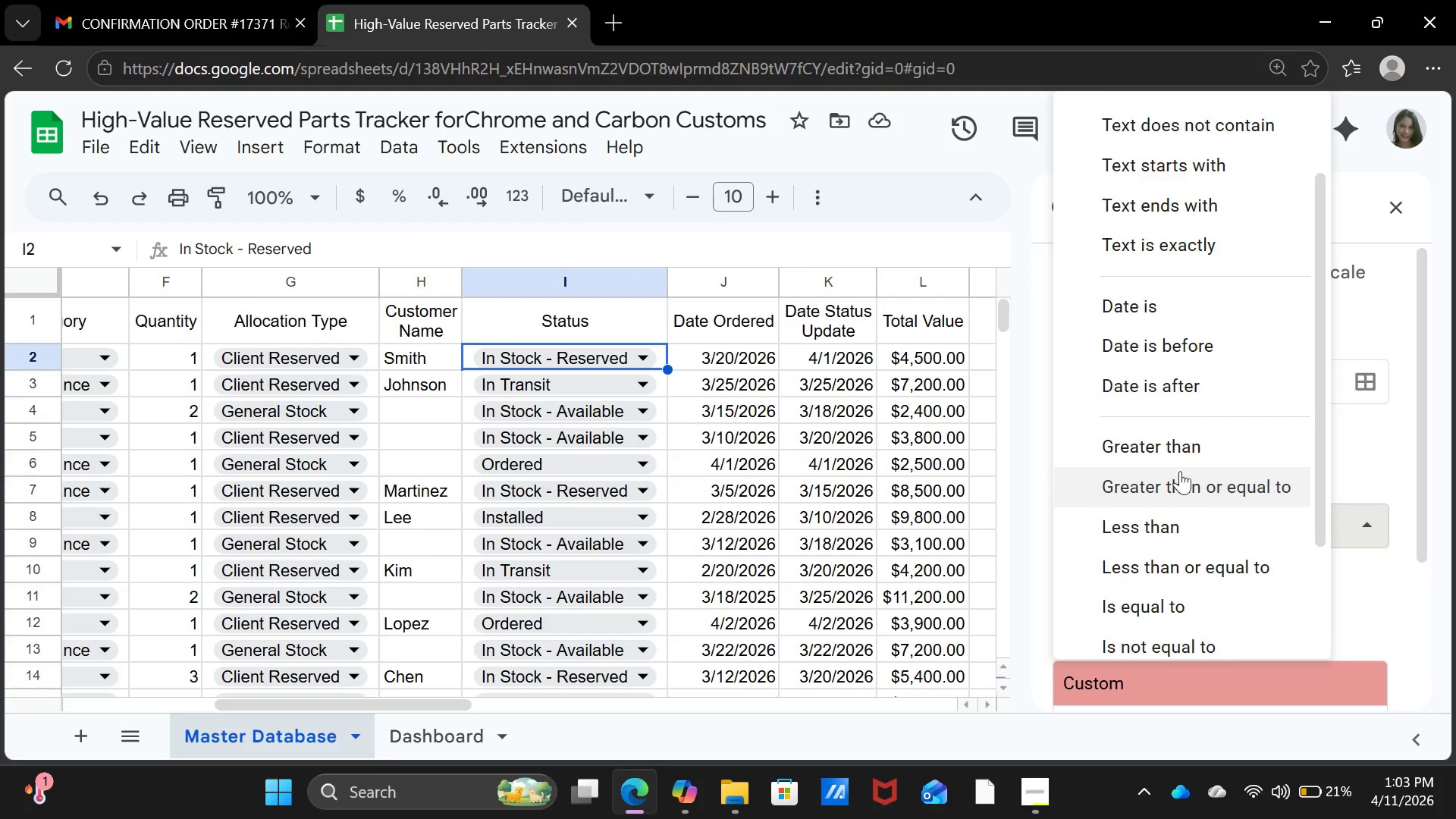 
left_click([1176, 434])
 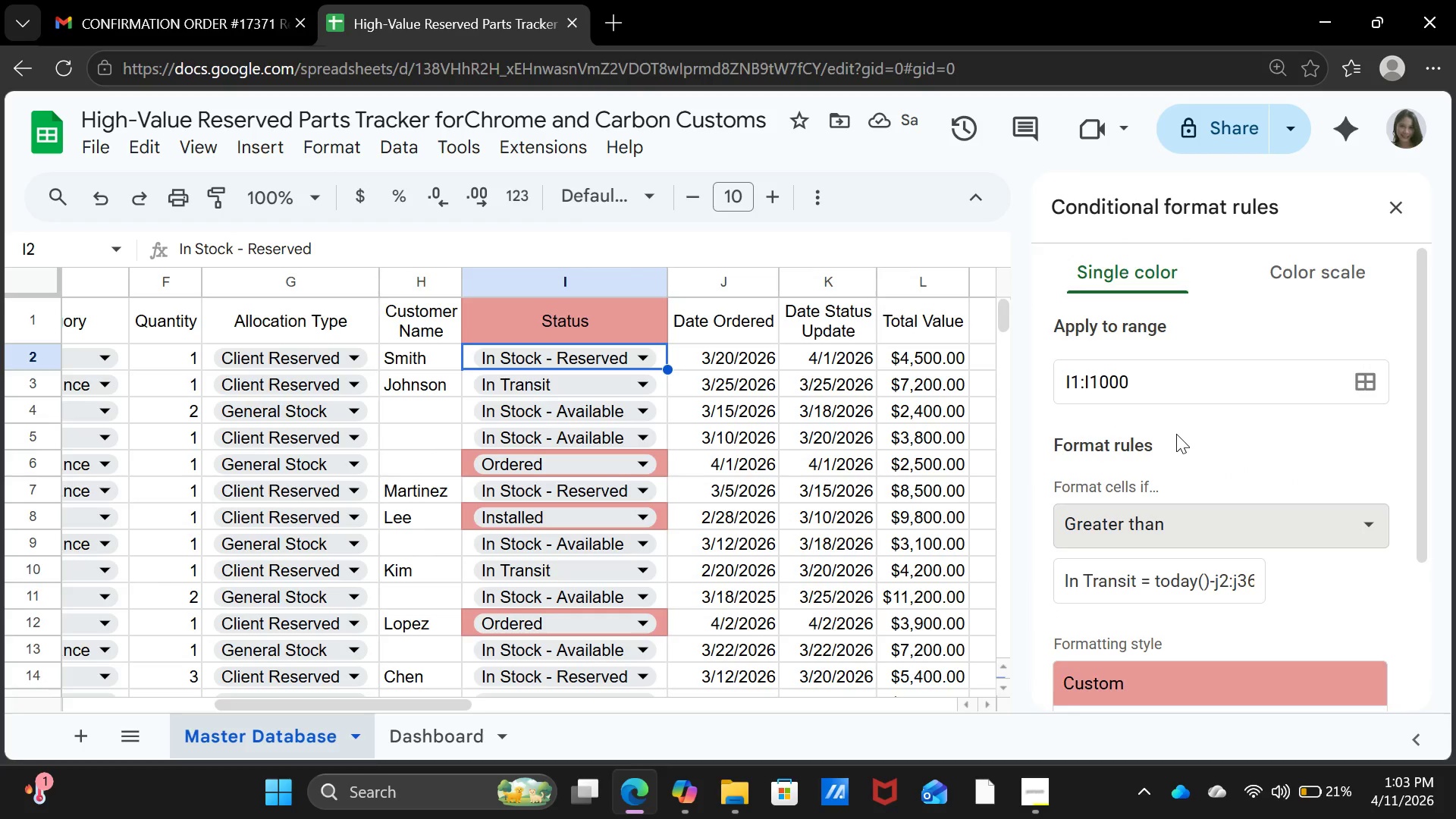 
wait(8.17)
 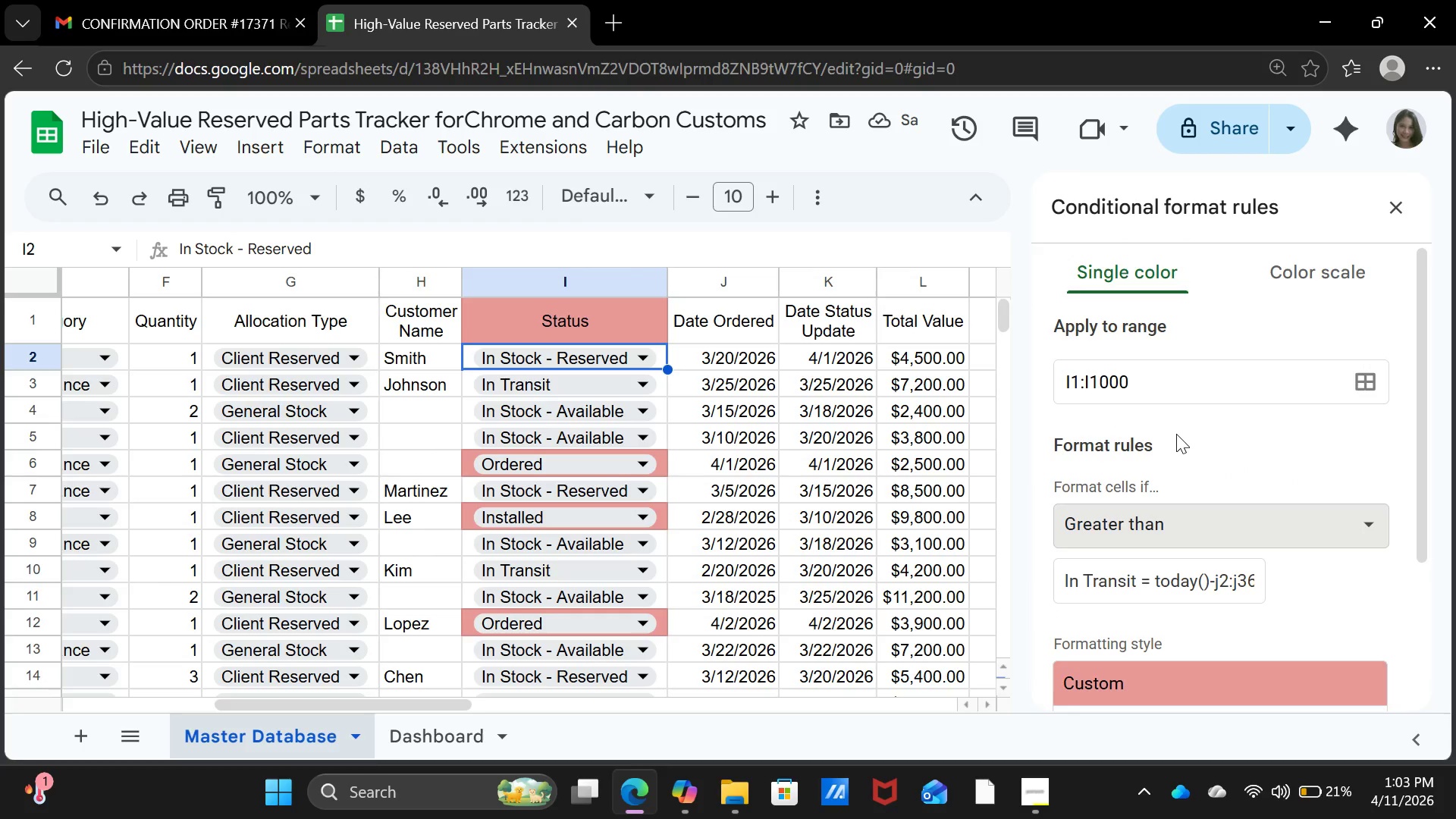 
scroll: coordinate [591, 626], scroll_direction: down, amount: 8.0
 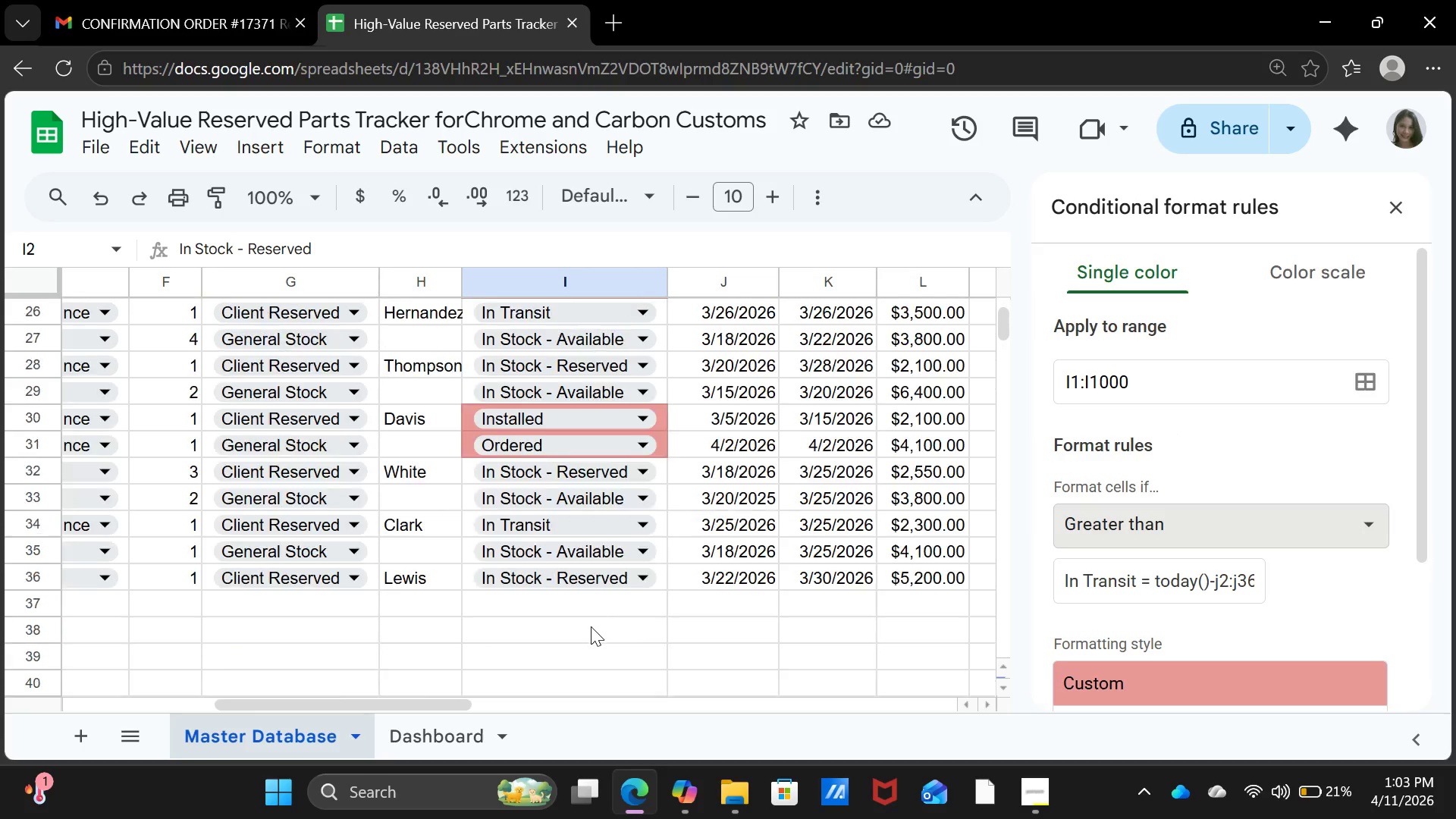 
scroll: coordinate [591, 626], scroll_direction: up, amount: 3.0
 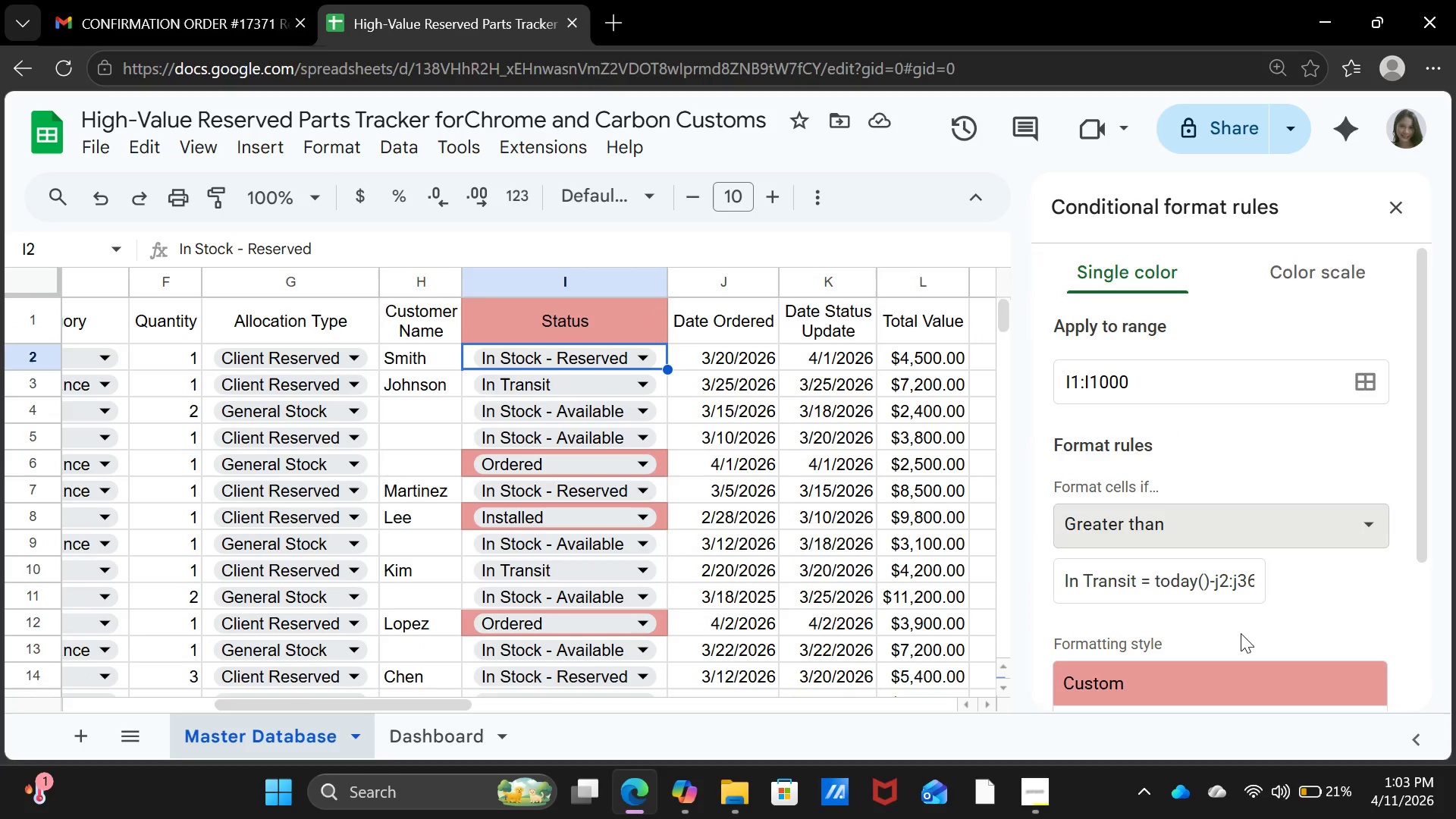 
wait(8.05)
 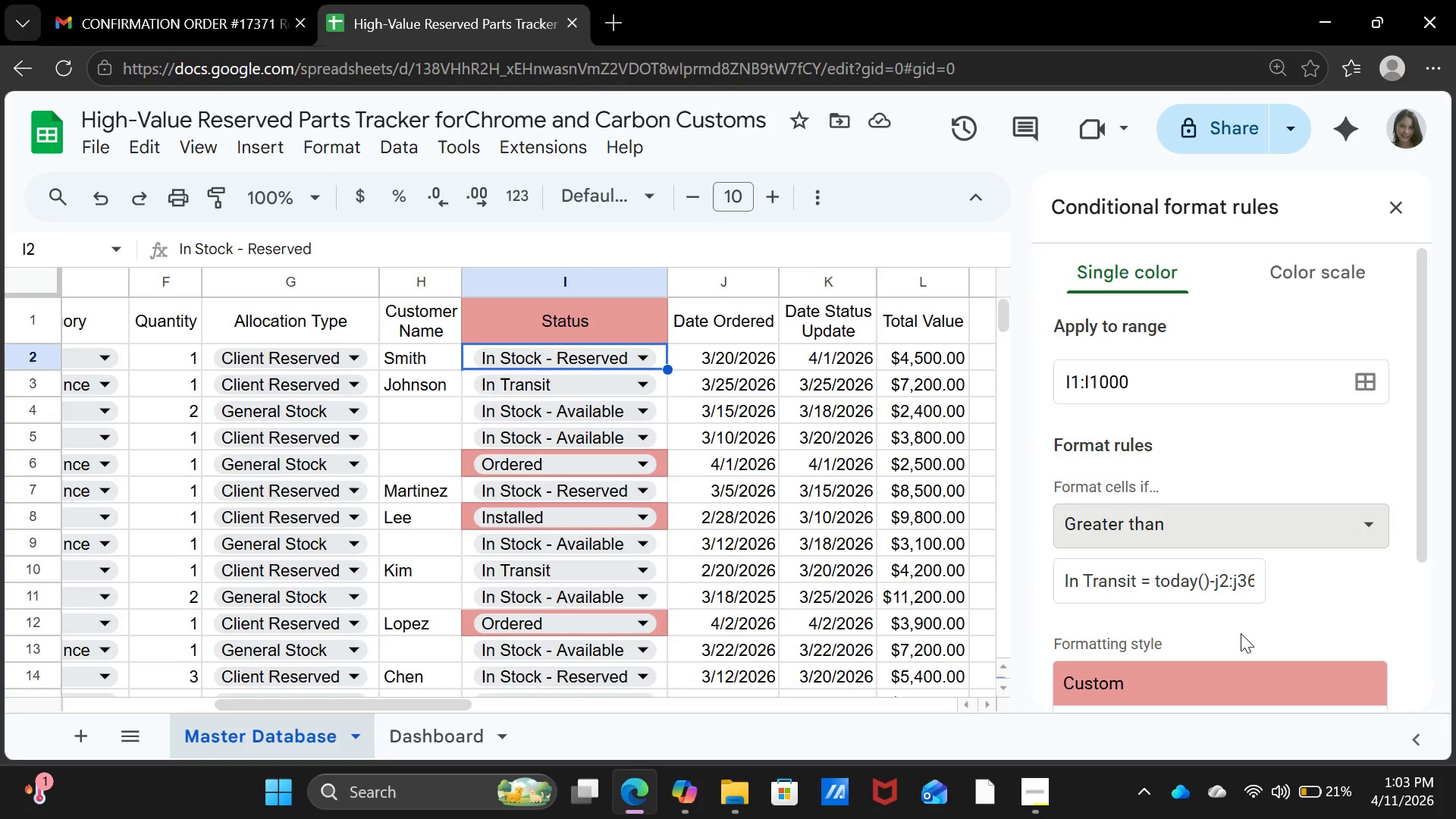 
left_click([1144, 540])
 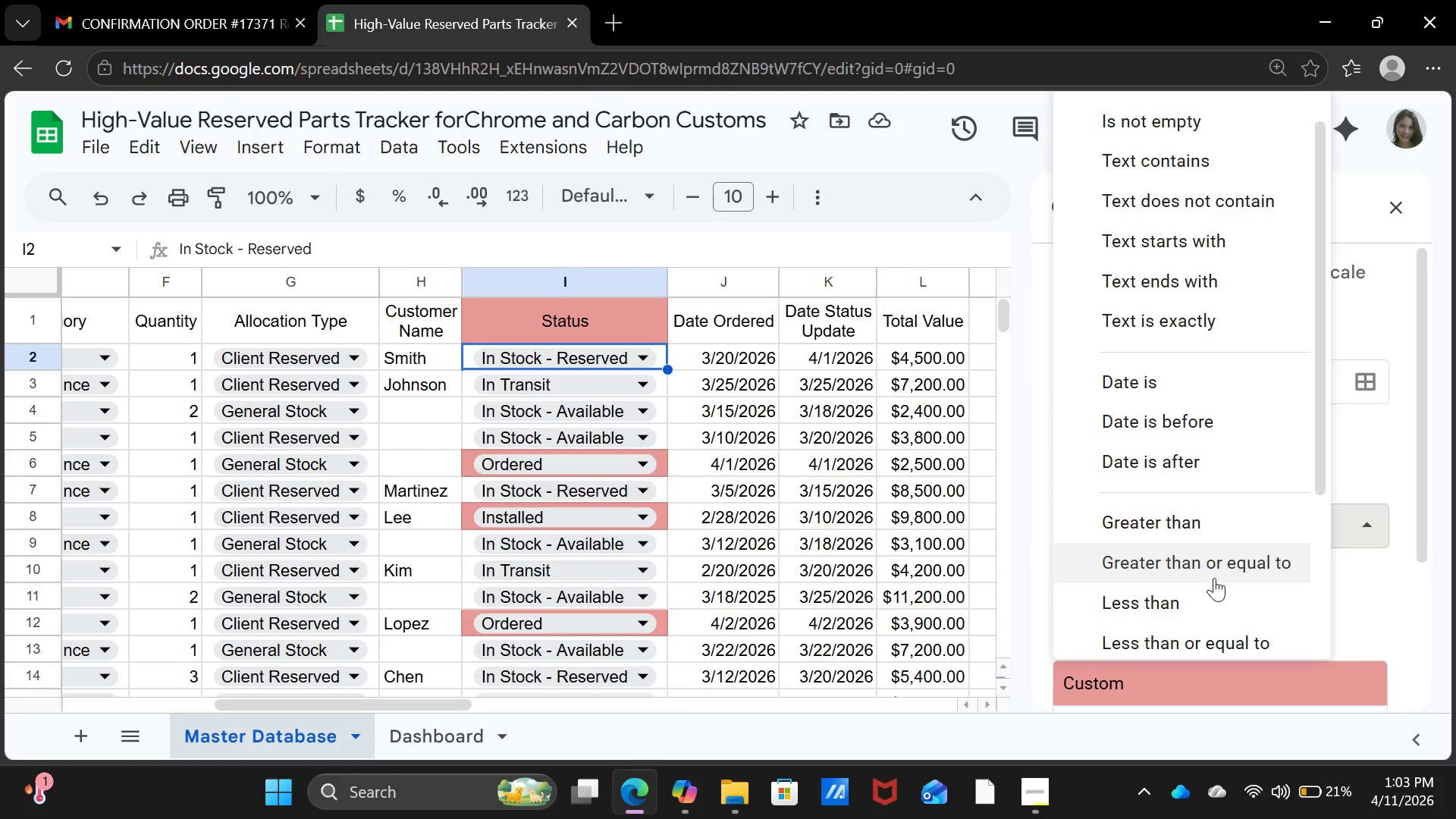 
scroll: coordinate [1203, 588], scroll_direction: down, amount: 2.0
 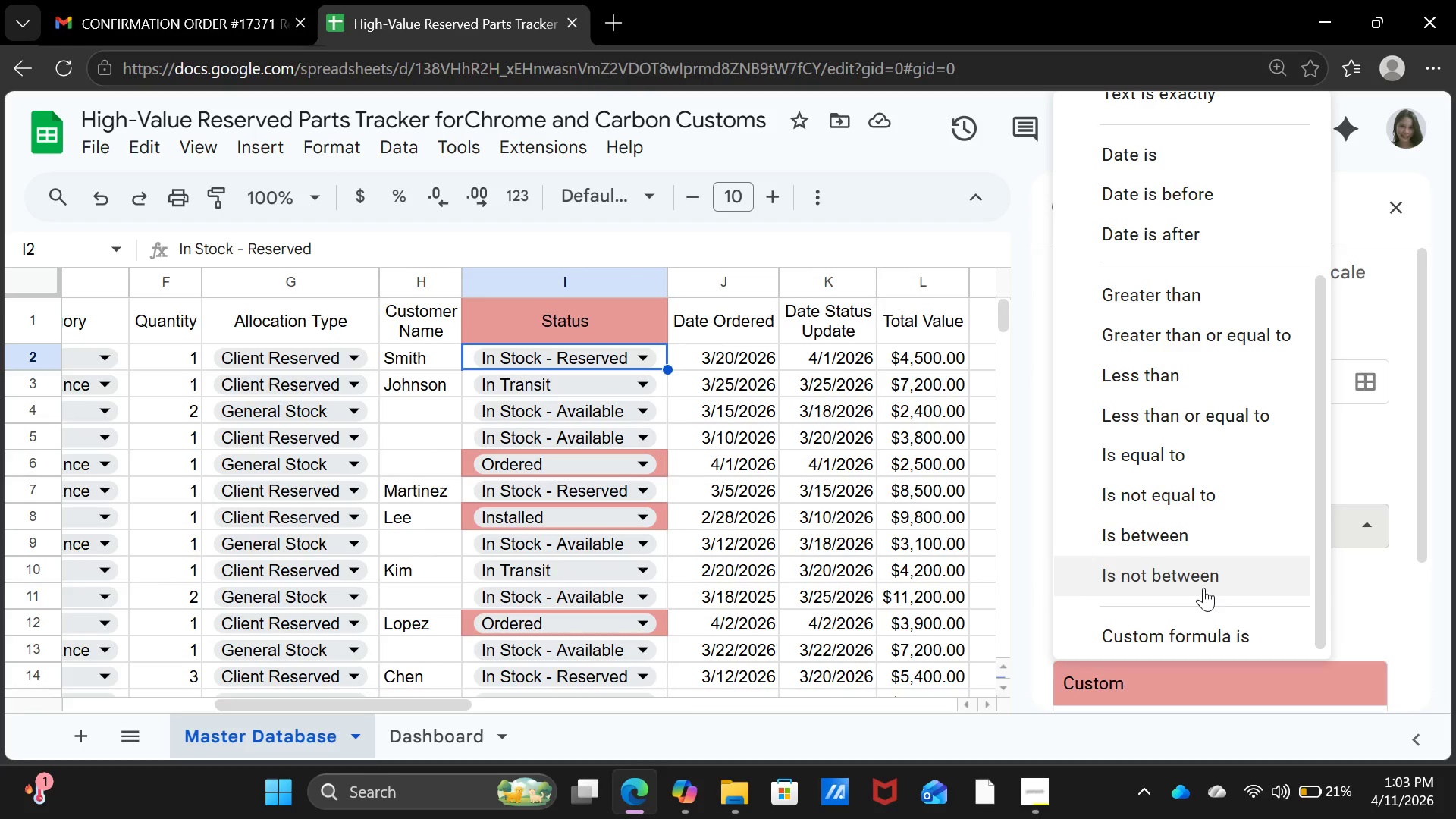 
scroll: coordinate [1203, 588], scroll_direction: up, amount: 5.0
 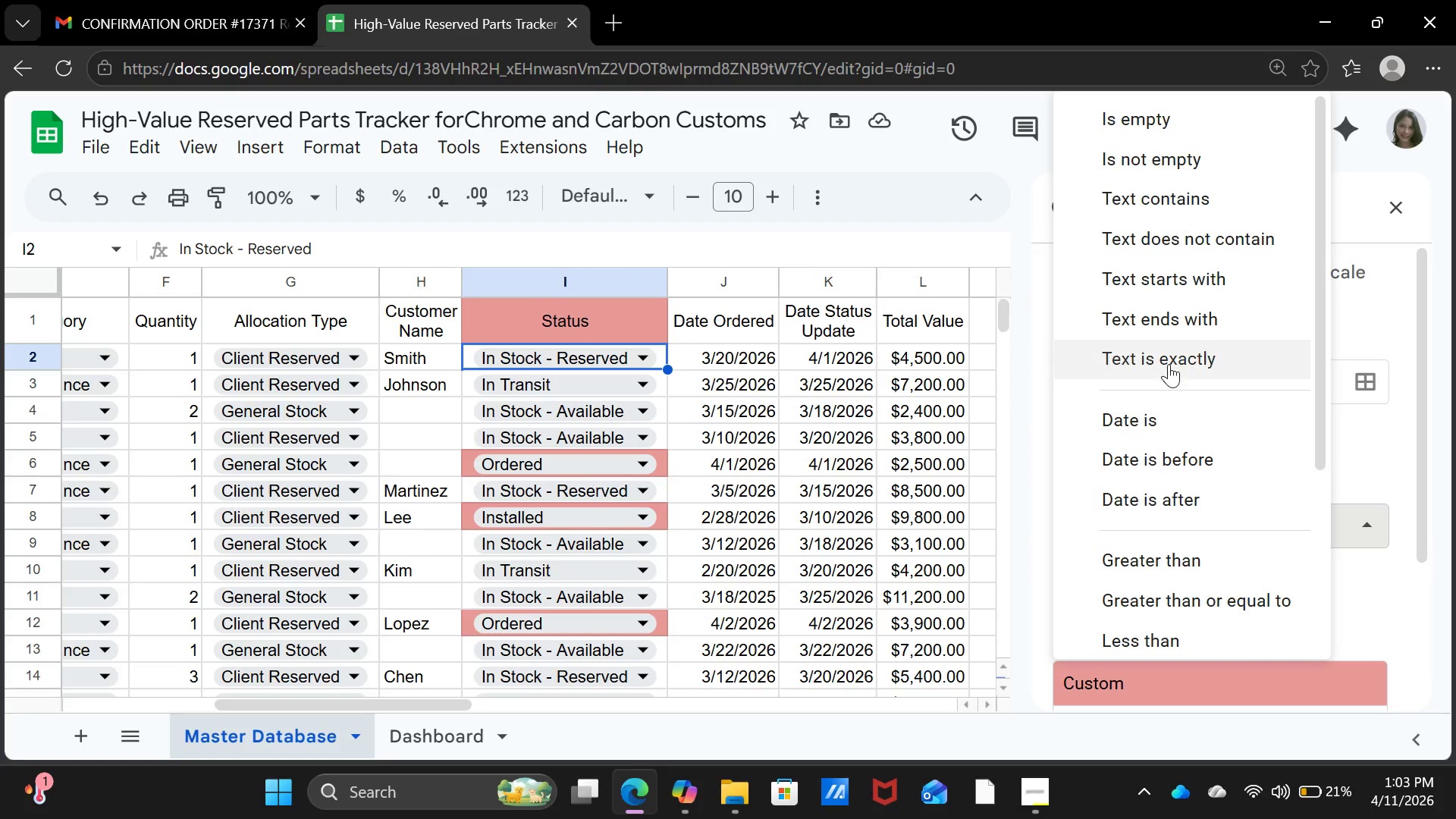 
left_click([1169, 361])
 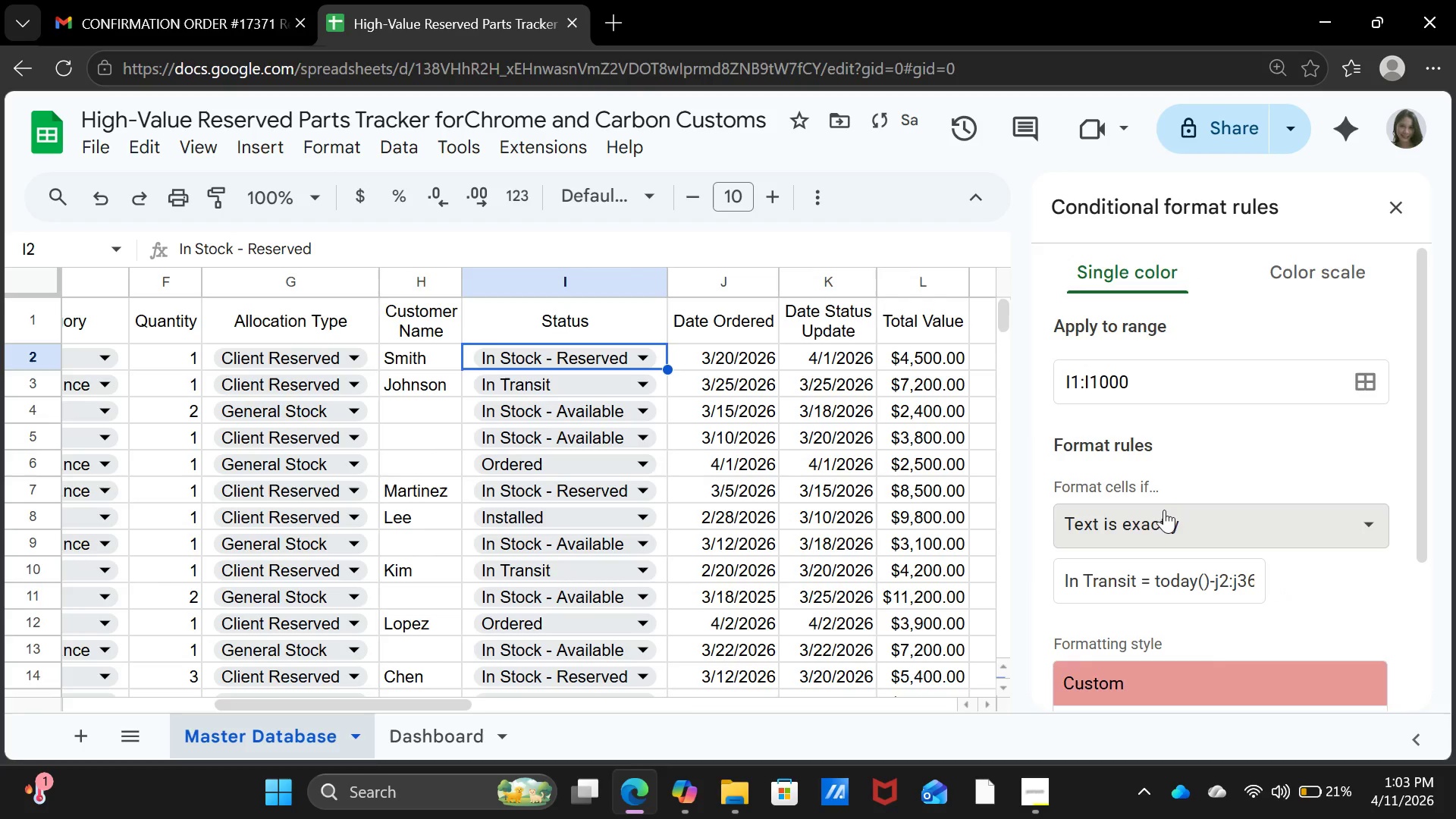 
left_click([1164, 517])
 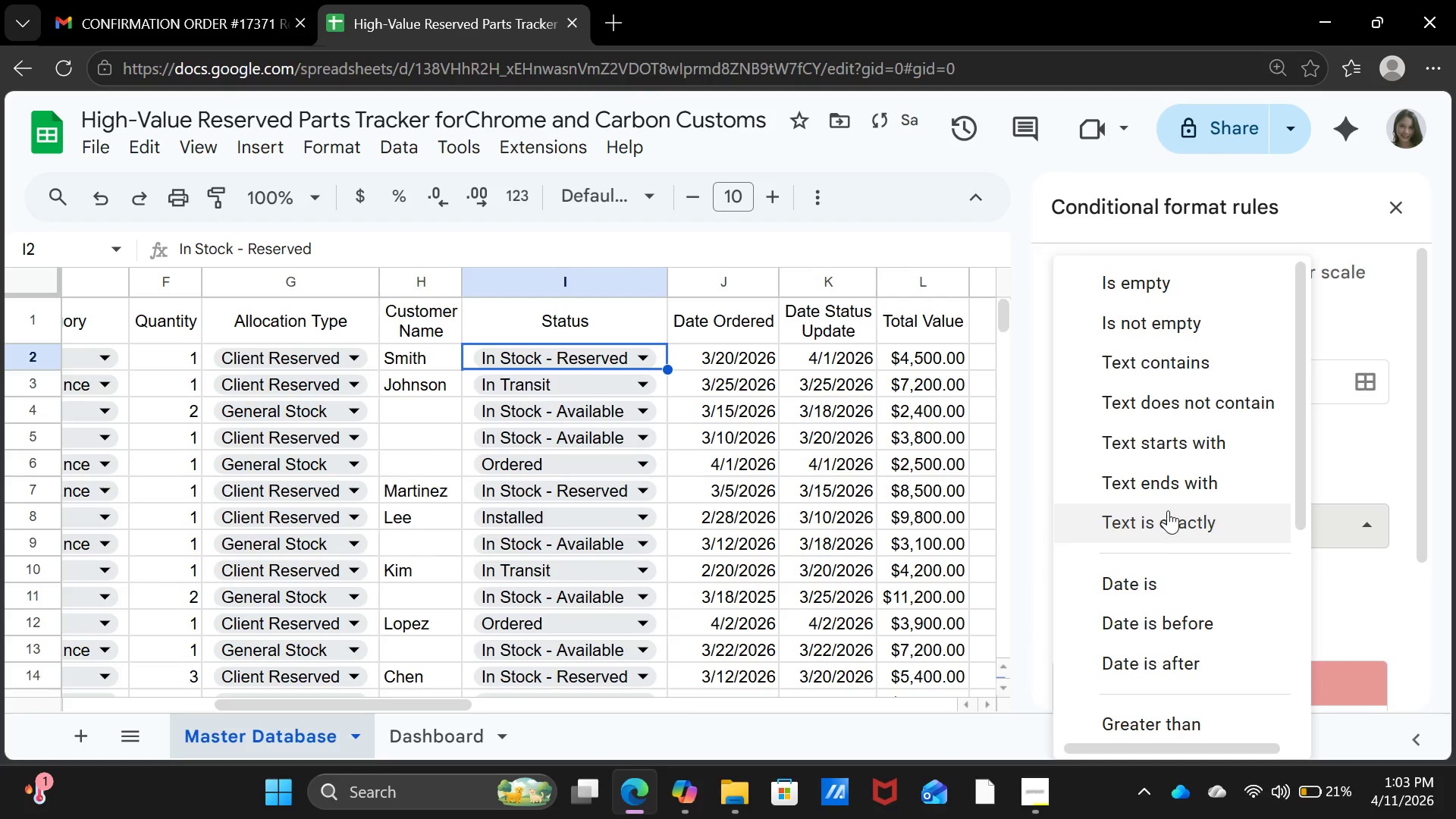 
scroll: coordinate [1169, 510], scroll_direction: up, amount: 3.0
 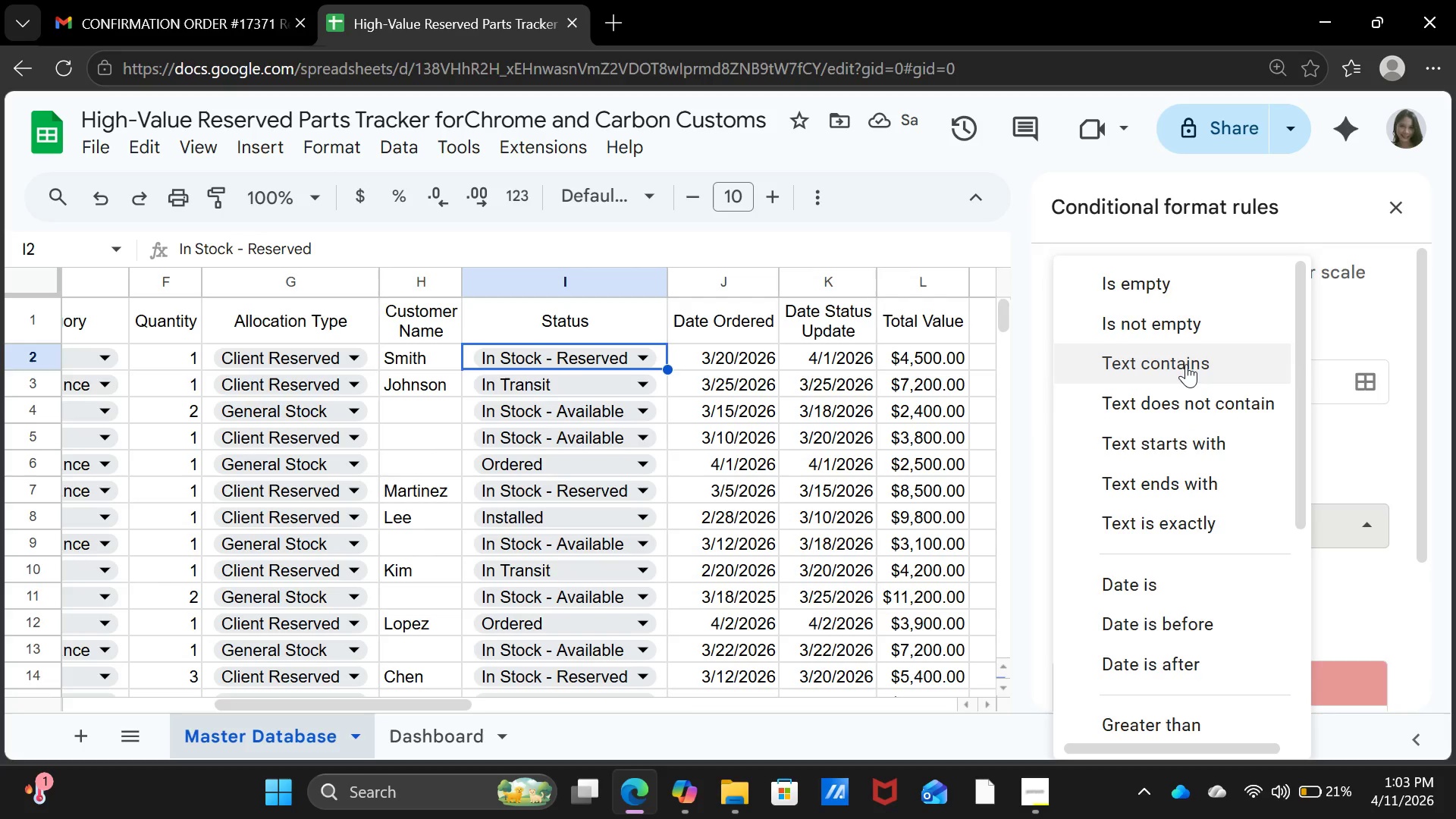 
left_click([1186, 364])
 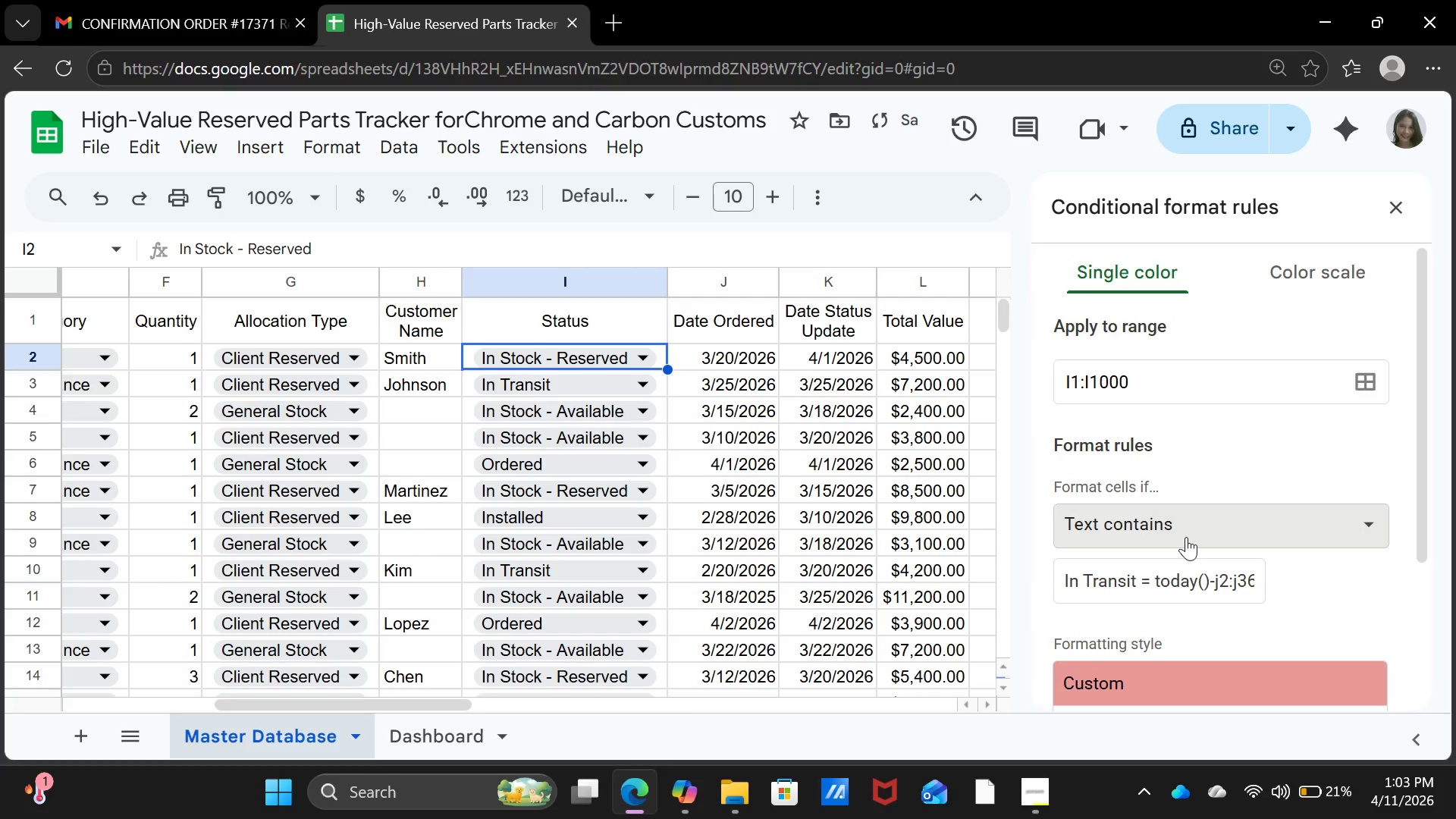 
left_click([1186, 538])
 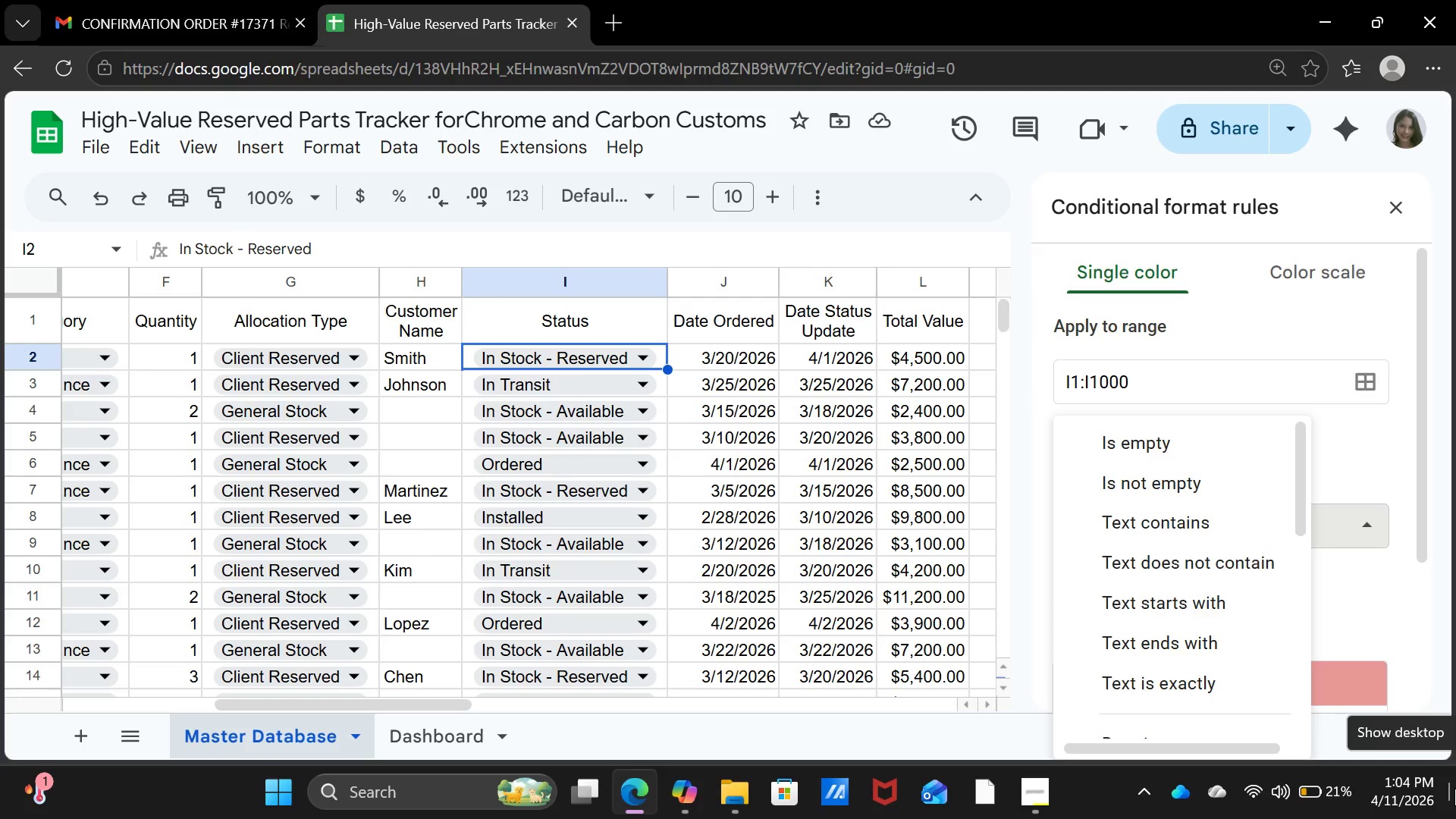 
wait(27.12)
 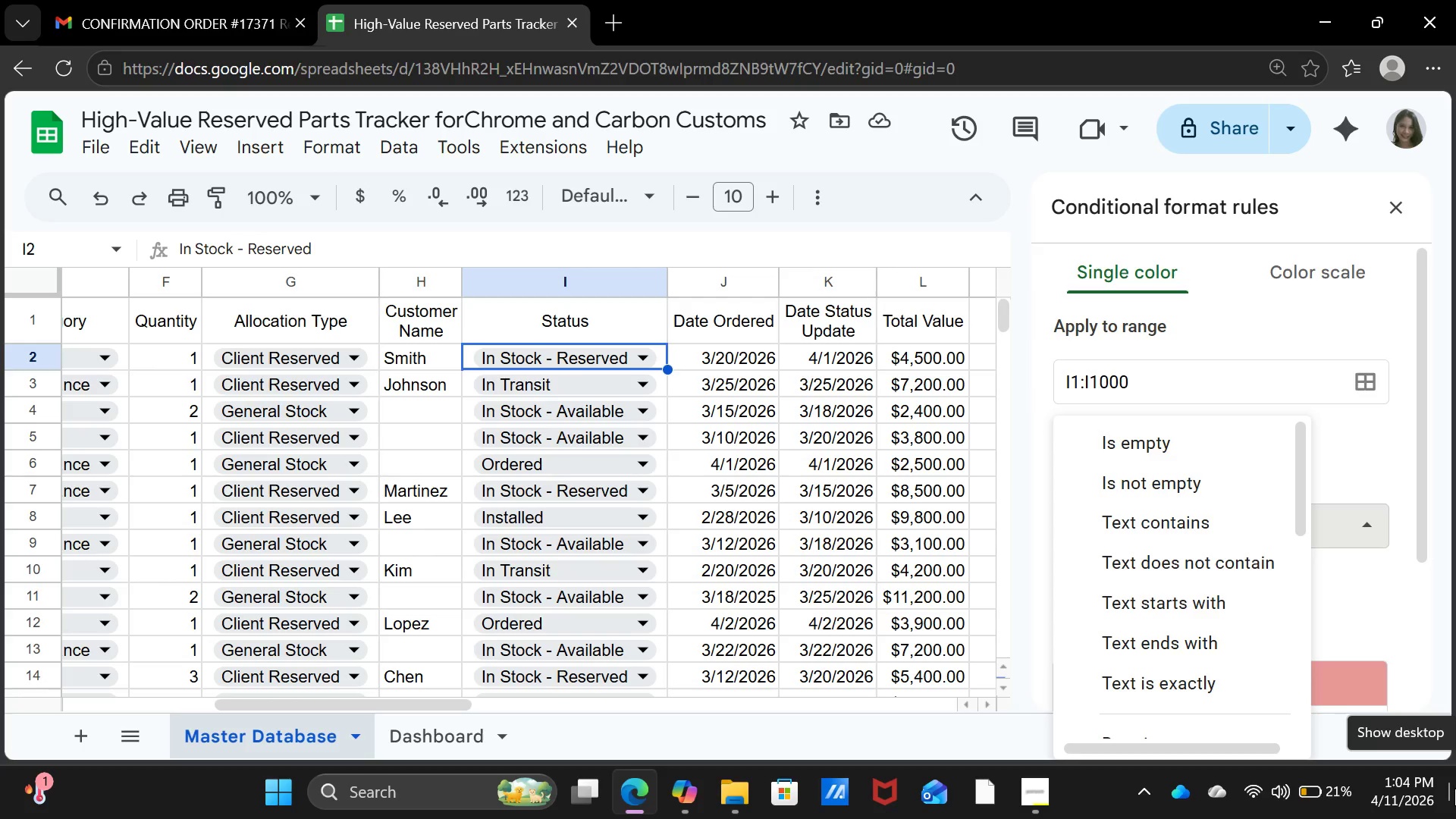 
left_click([479, 748])
 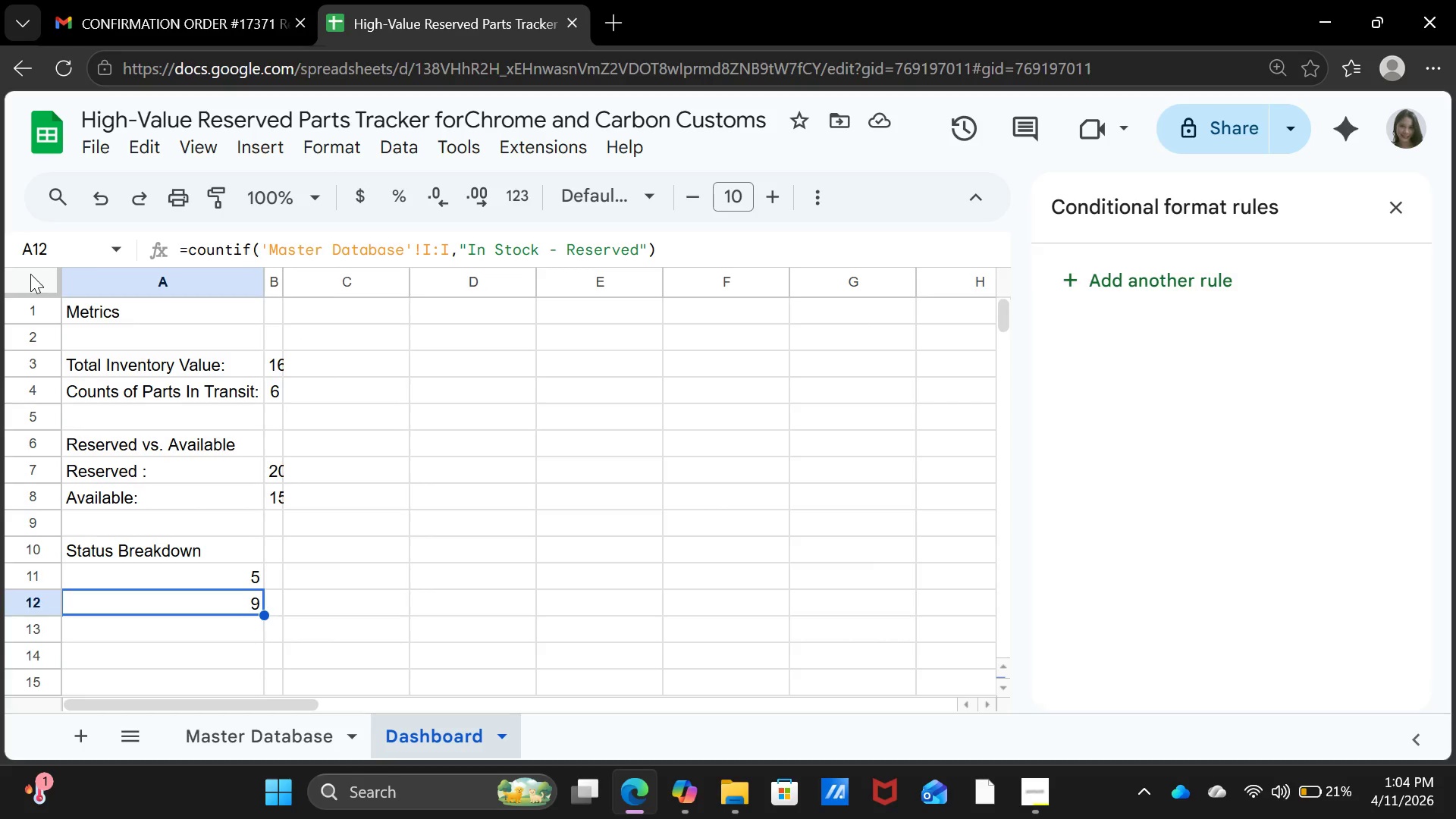 
left_click([32, 276])
 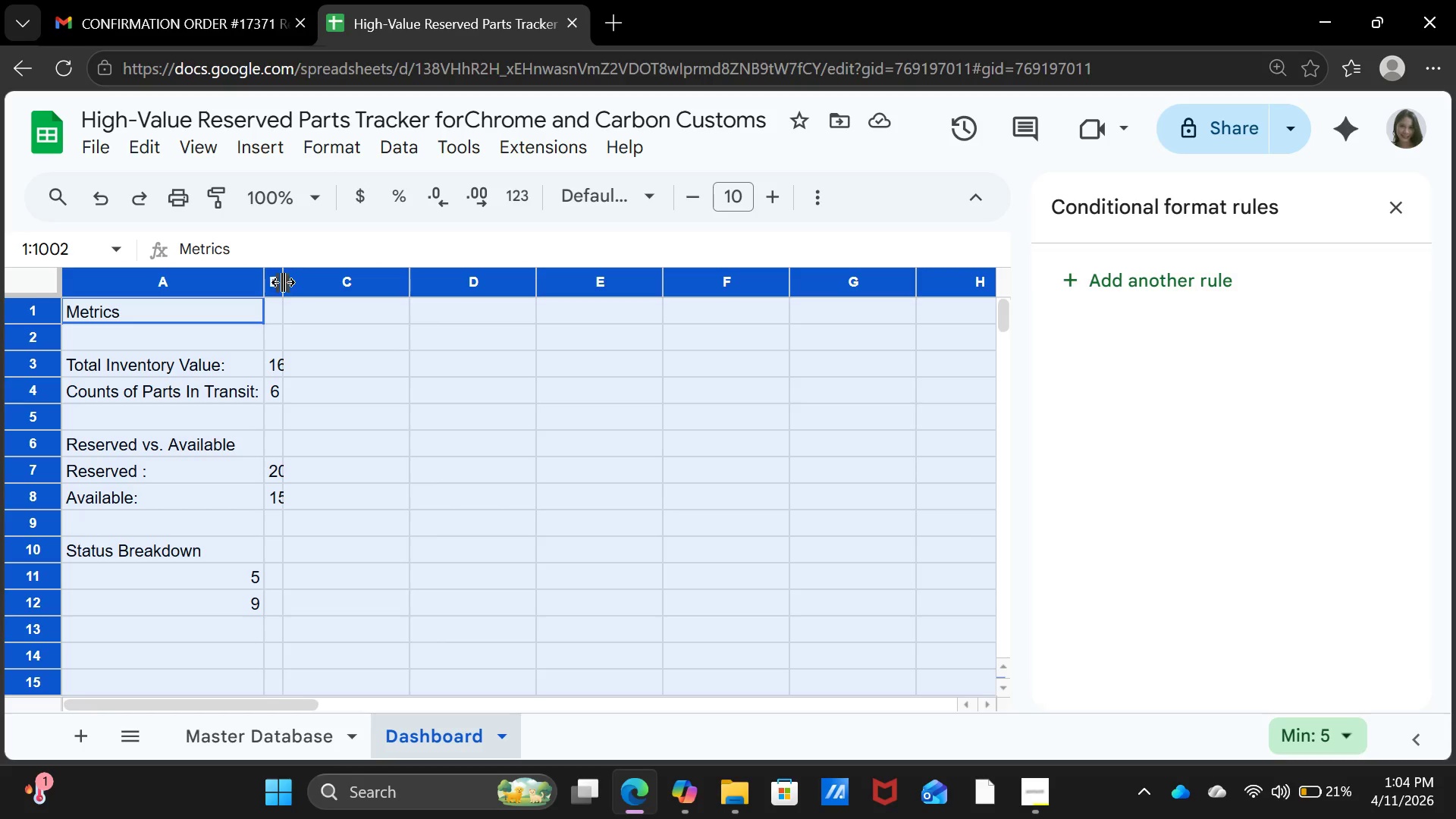 
double_click([283, 282])
 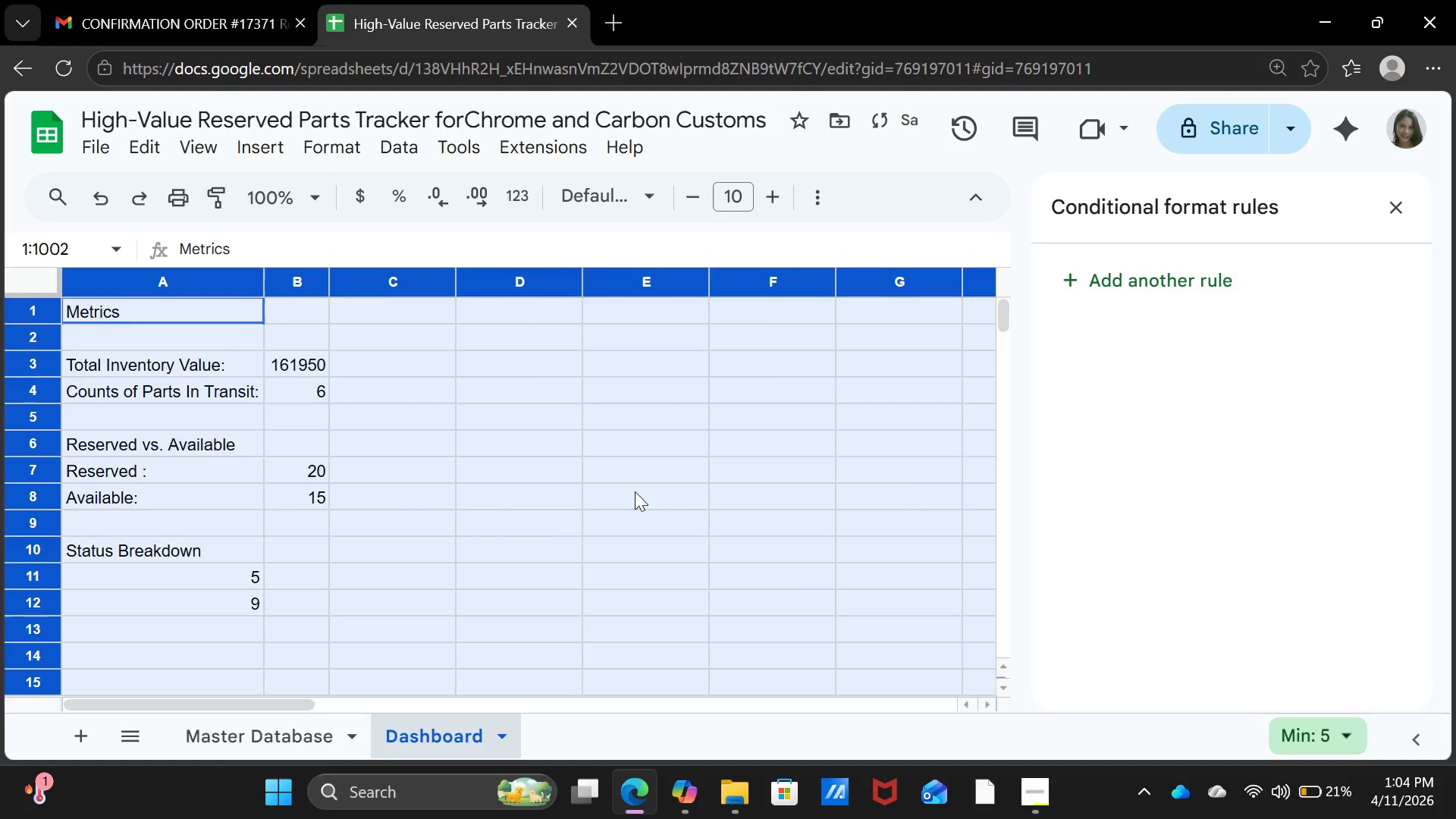 
left_click([635, 491])
 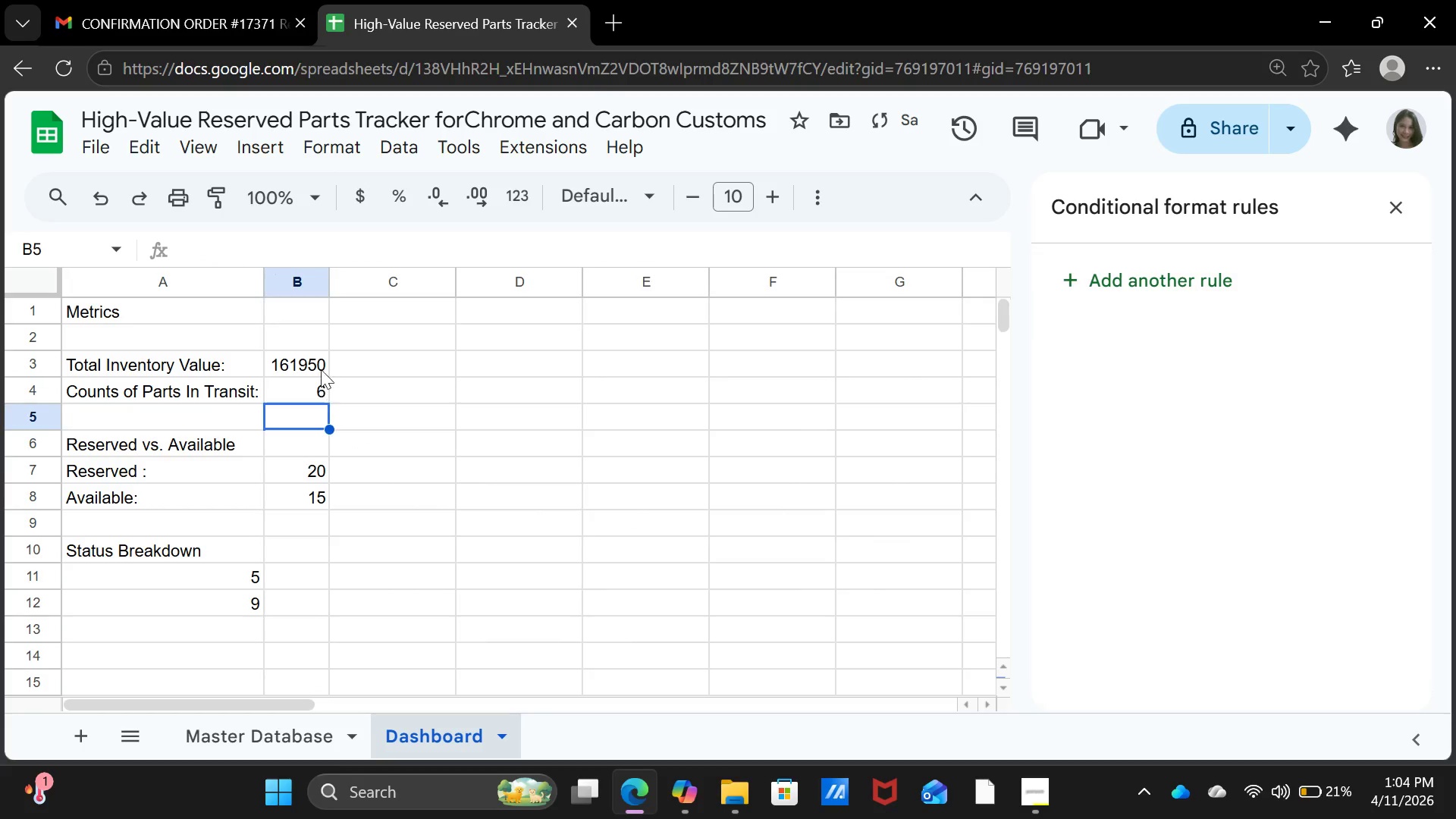 
double_click([320, 364])
 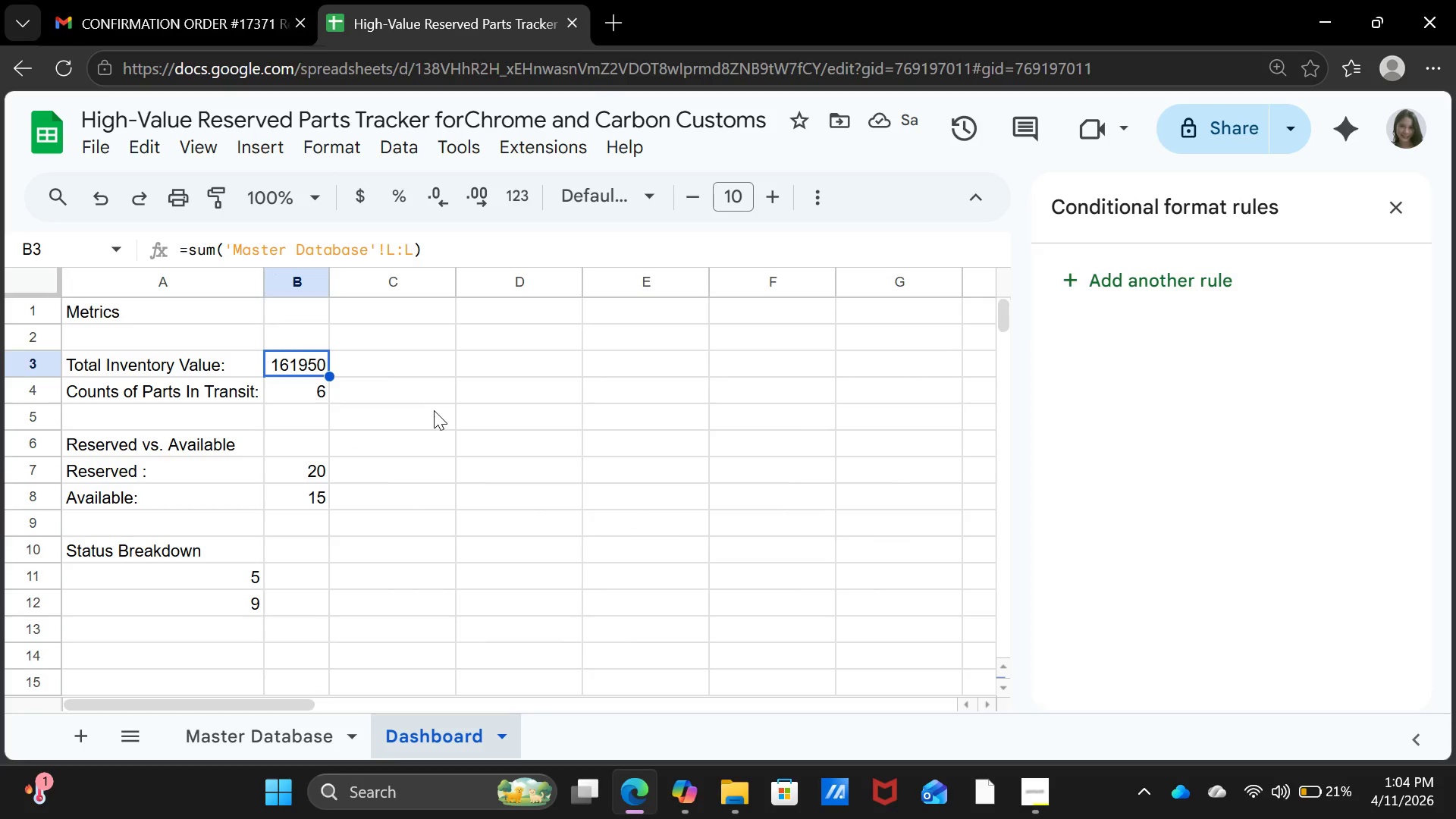 
left_click([295, 741])
 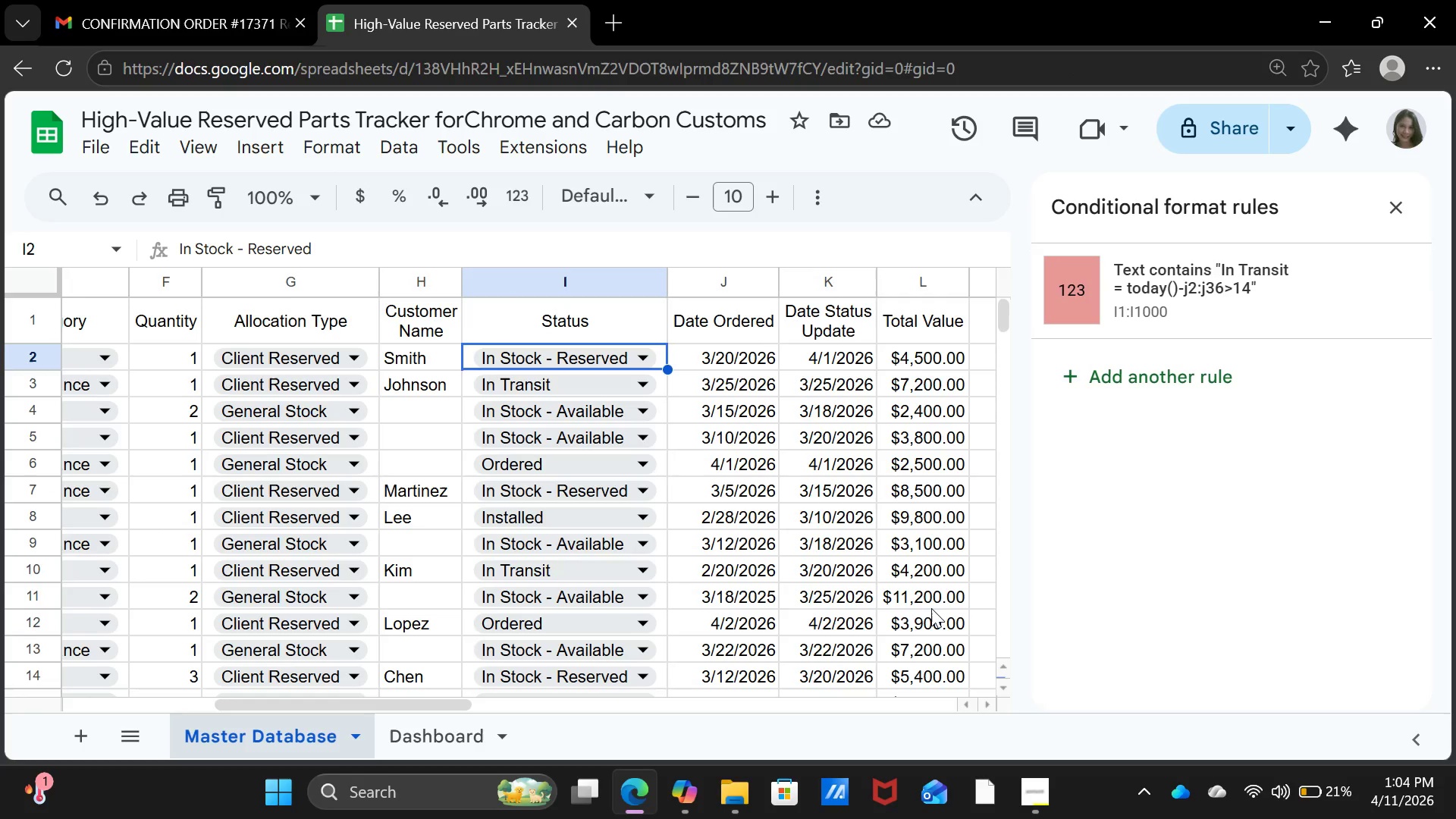 
left_click([450, 735])
 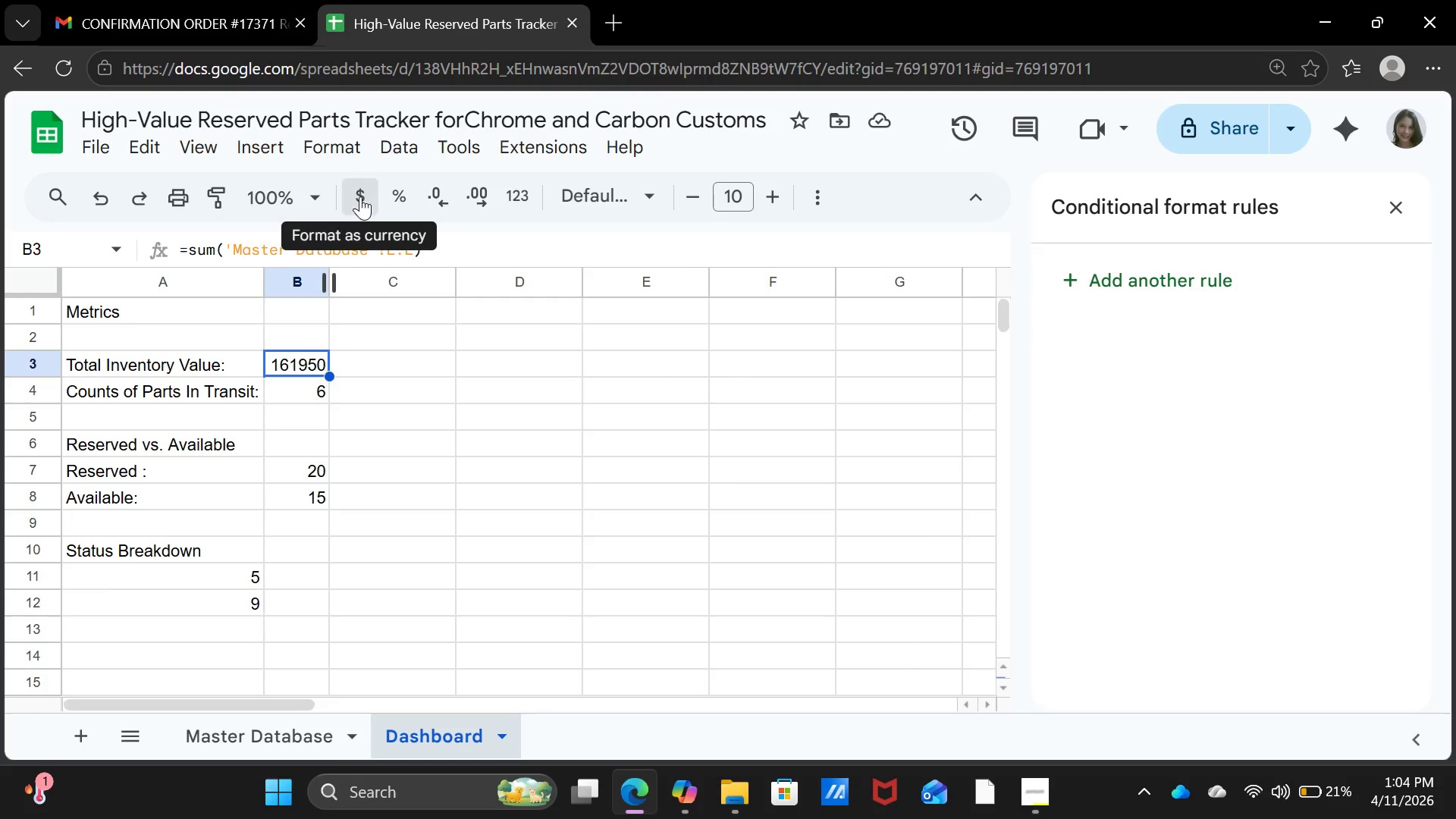 
double_click([419, 504])
 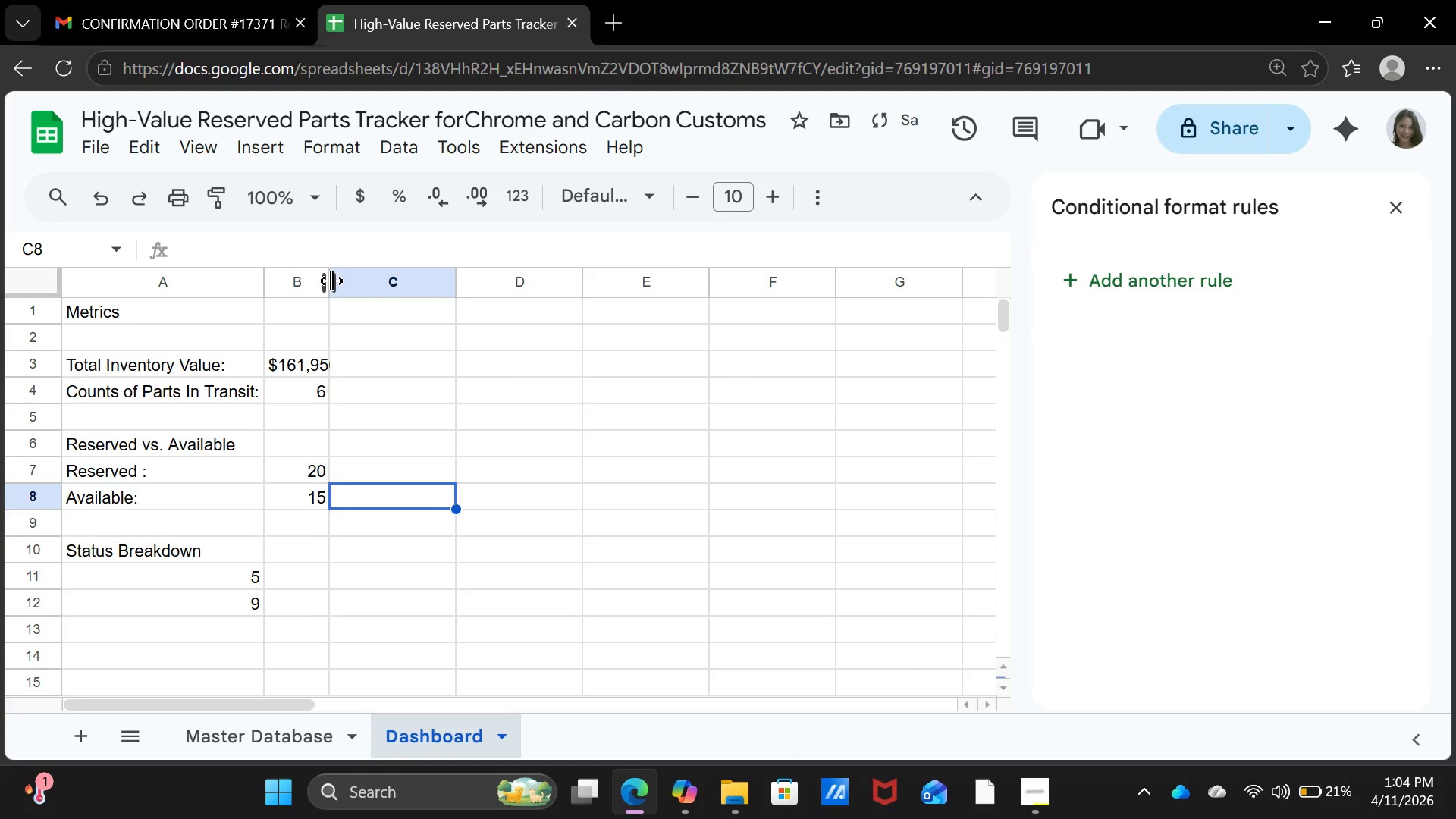 
double_click([331, 281])
 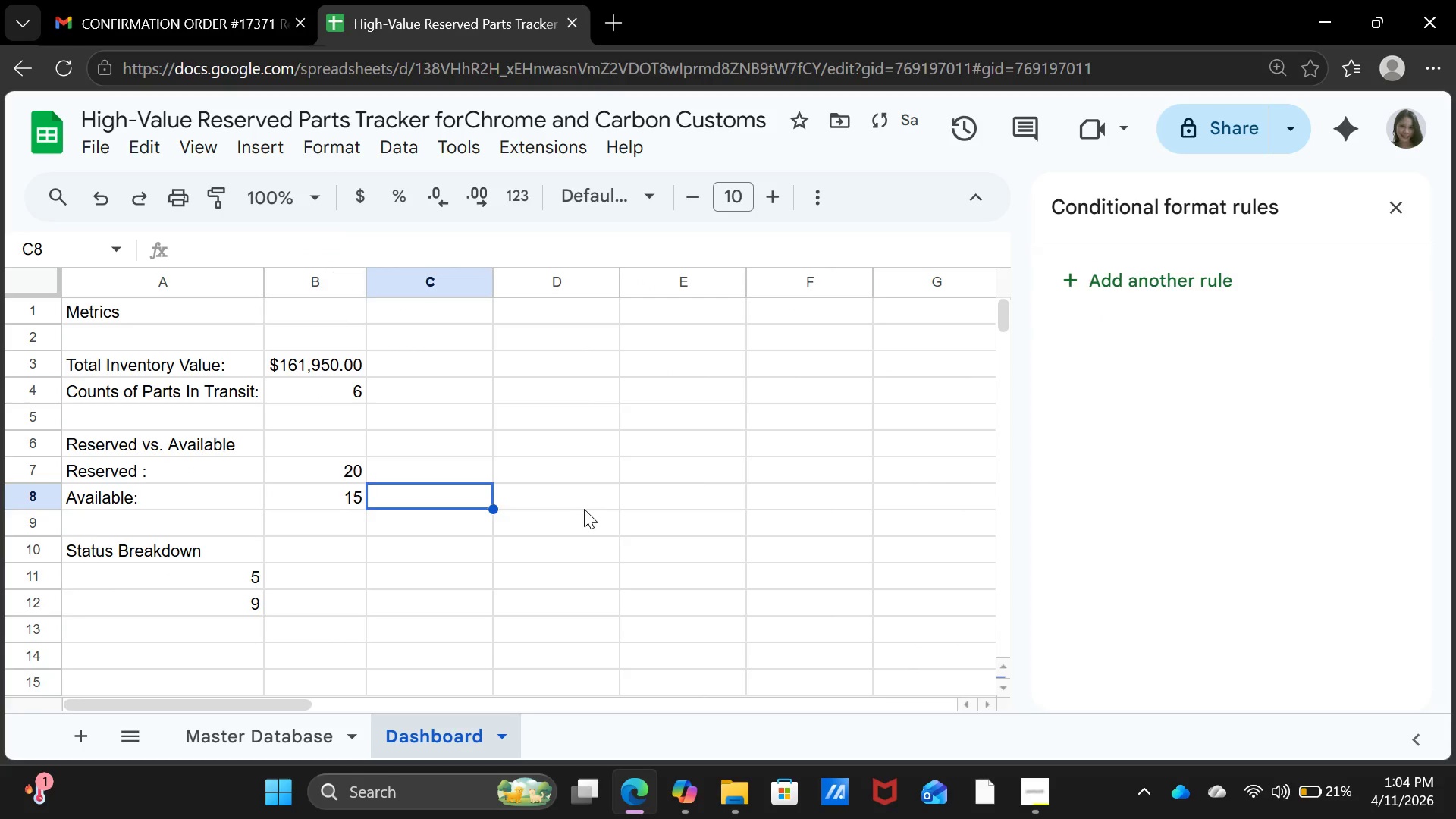 
left_click([585, 510])
 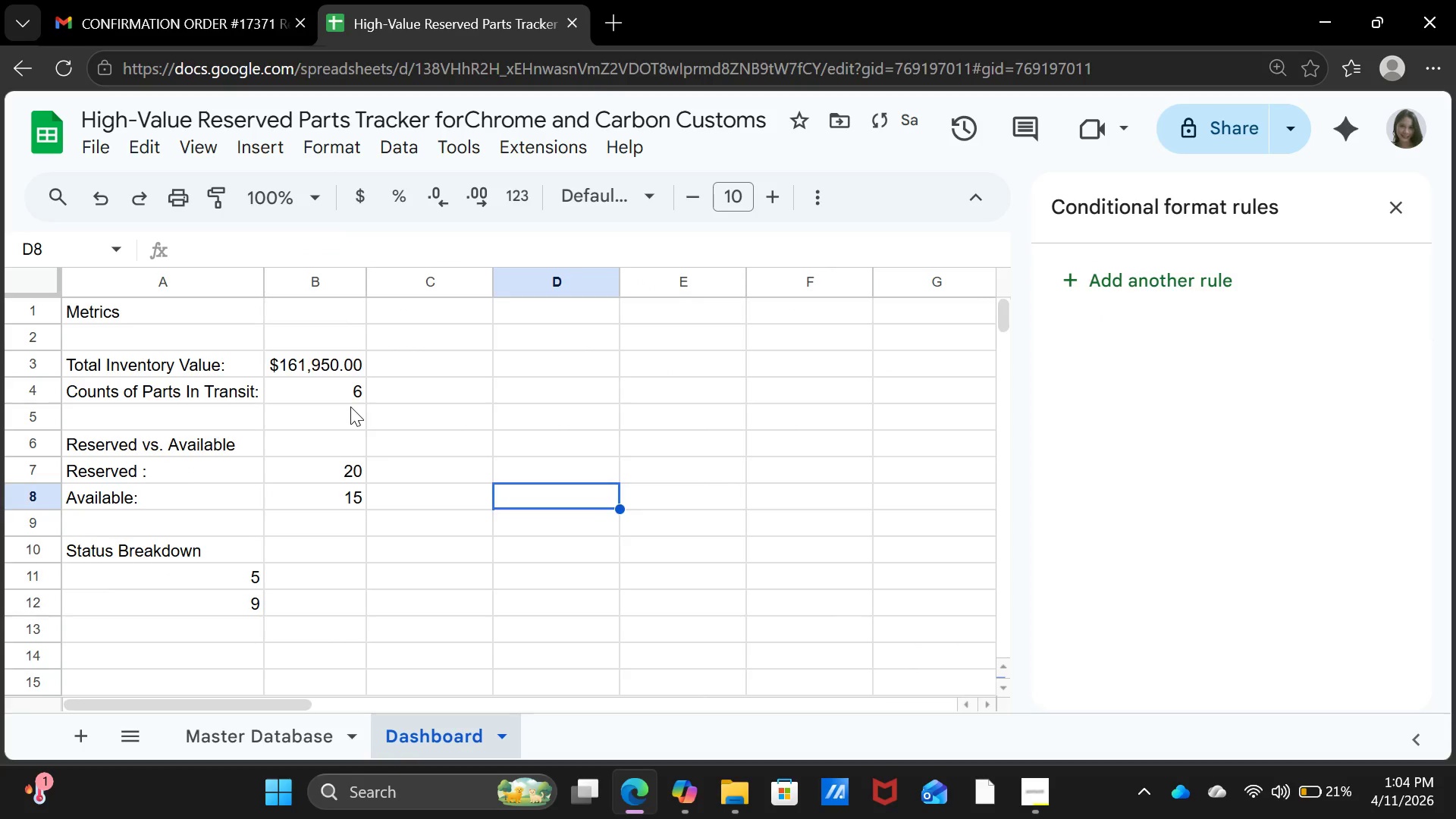 
left_click([350, 403])
 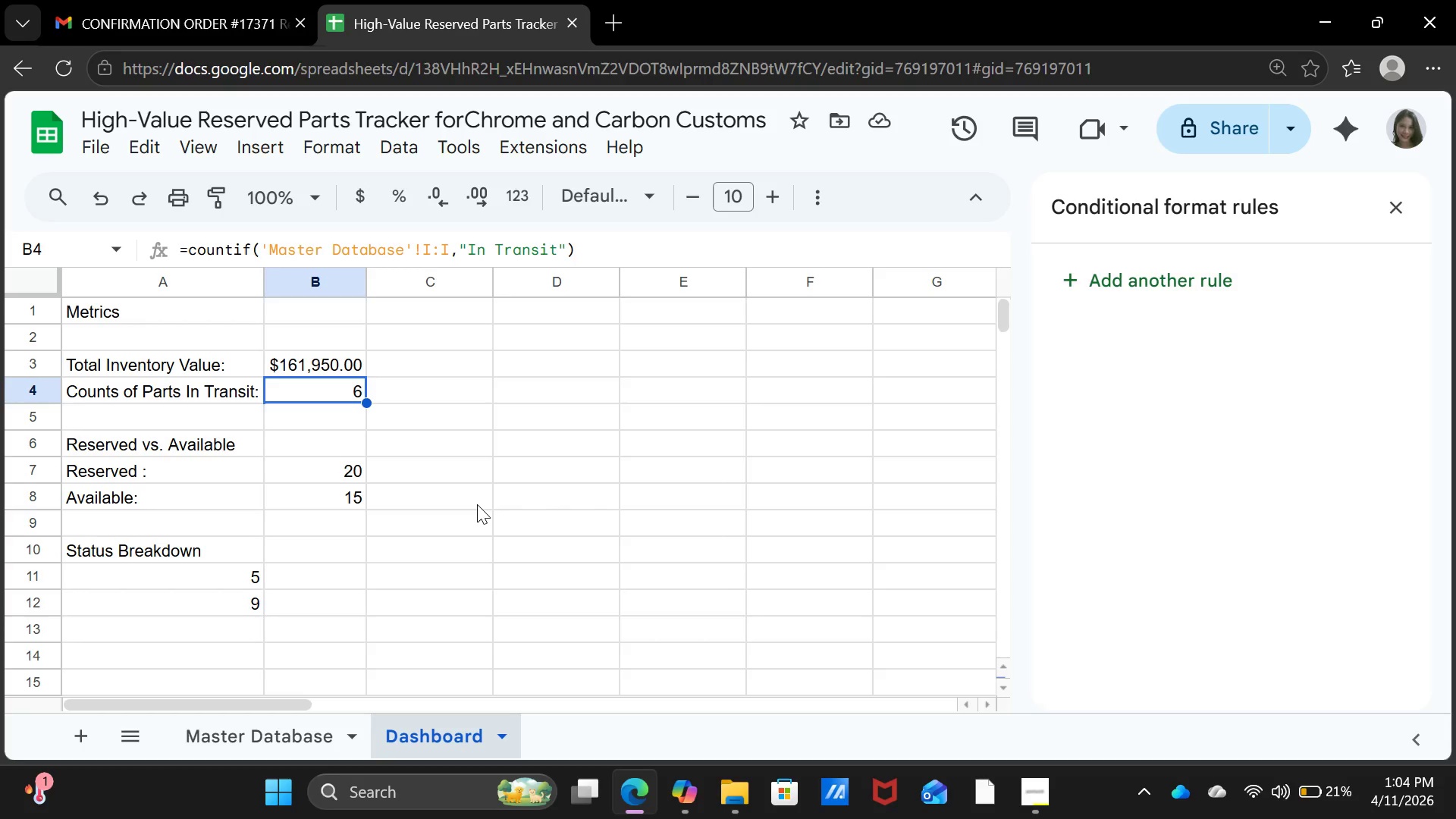 
wait(16.88)
 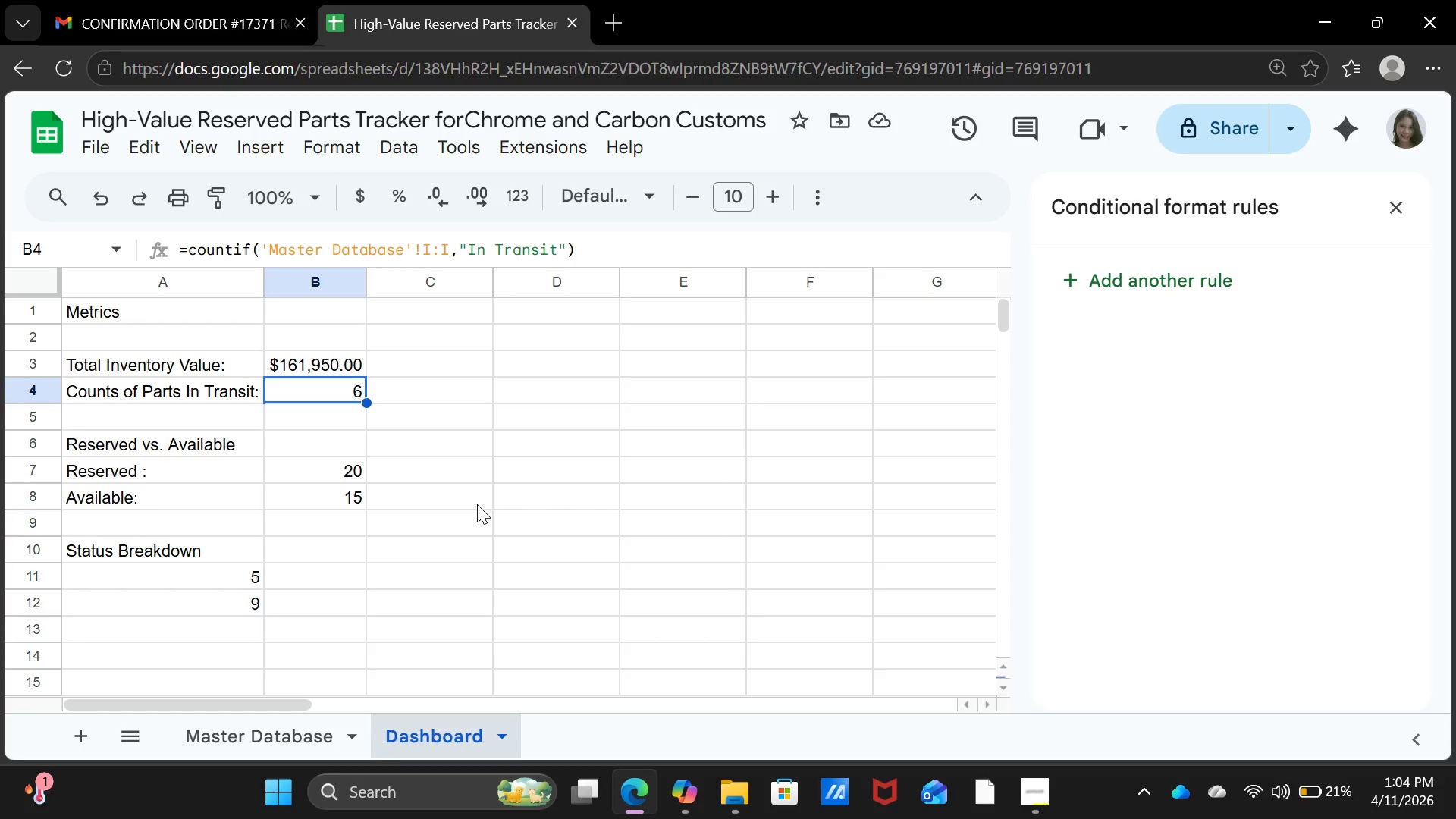 
left_click([352, 478])
 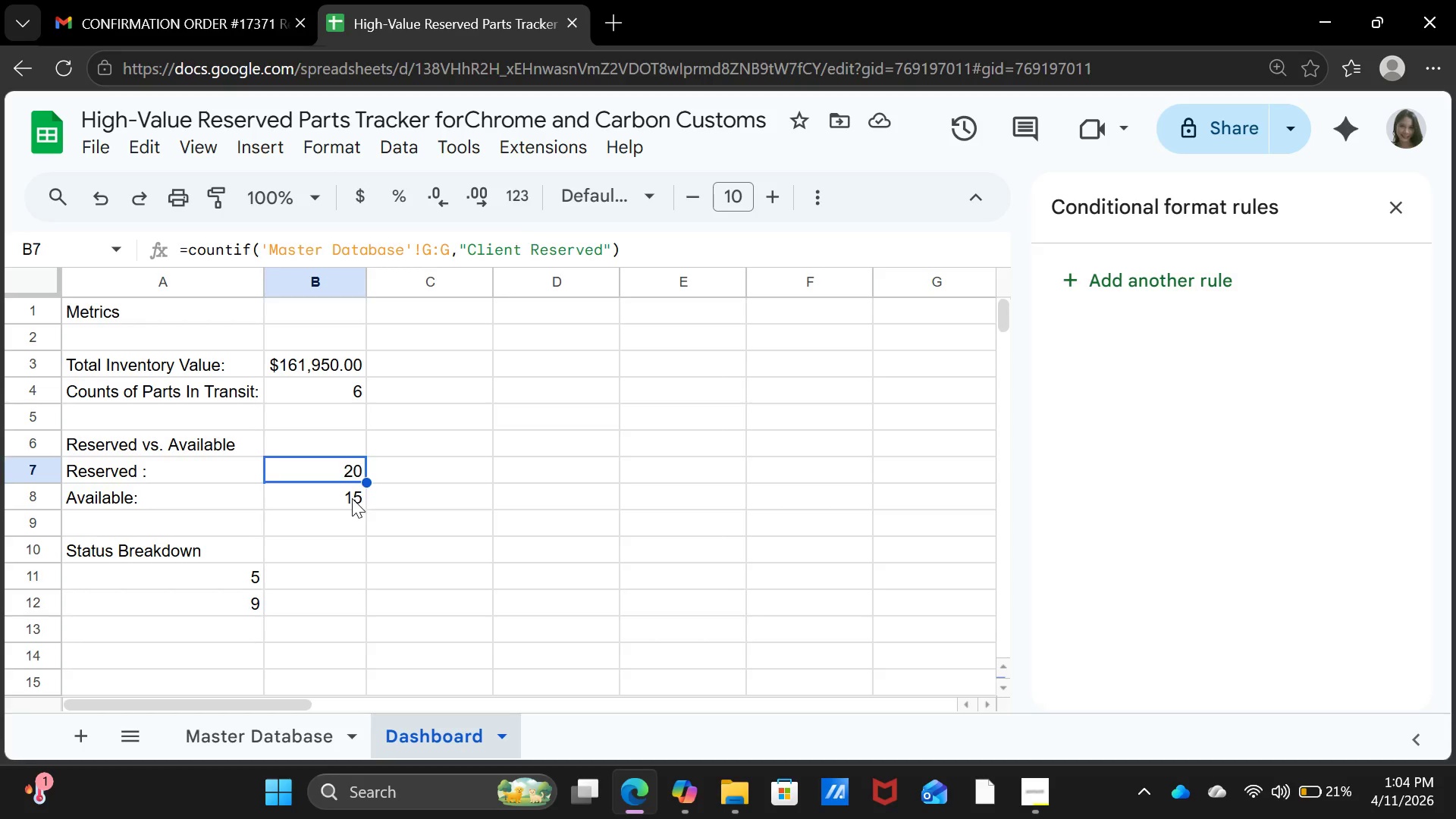 
left_click([352, 498])
 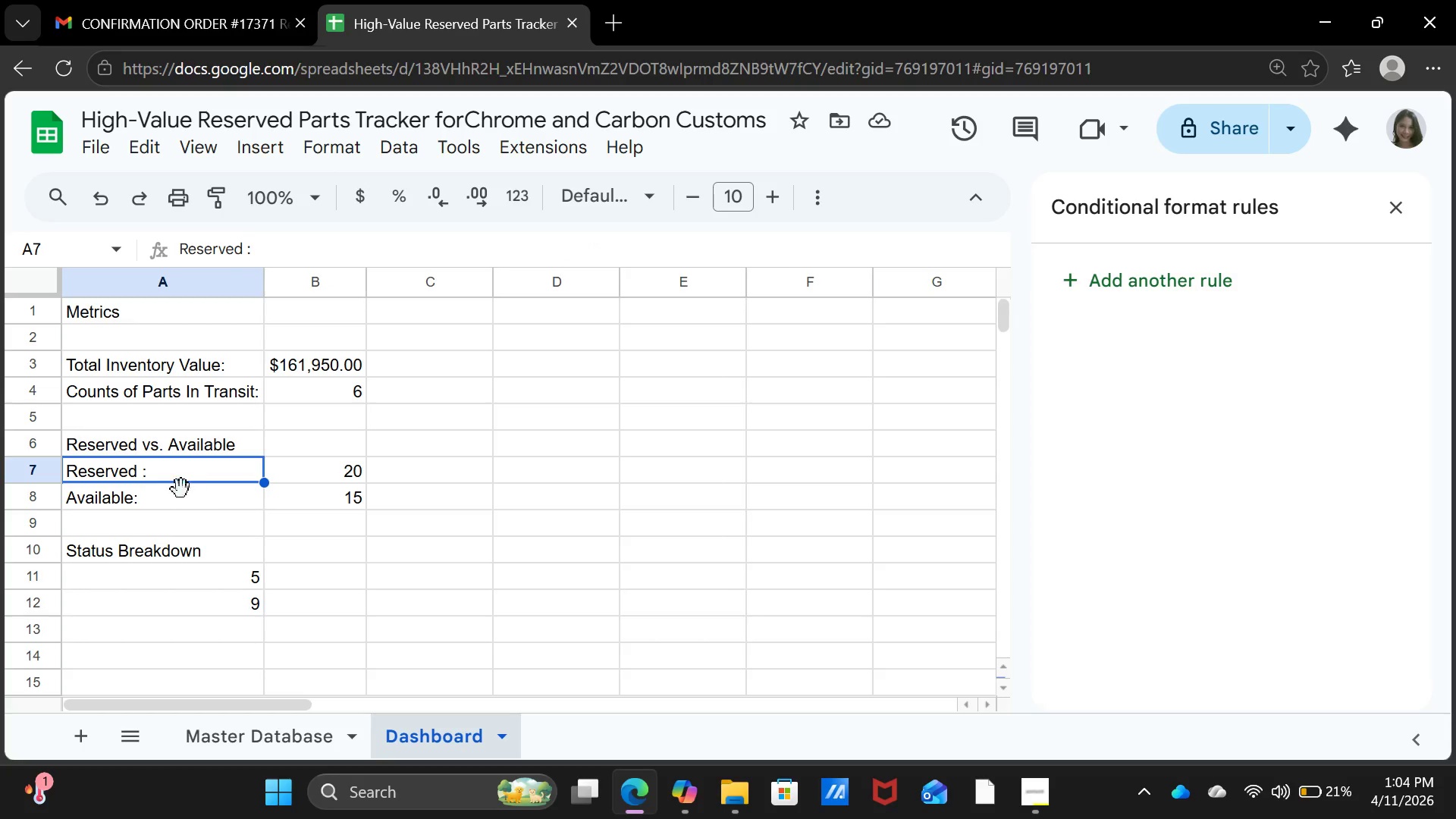 
double_click([174, 515])
 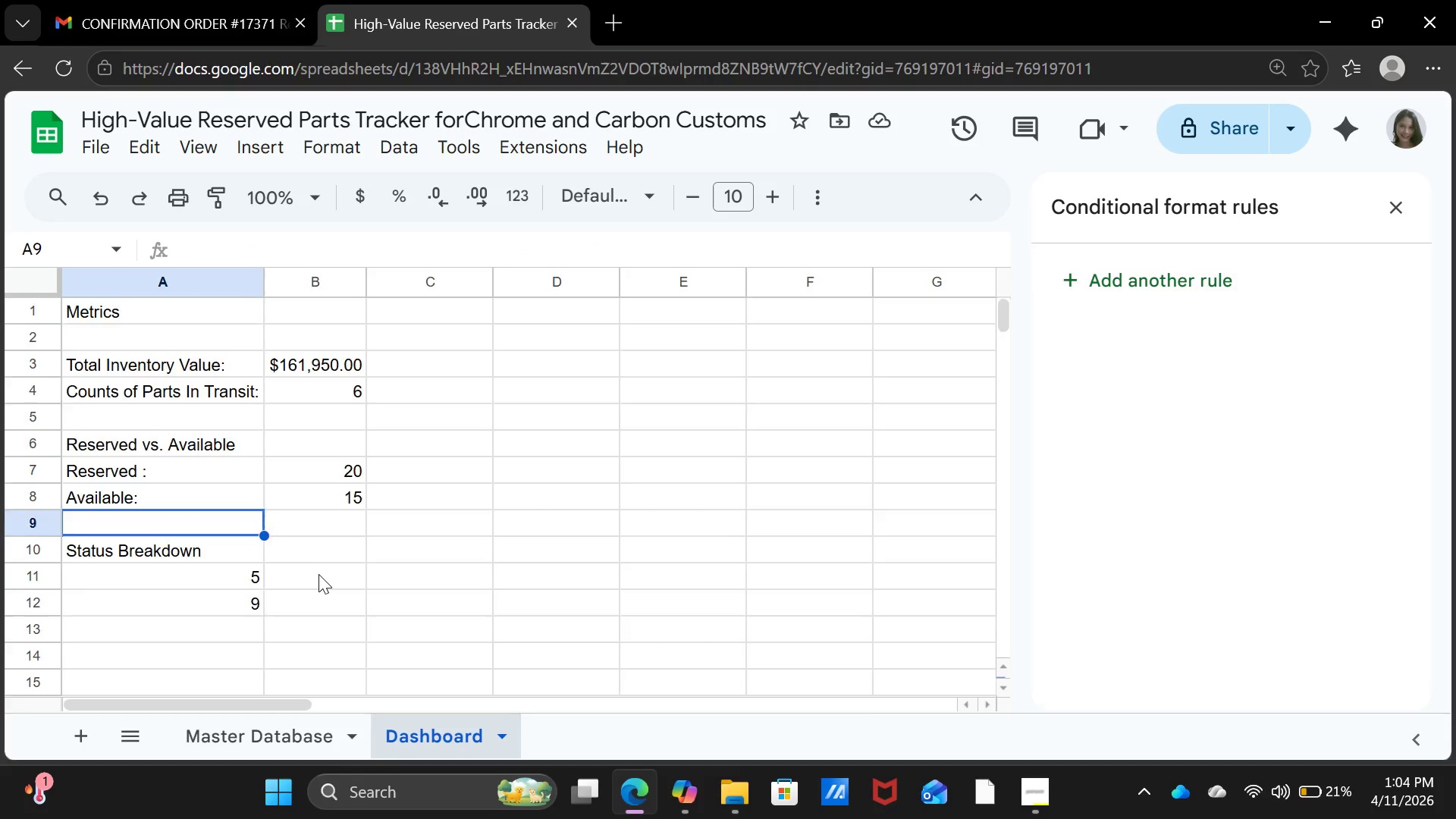 
scroll: coordinate [318, 575], scroll_direction: down, amount: 2.0
 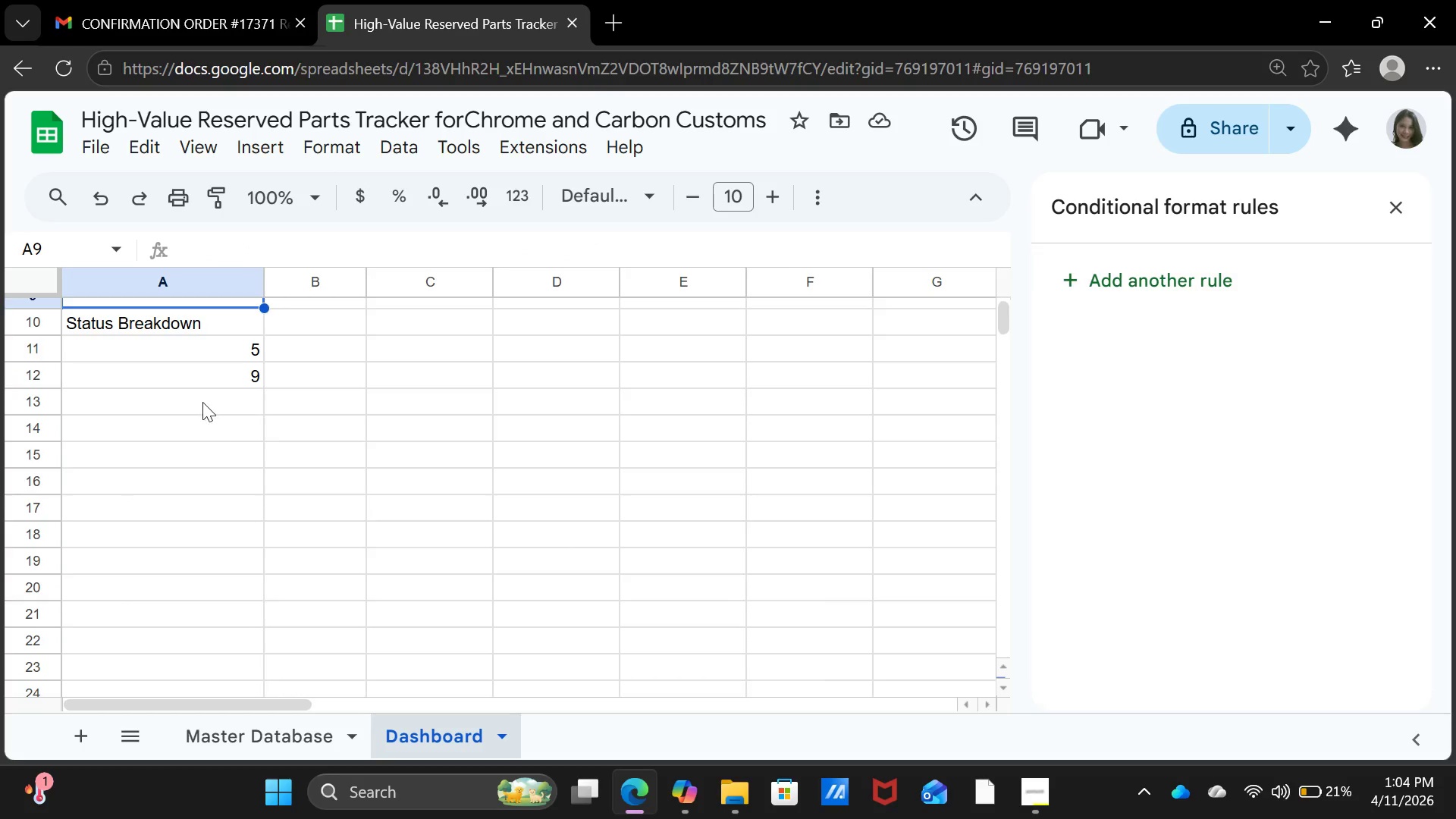 
left_click([202, 402])
 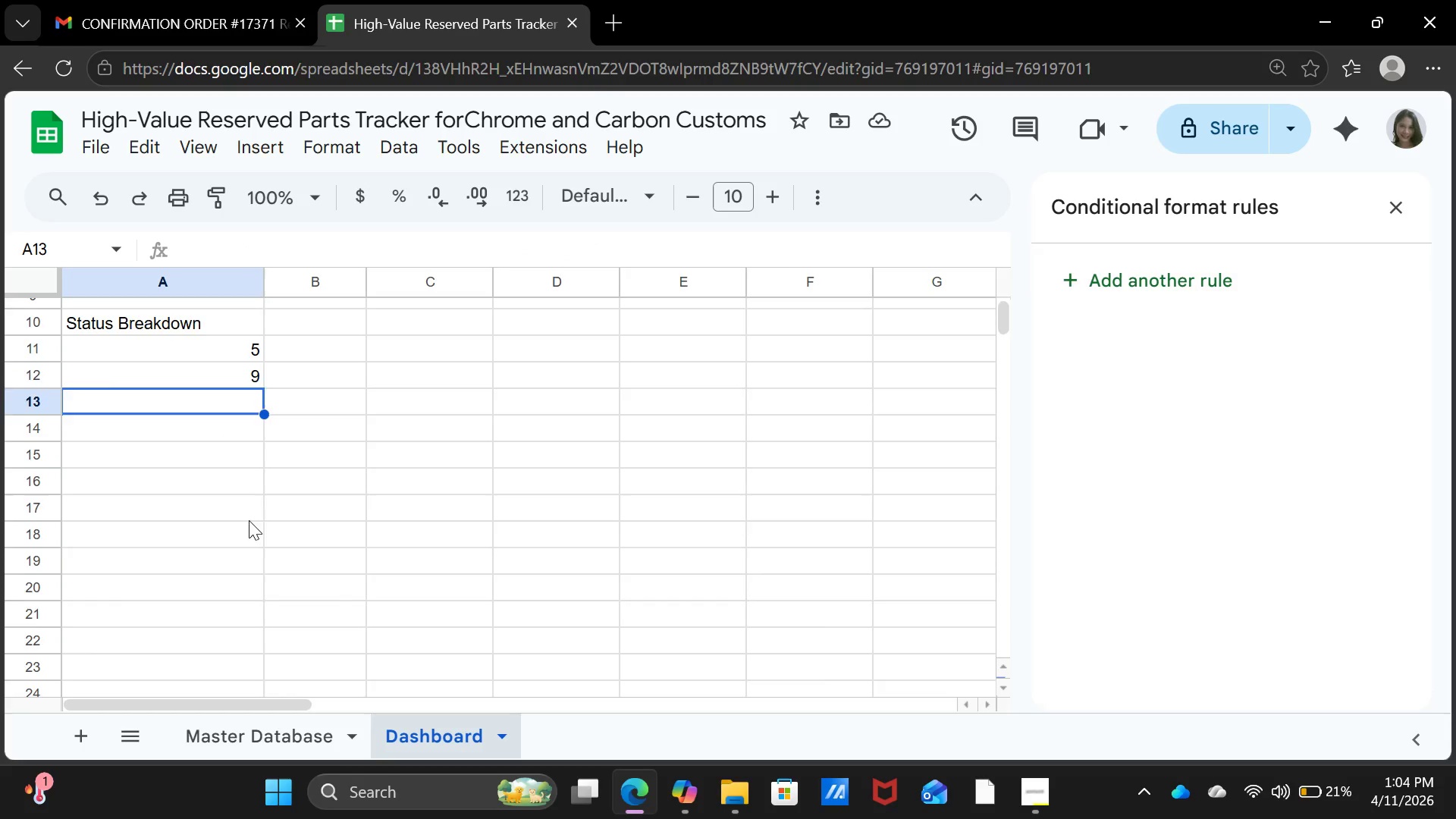 
scroll: coordinate [255, 526], scroll_direction: up, amount: 2.0
 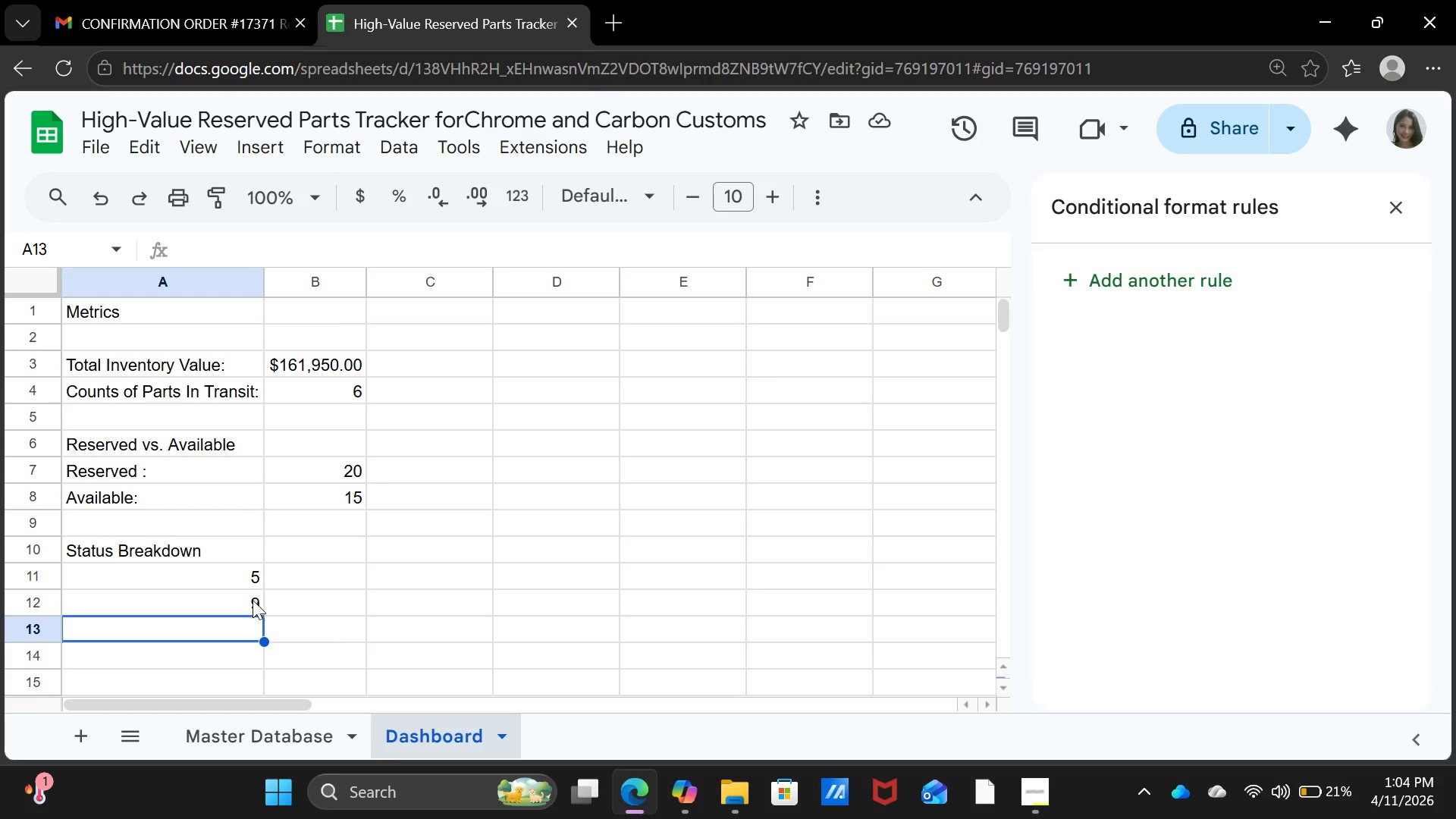 
left_click([237, 570])
 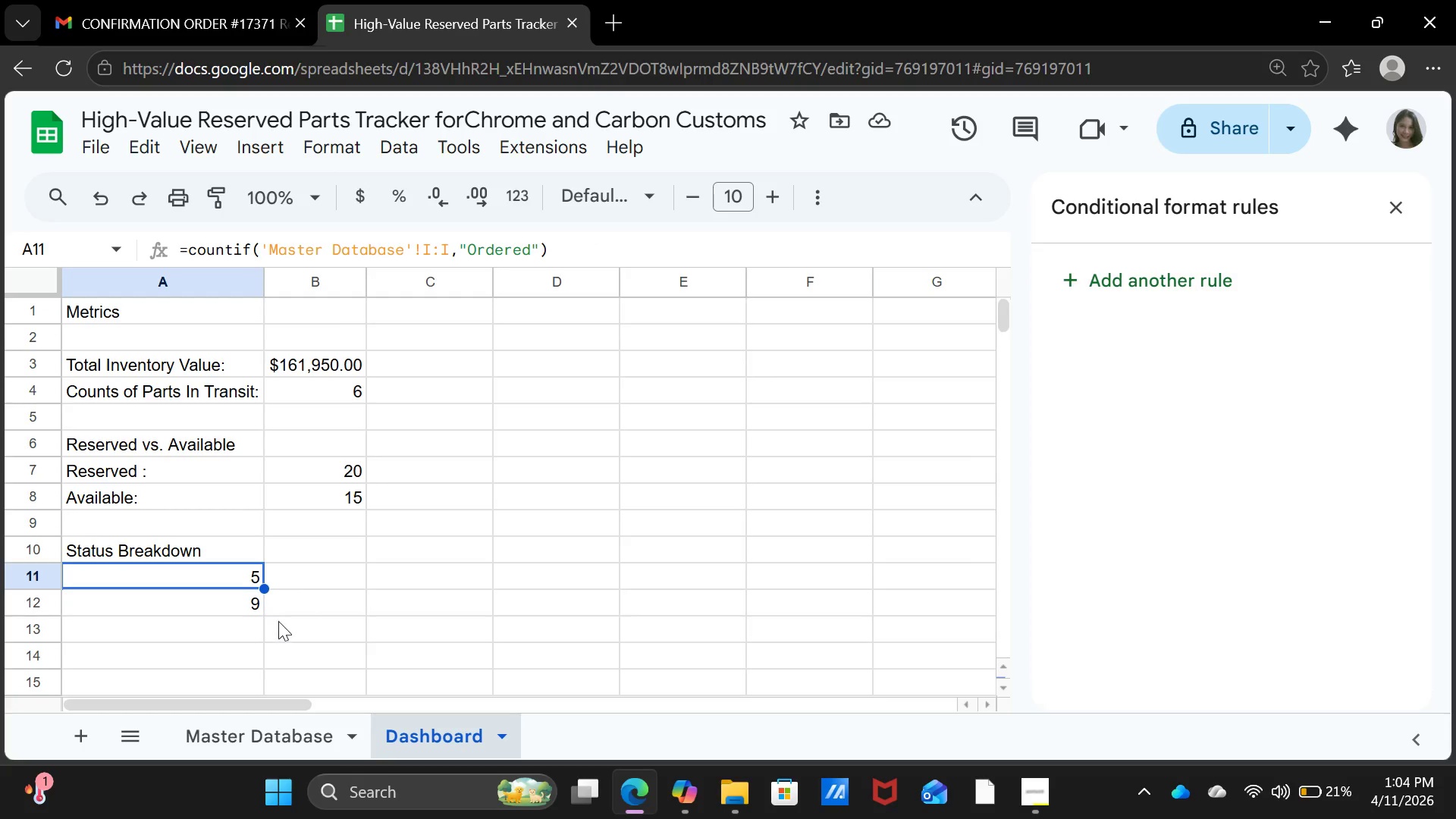 
left_click([298, 598])
 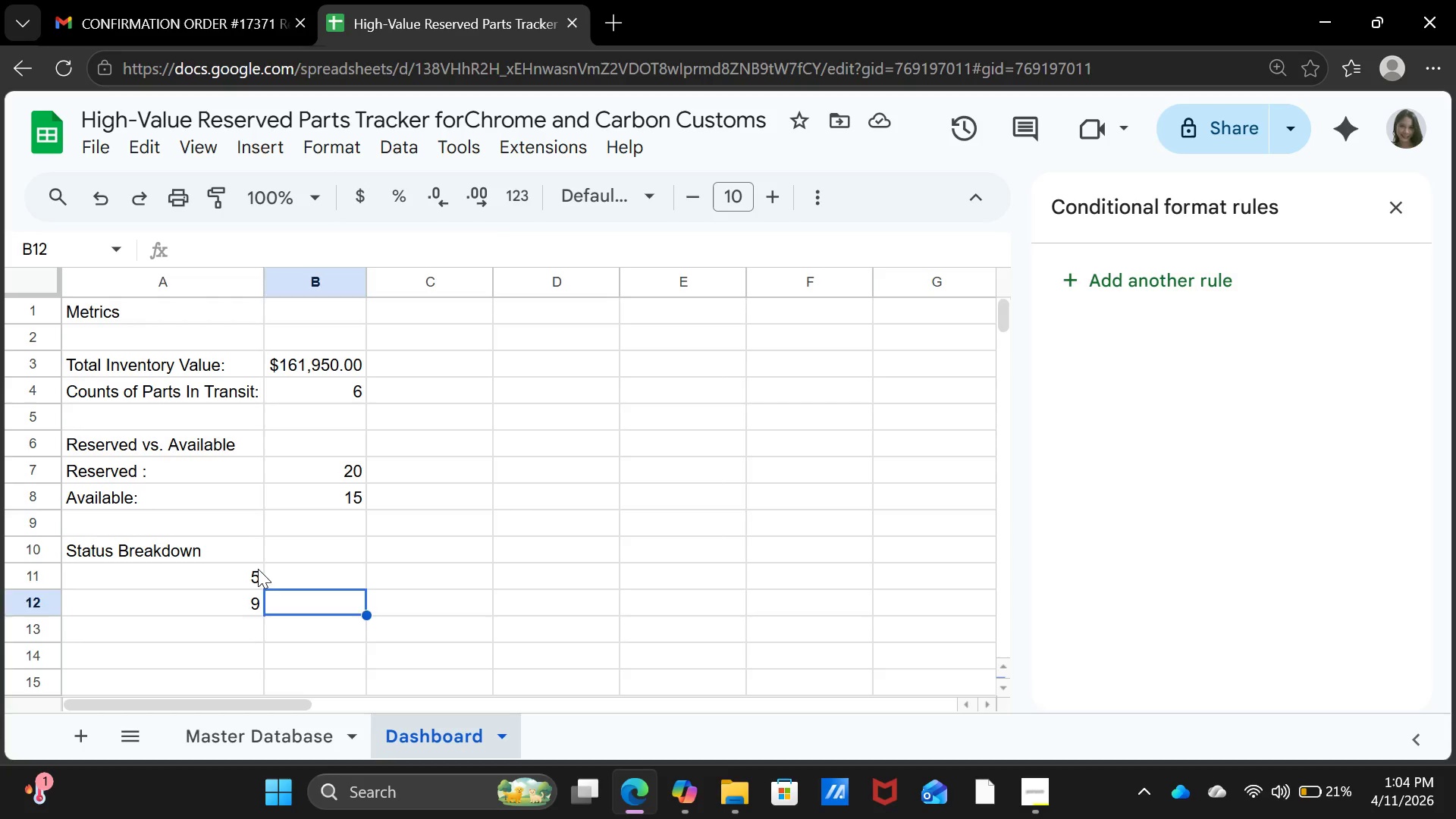 
left_click([258, 569])
 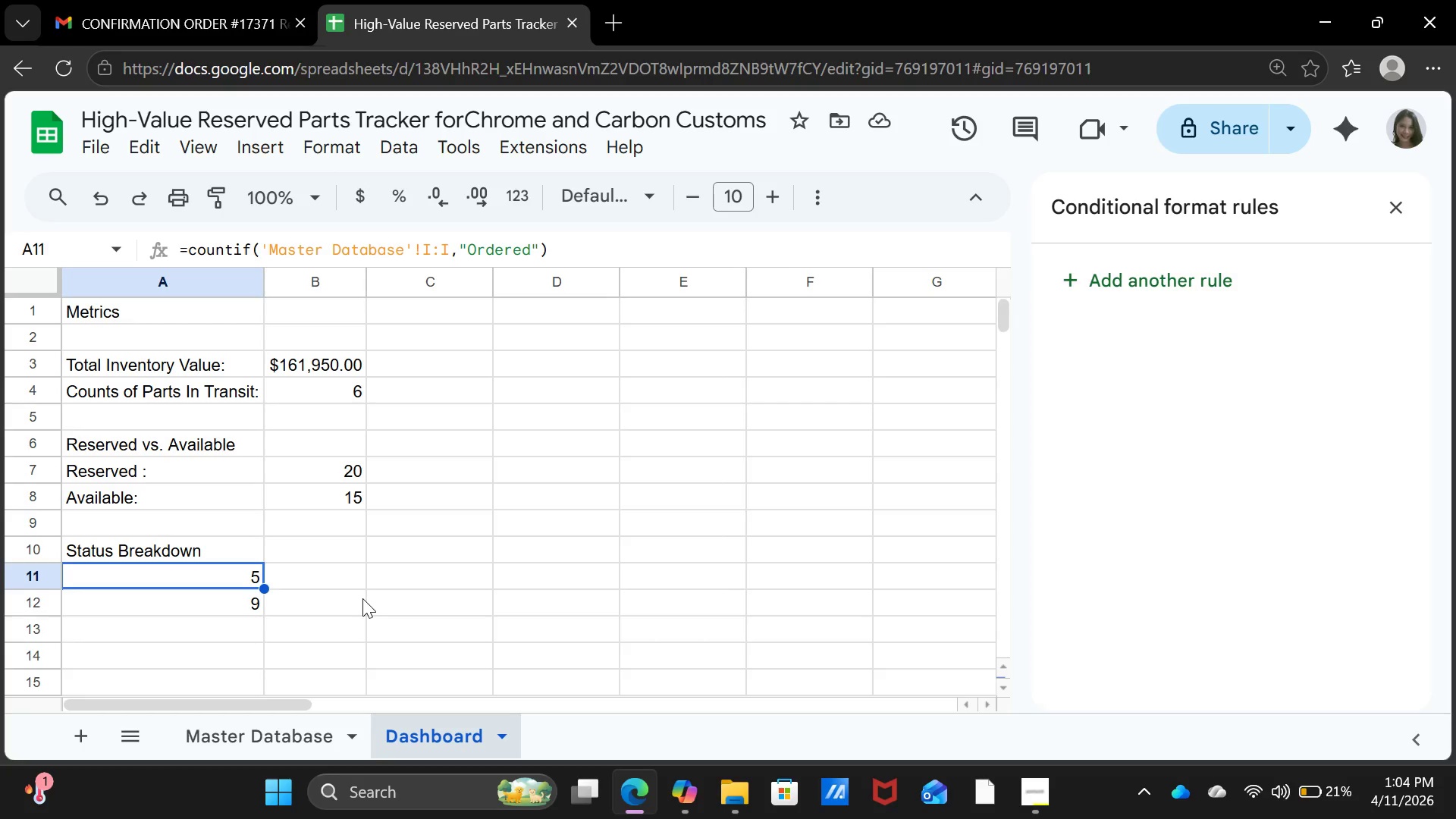 
key(Control+C)
 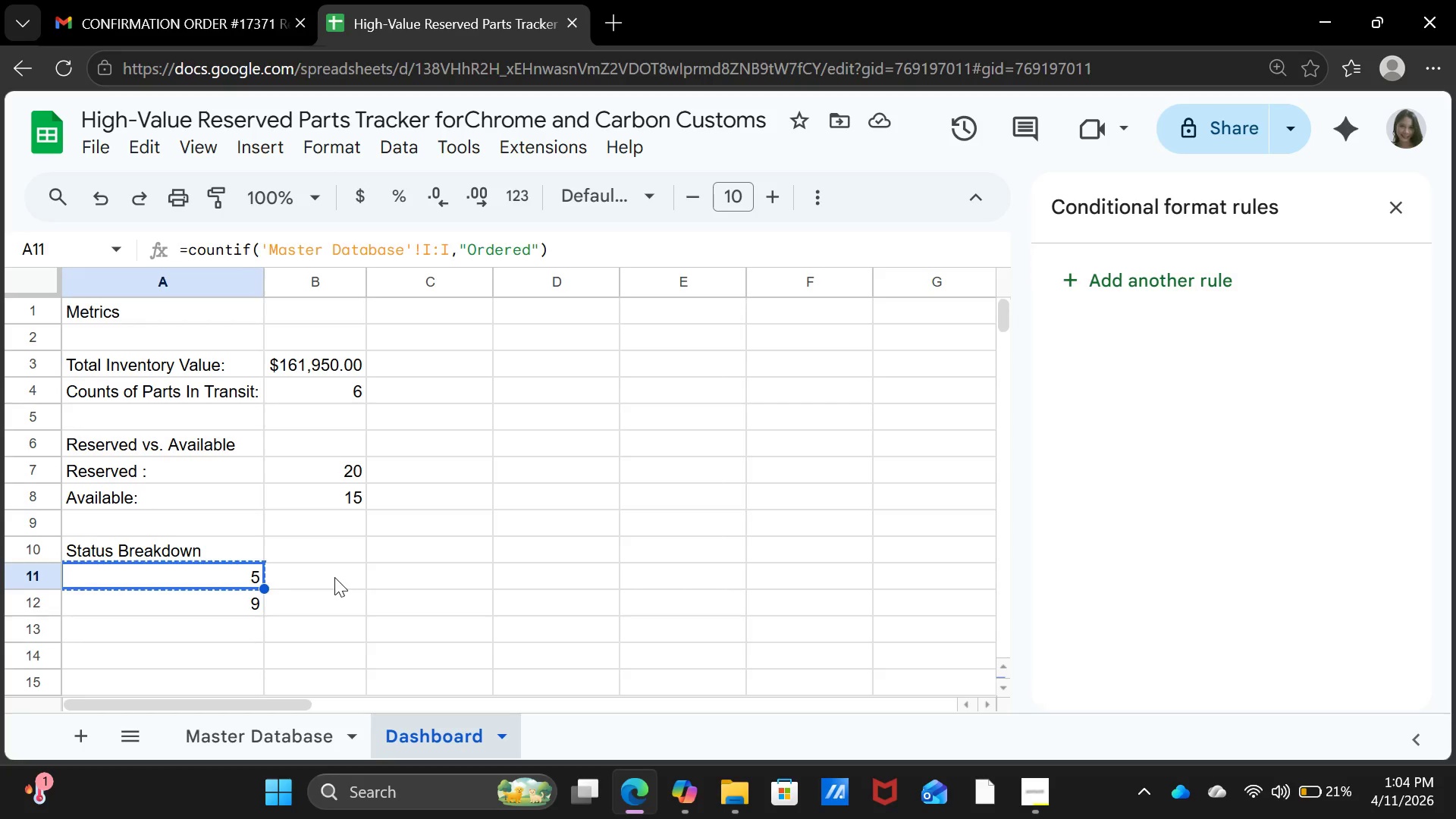 
left_click([334, 577])
 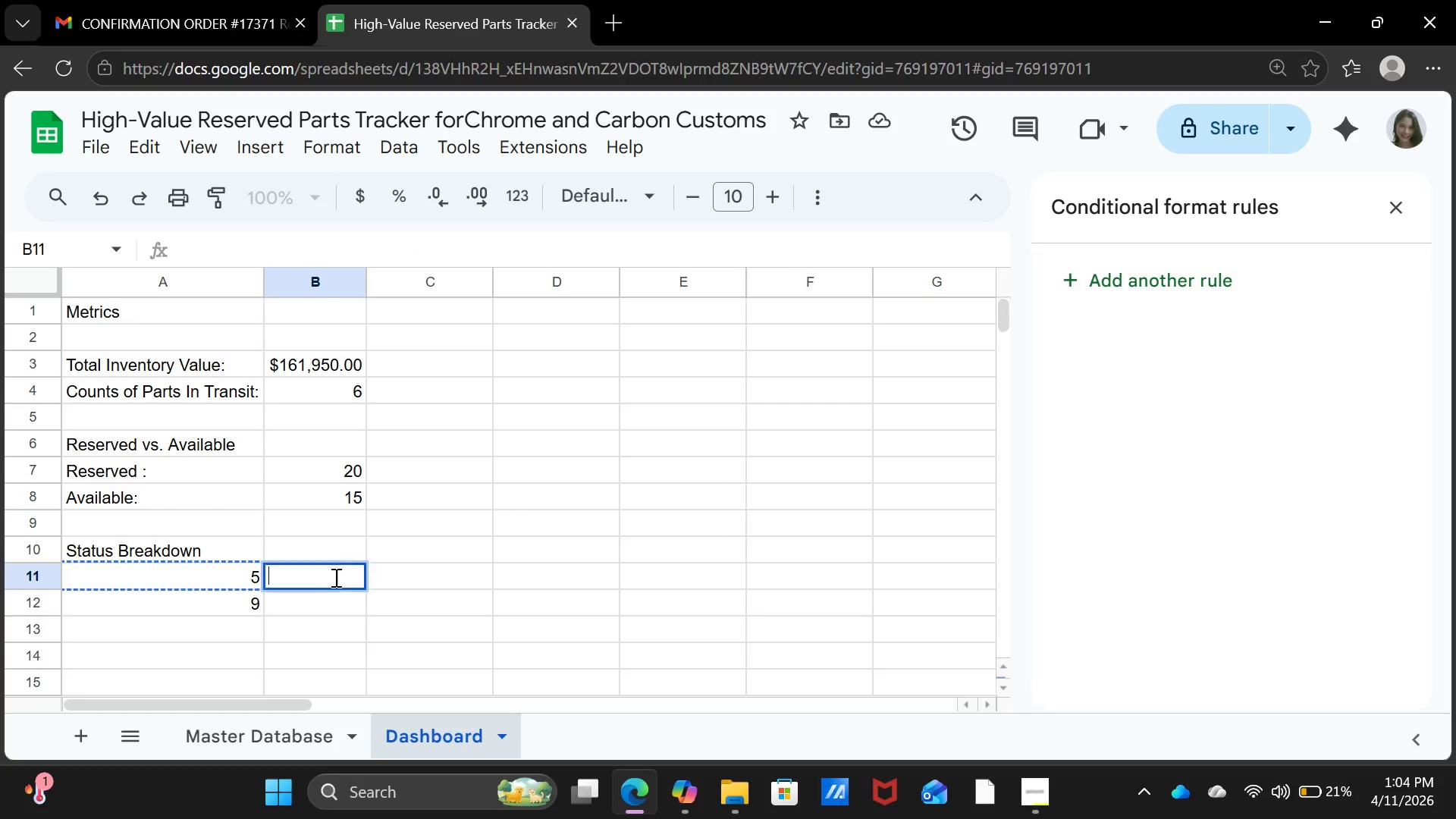 
key(Enter)
 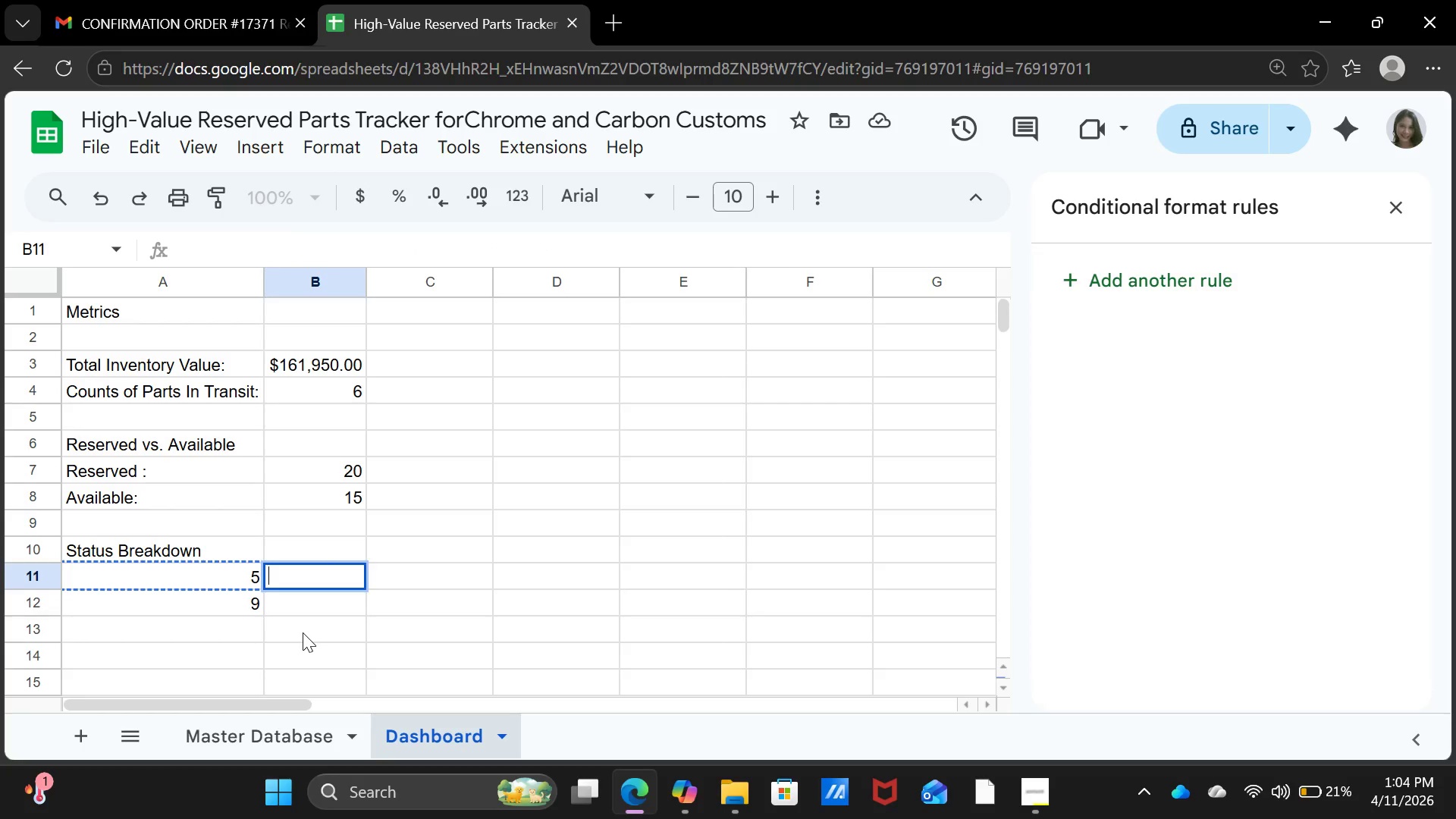 
key(Control+ControlLeft)
 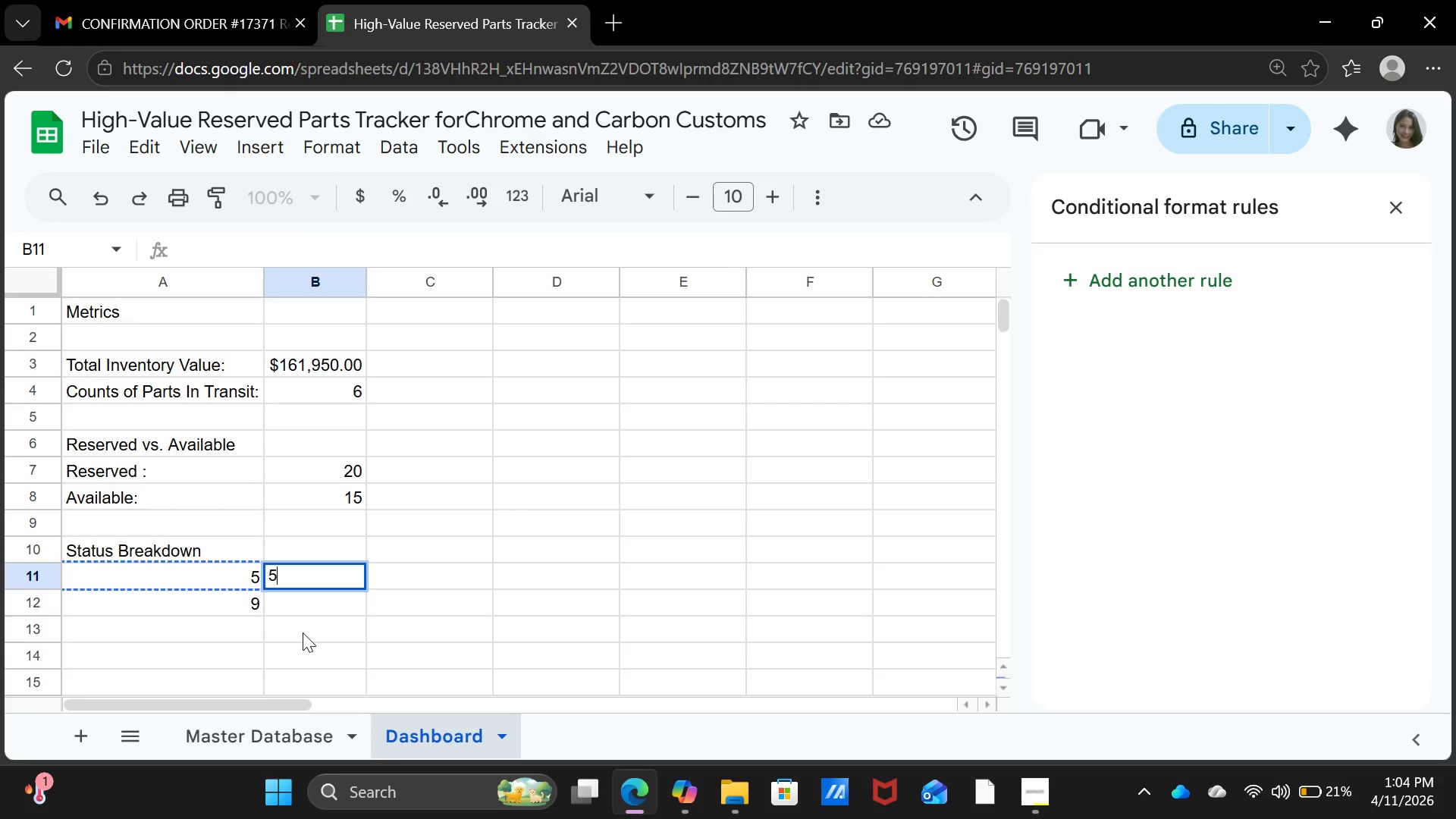 
key(Control+V)
 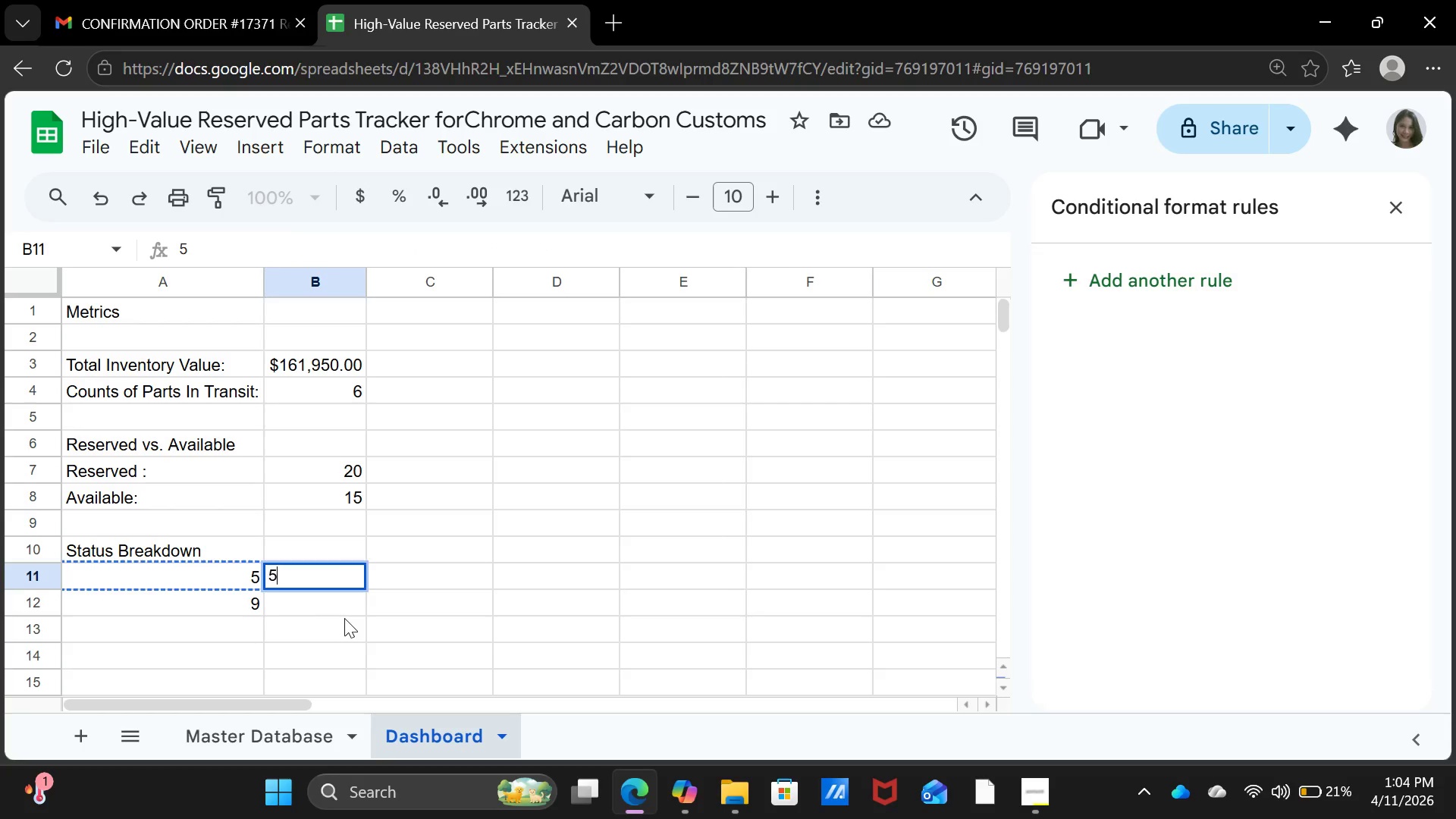 
left_click([344, 618])
 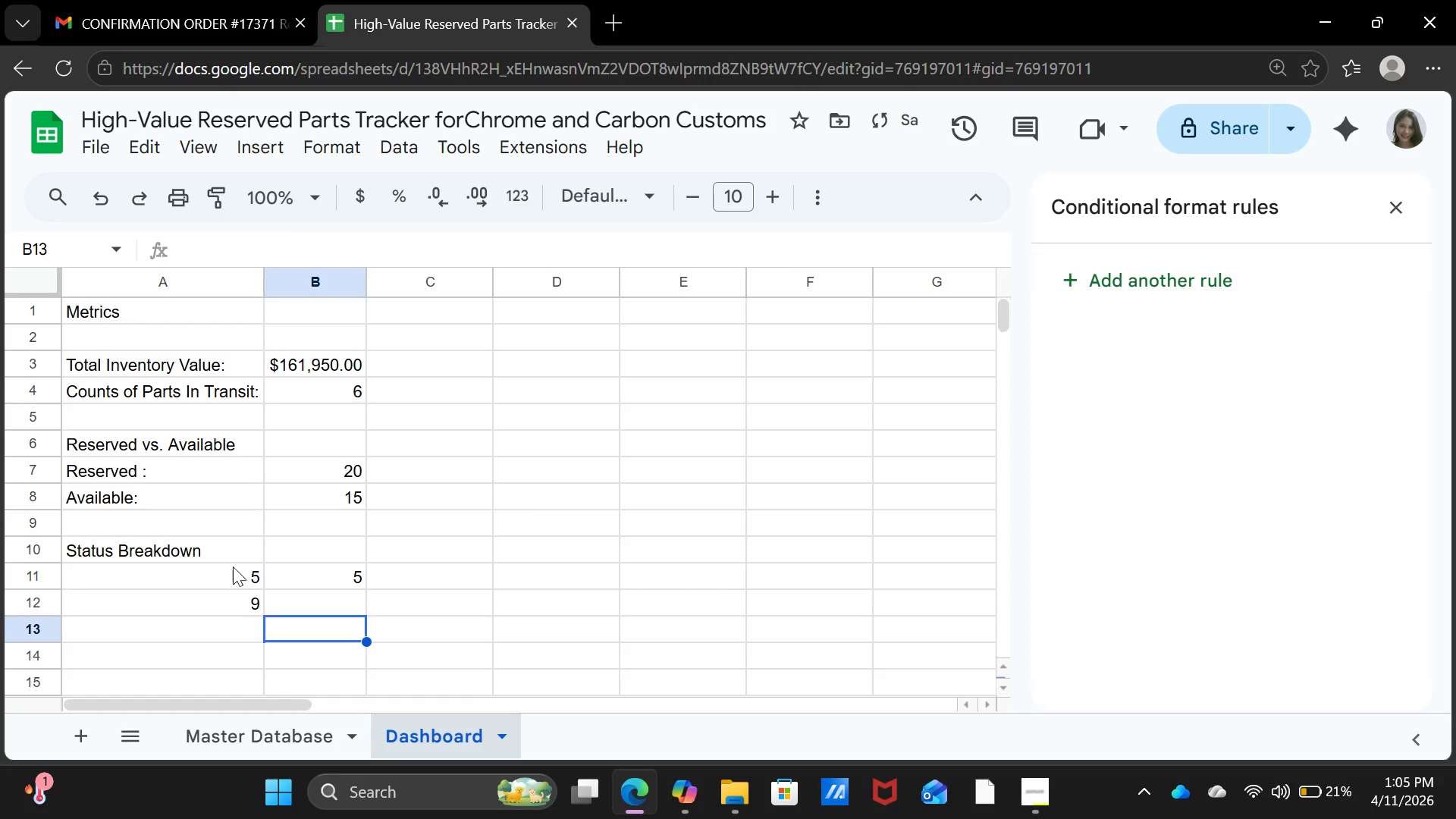 
left_click([232, 566])
 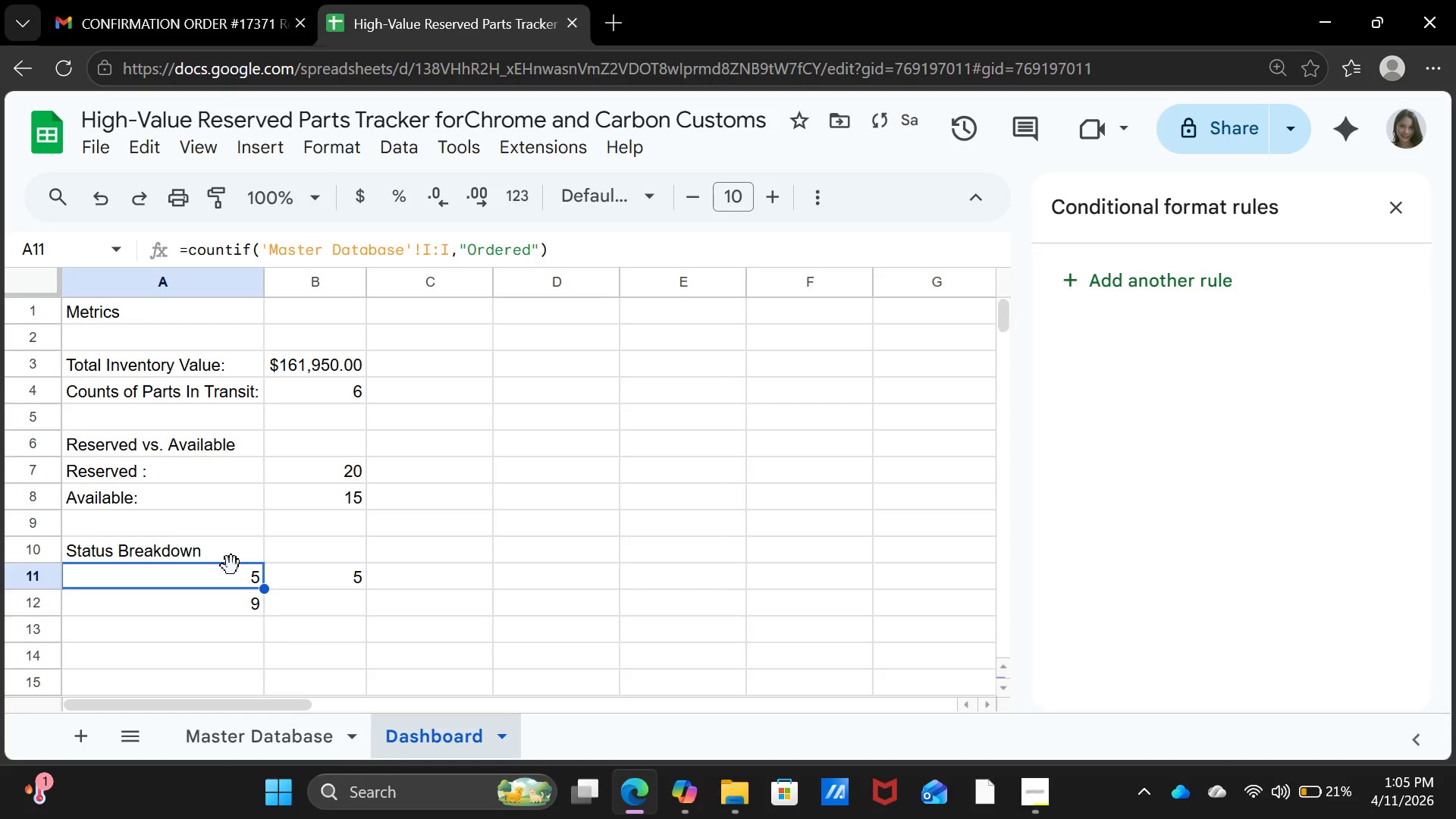 
key(Backspace)
 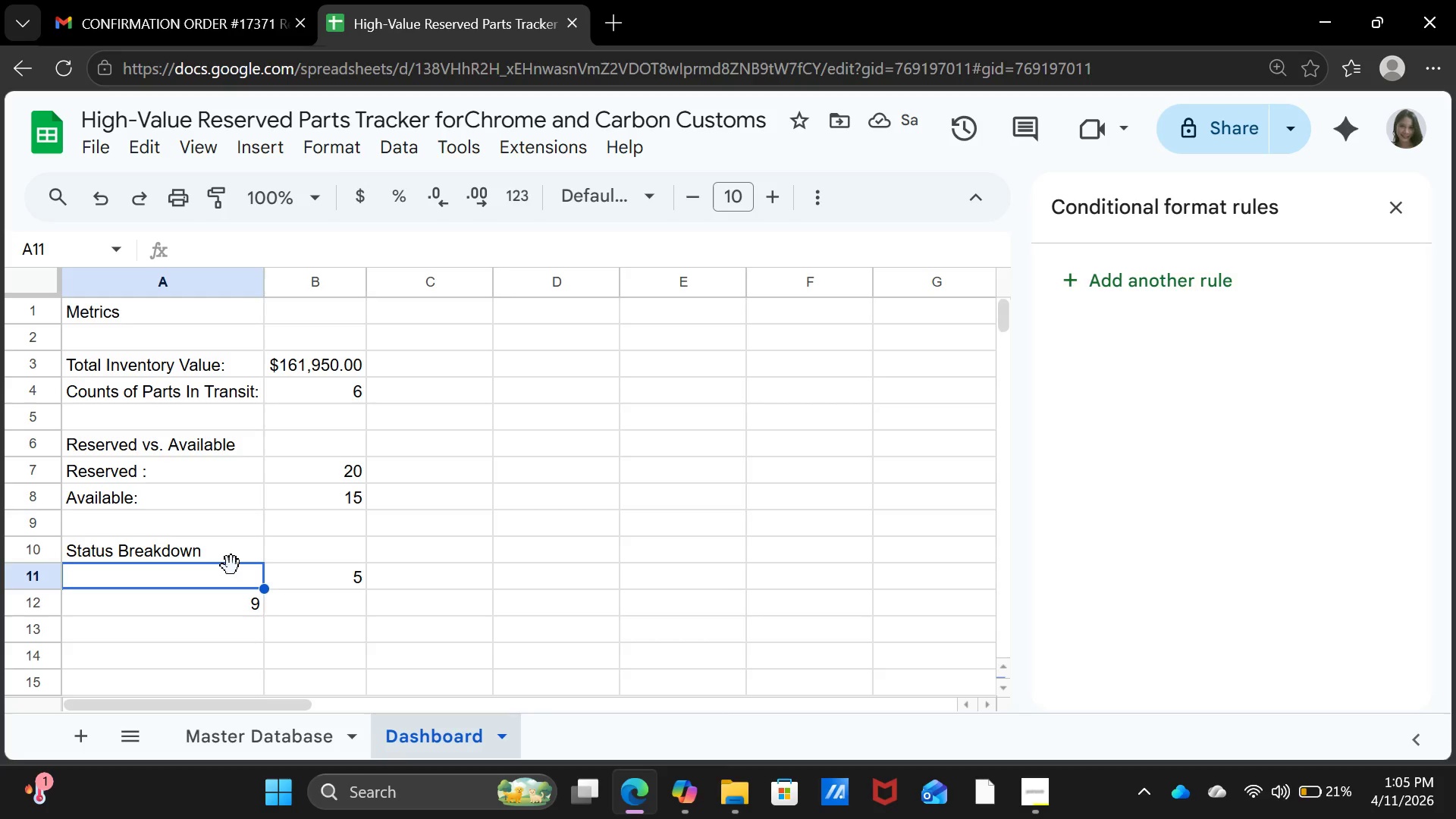 
wait(5.7)
 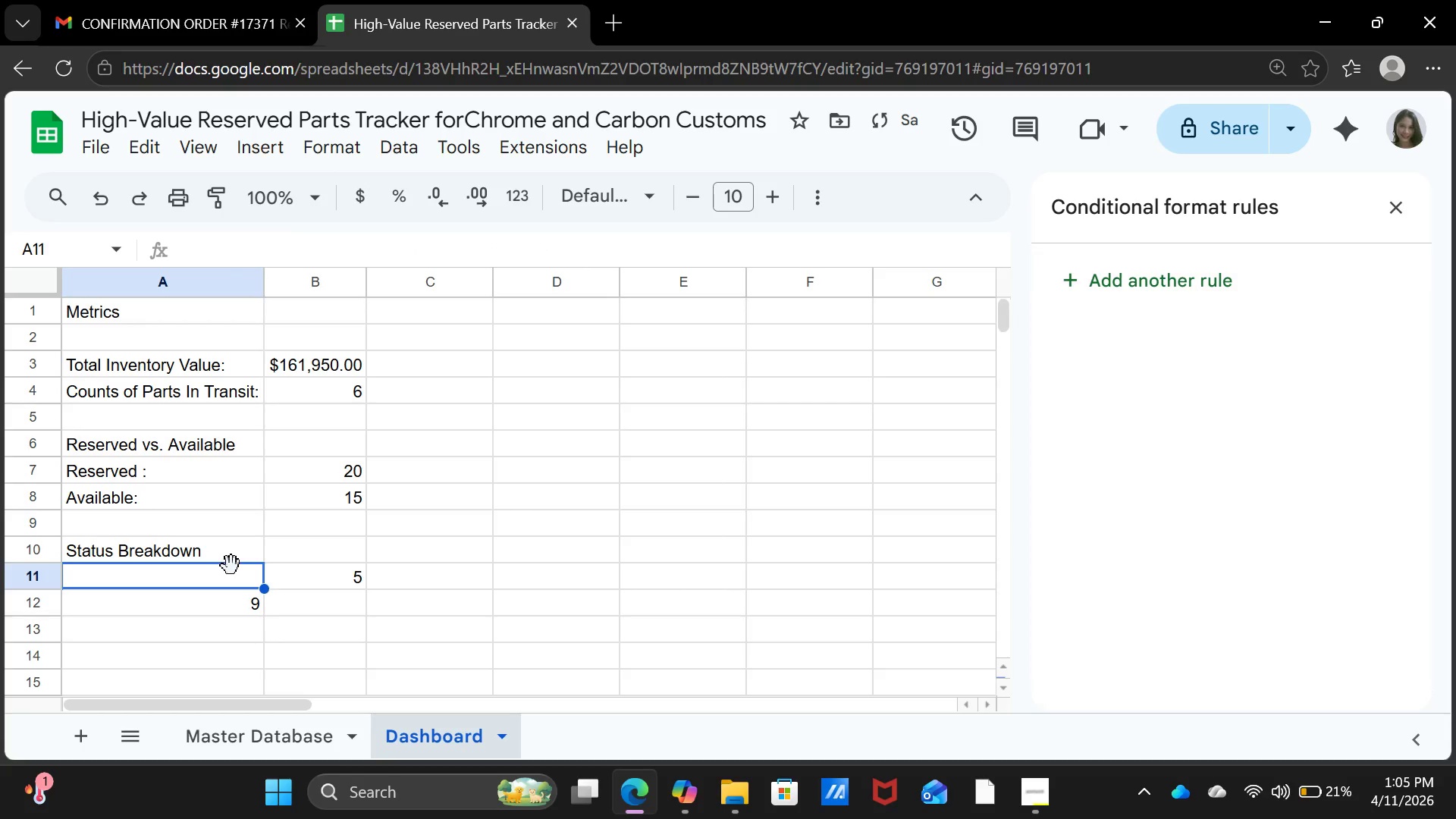 
type(Ordered:)
 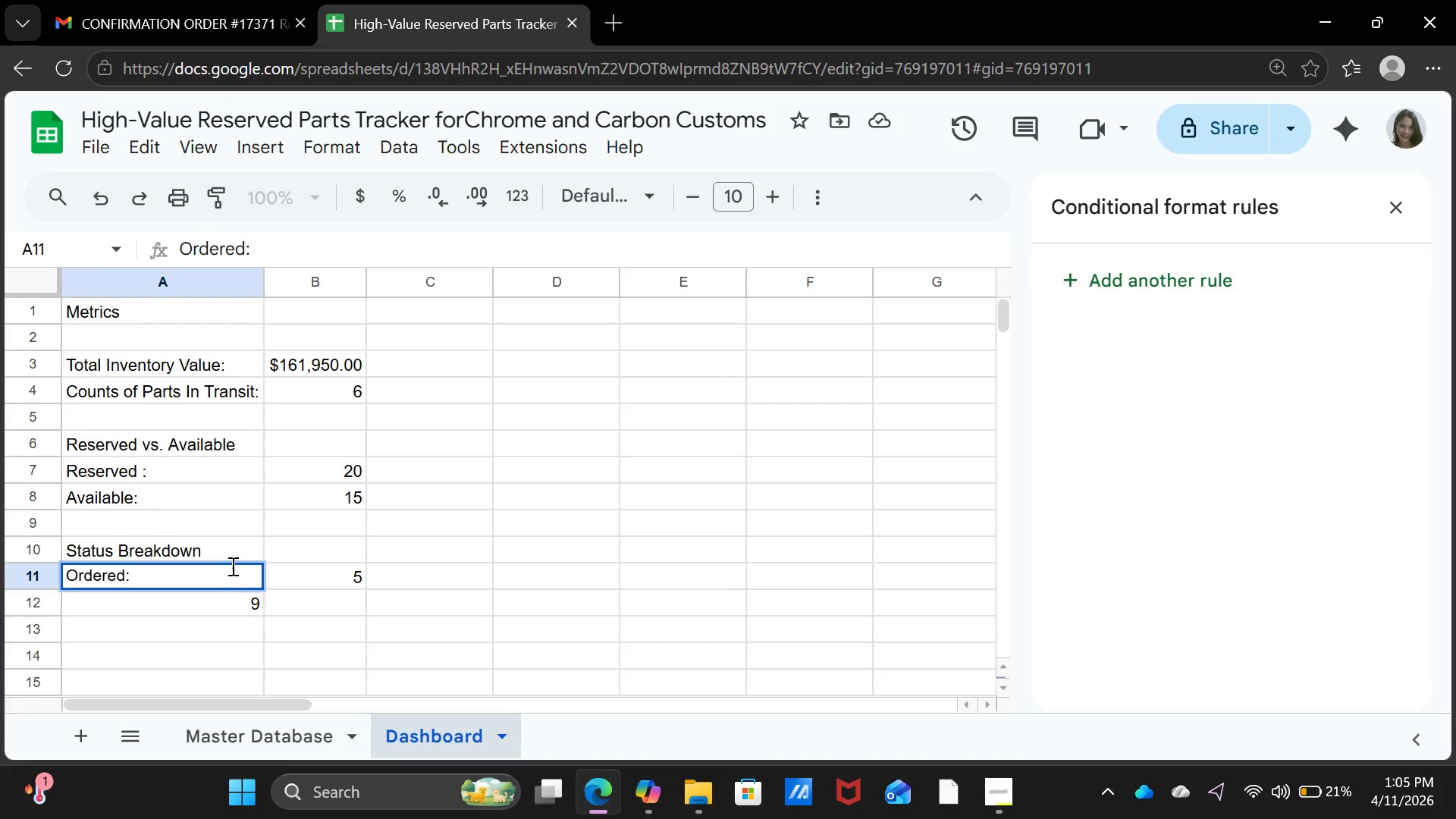 
key(Enter)
 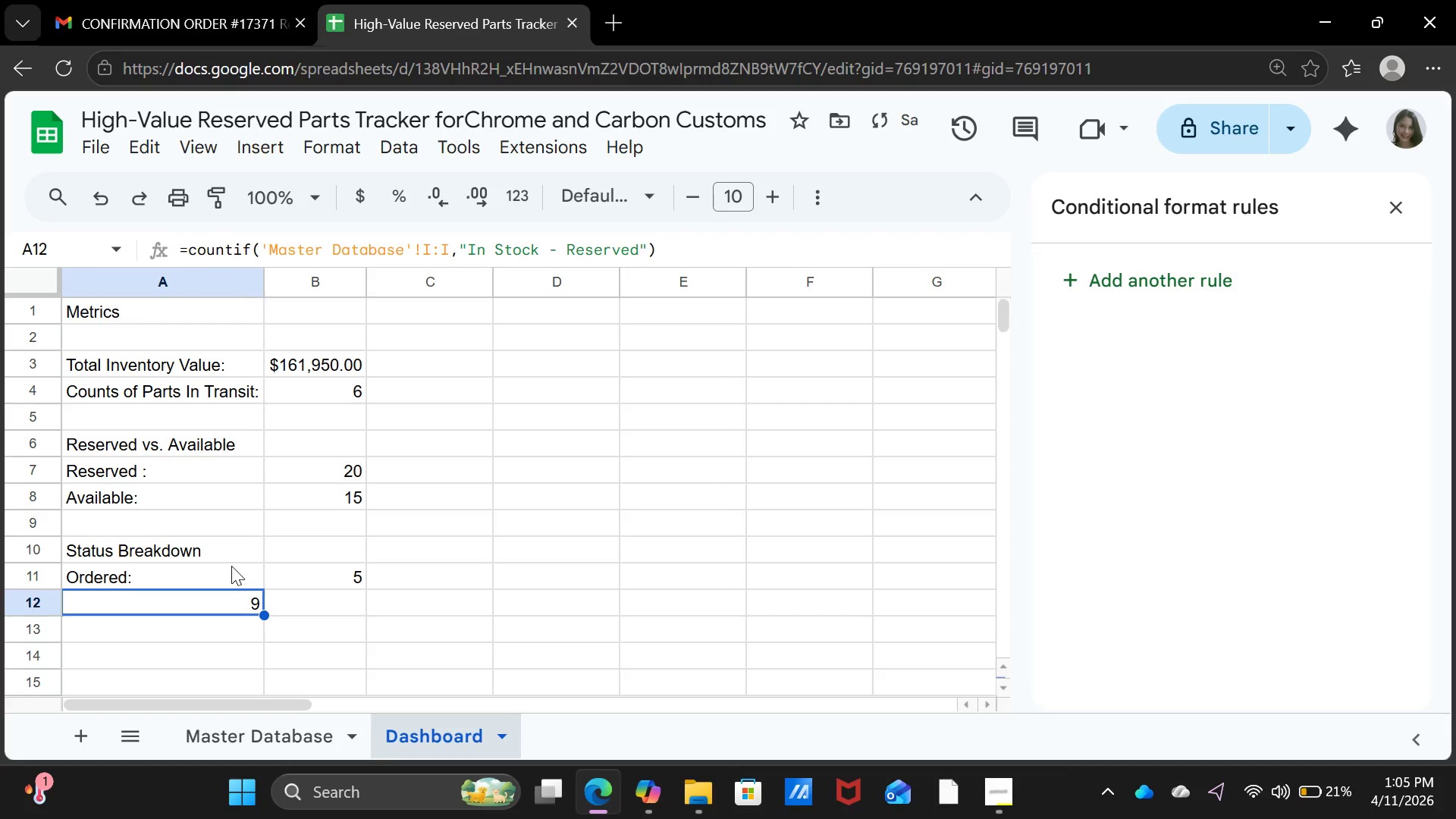 
key(ArrowUp)
 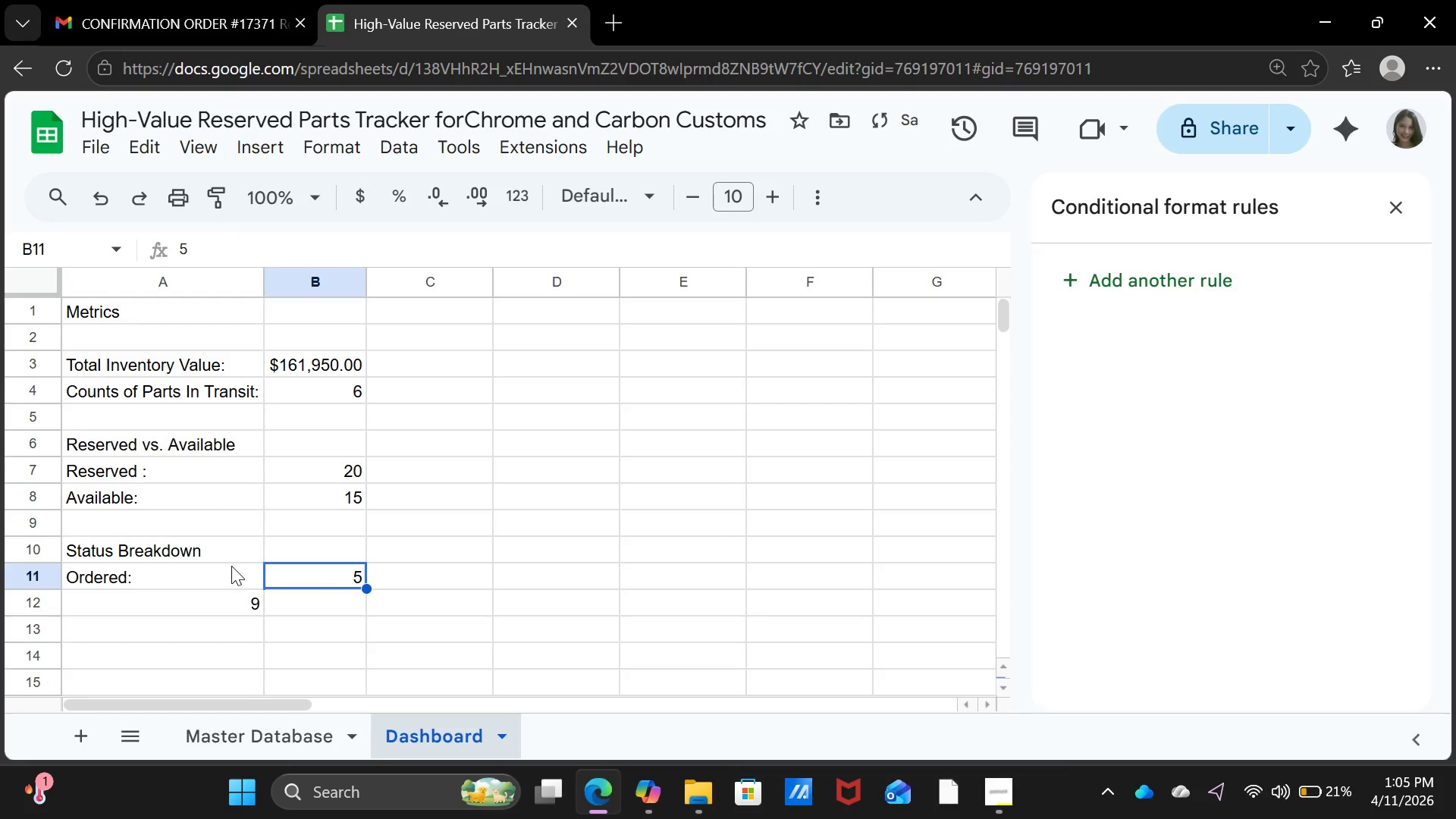 
key(ArrowRight)
 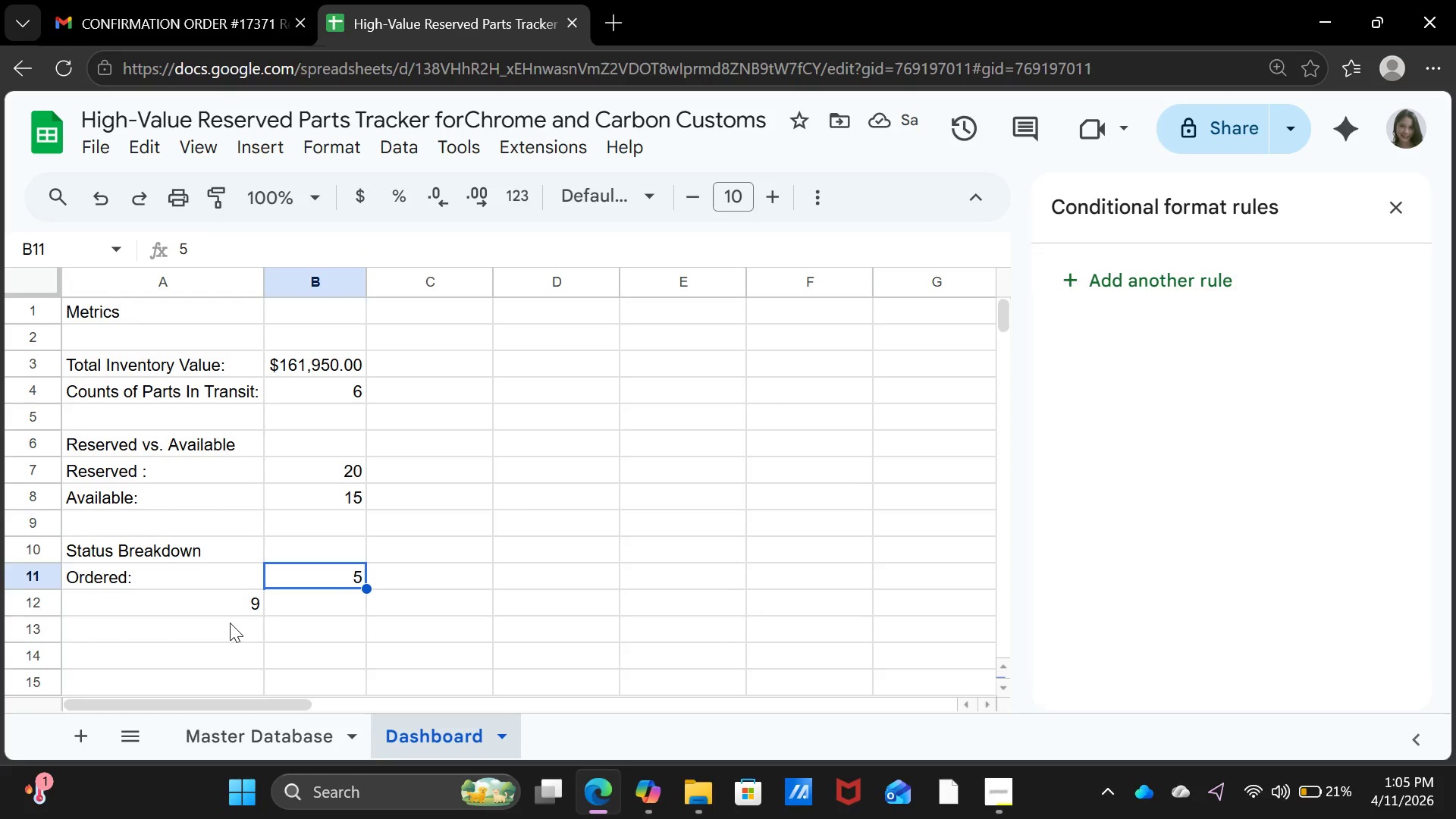 
left_click([227, 610])
 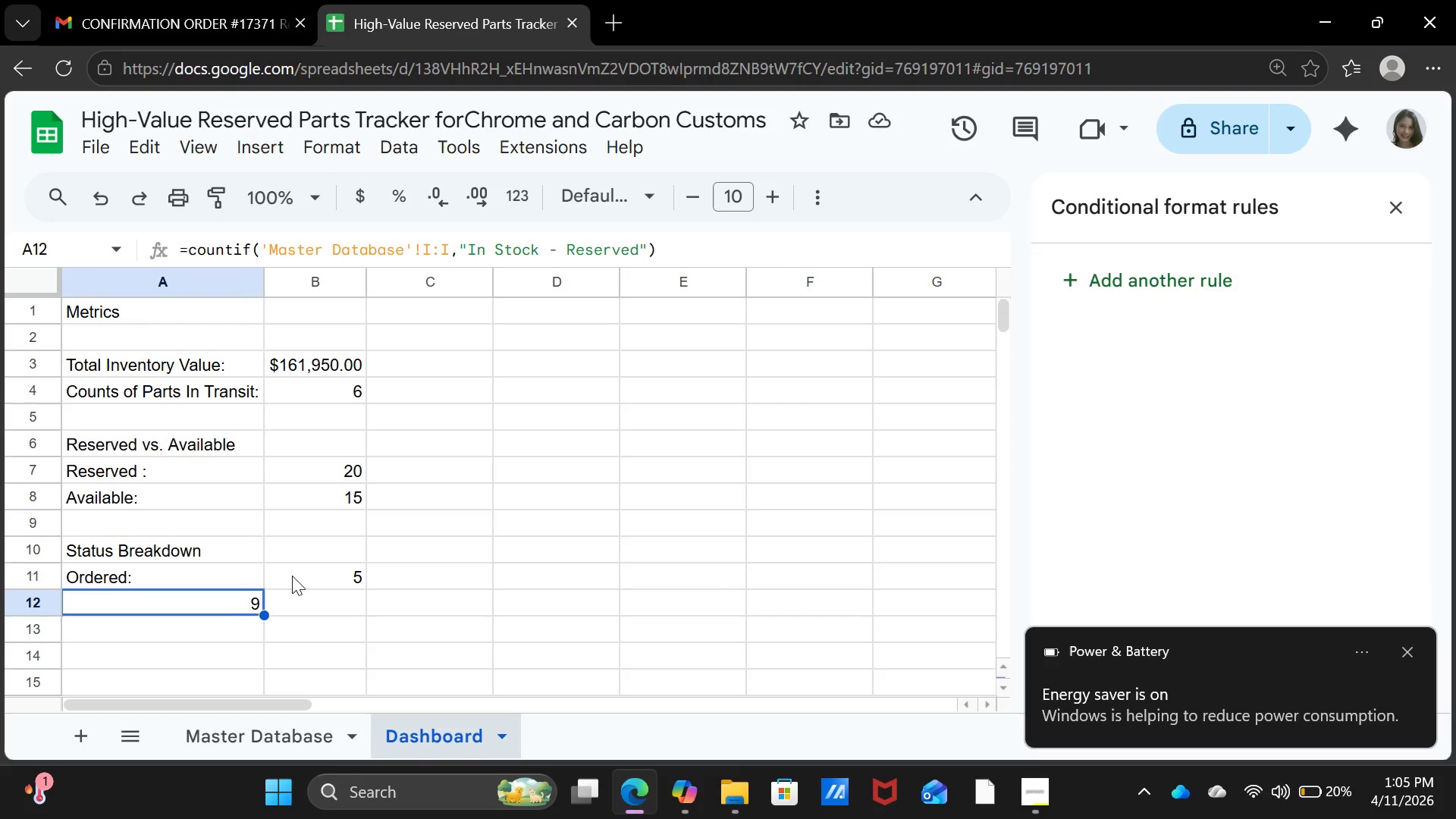 
left_click([292, 576])
 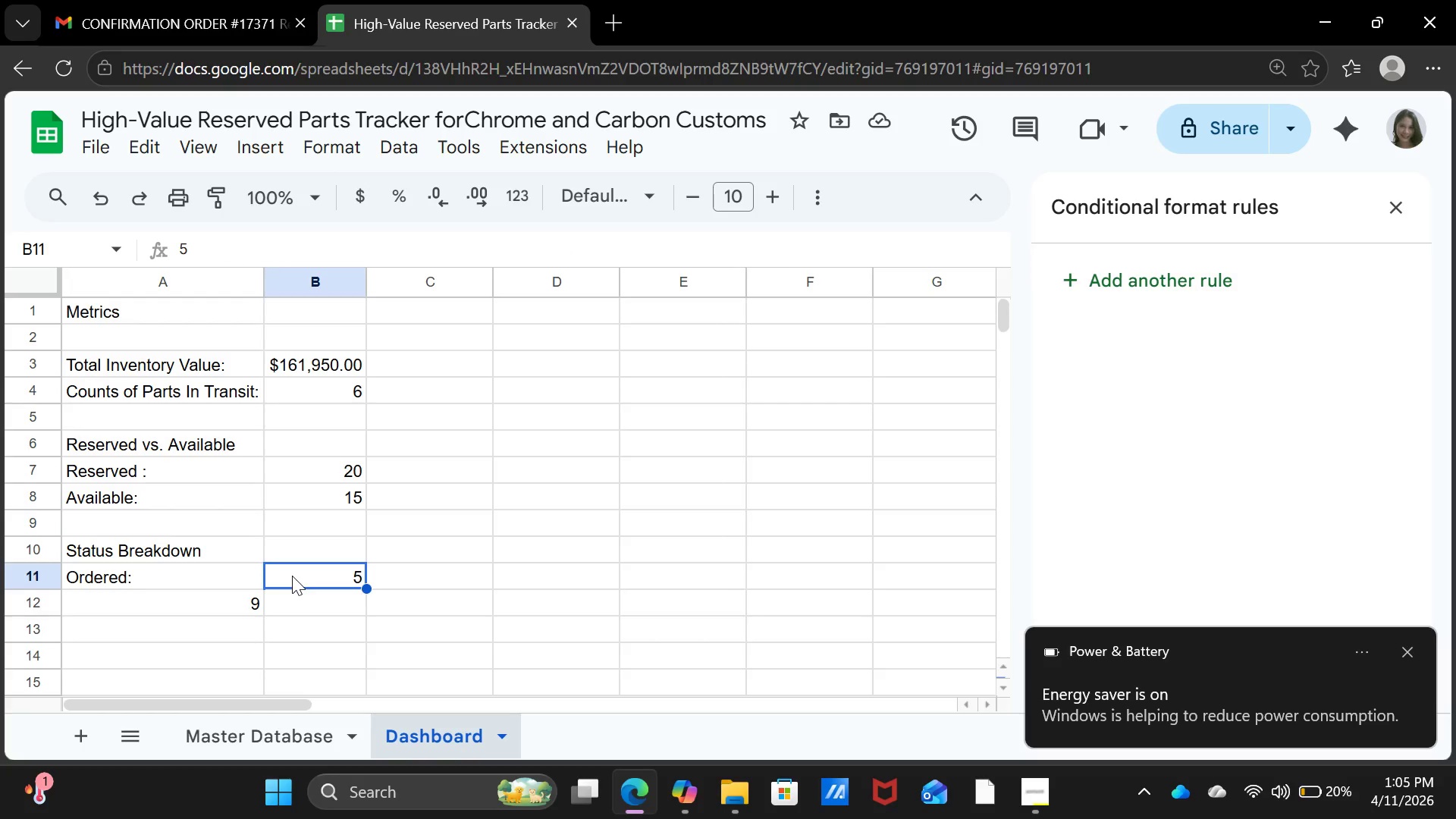 
key(Equal)
 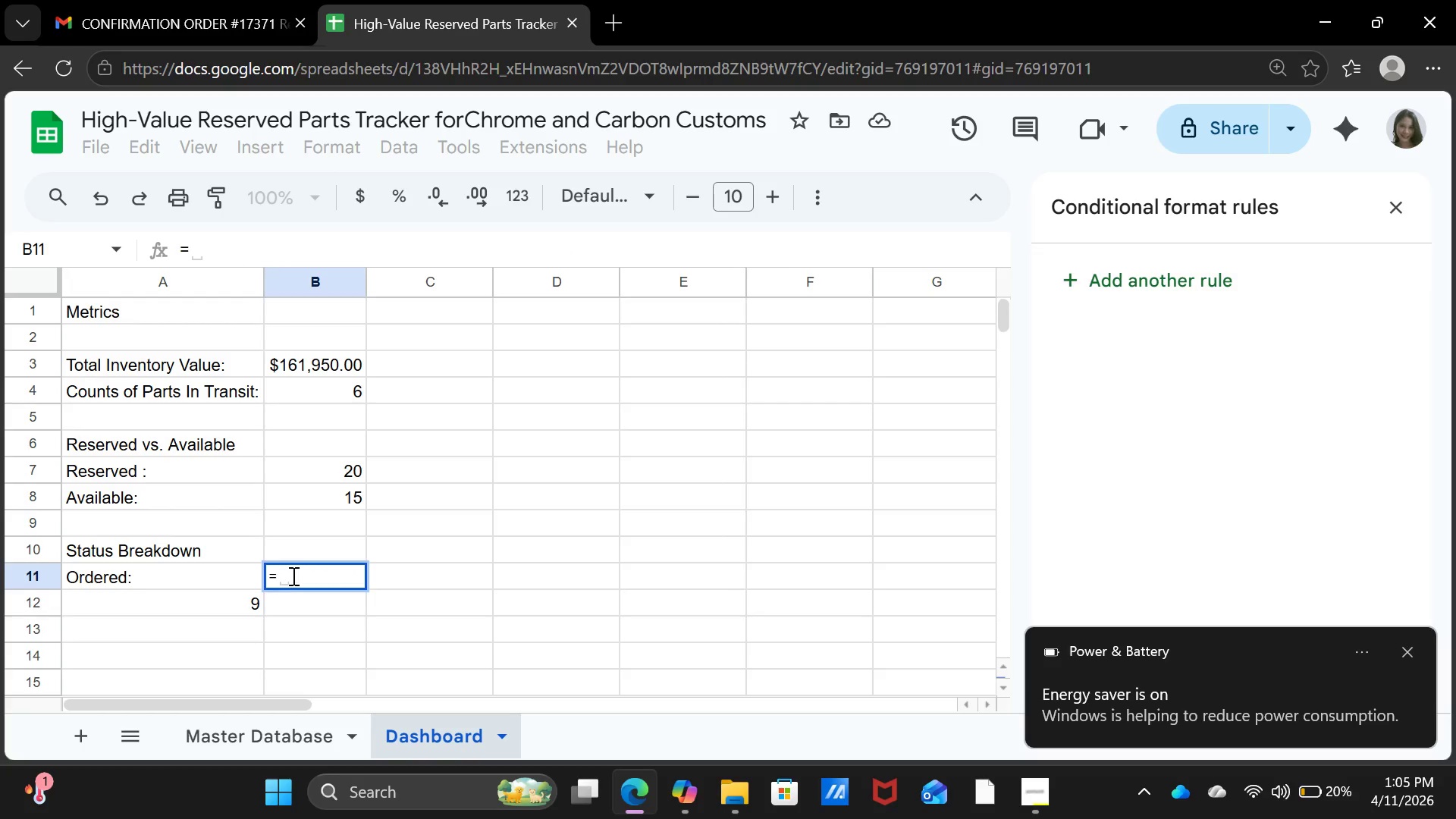 
wait(5.11)
 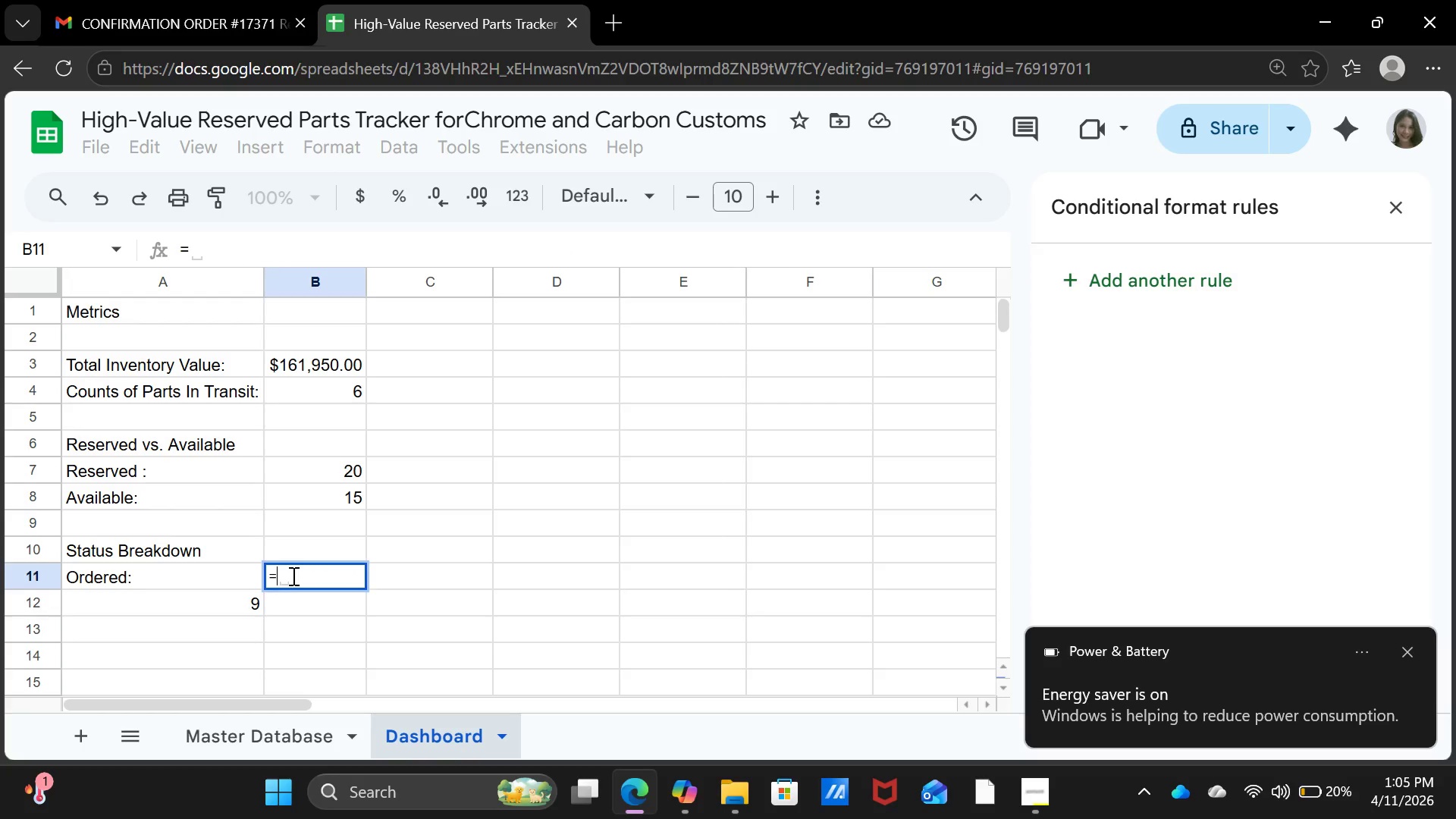 
type(countif()
 